 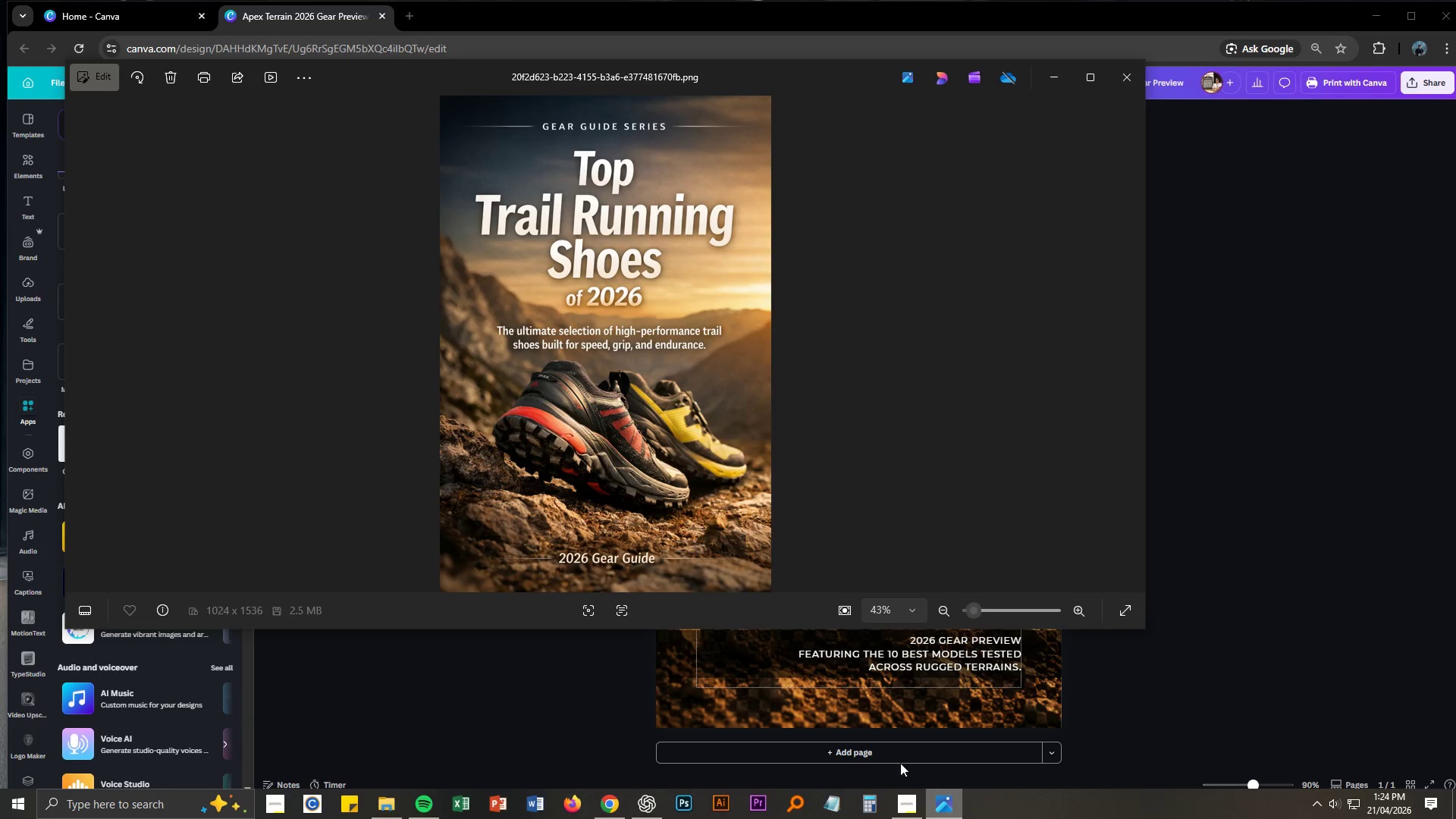 
left_click([1125, 79])
 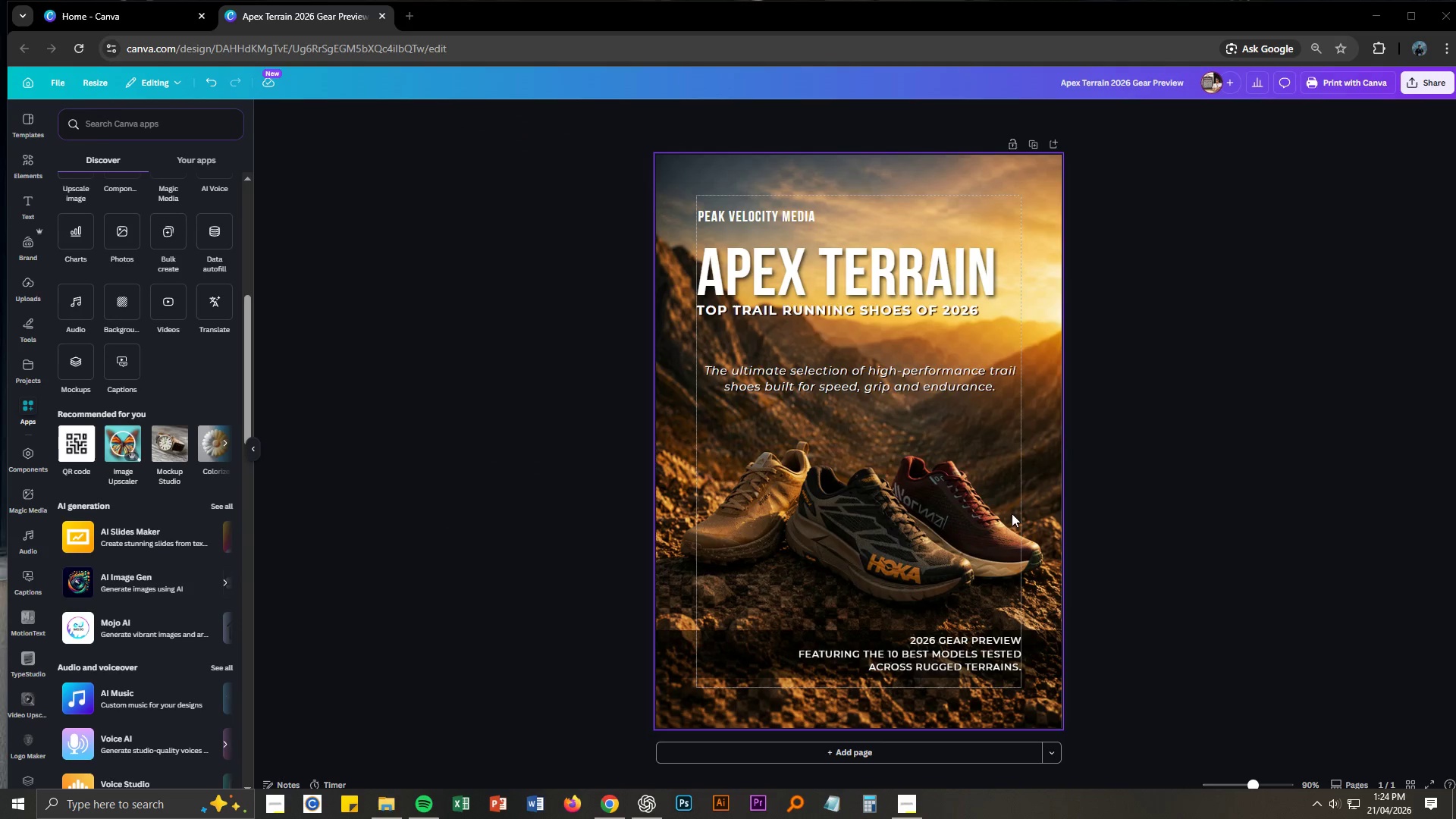 
scroll: coordinate [987, 582], scroll_direction: down, amount: 7.0
 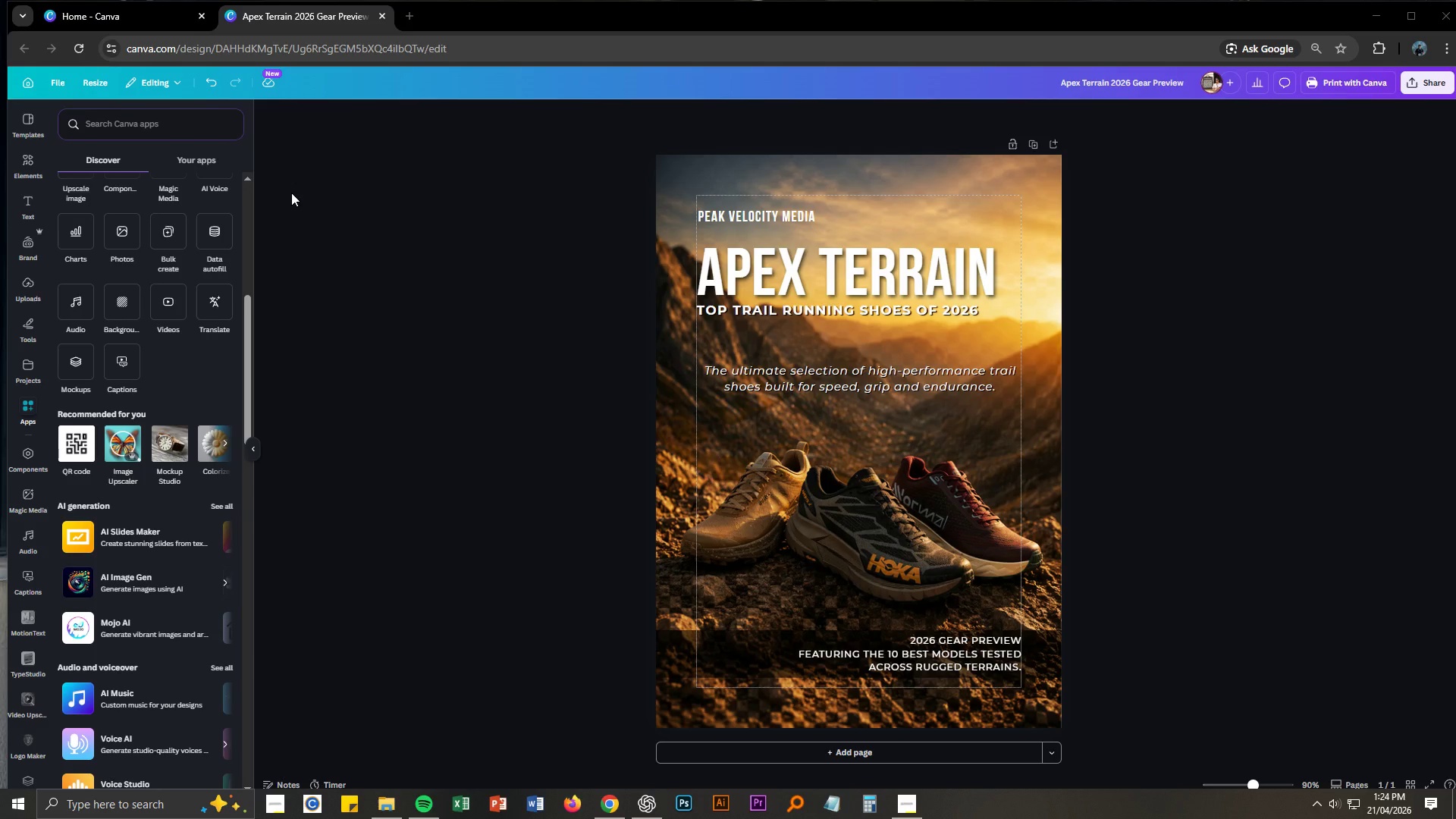 
wait(8.32)
 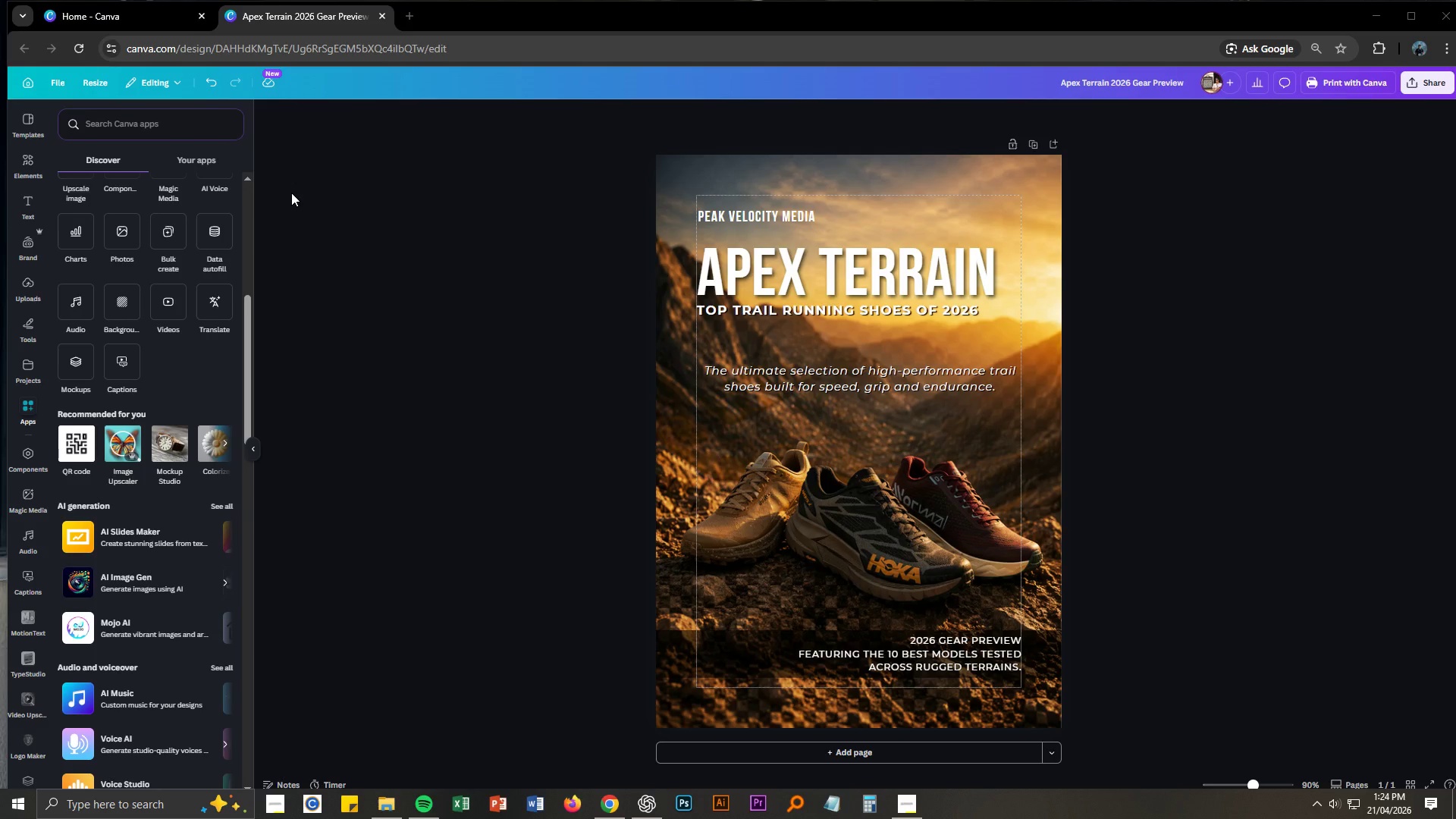 
left_click_drag(start_coordinate=[1023, 303], to_coordinate=[1040, 298])
 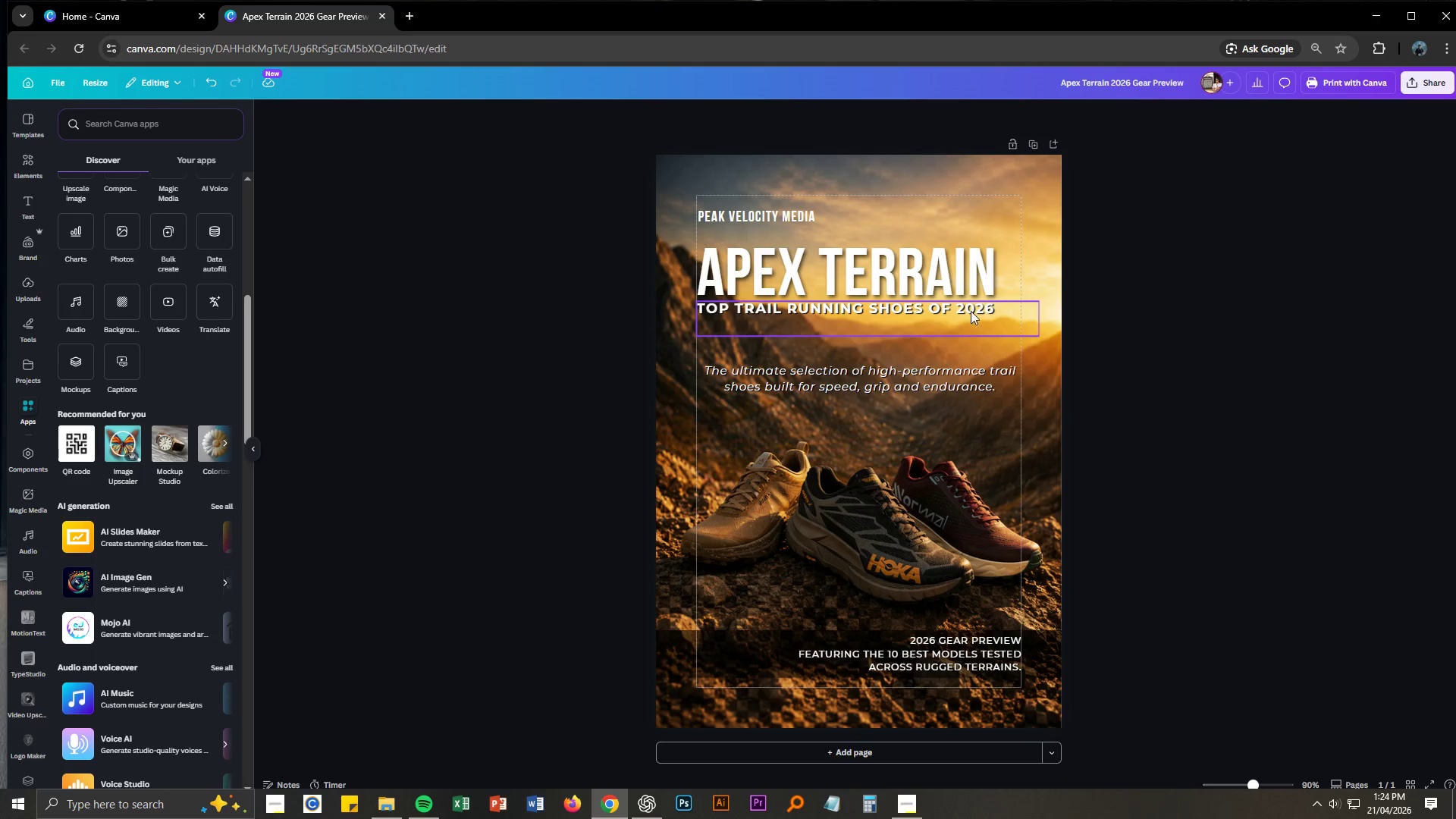 
left_click_drag(start_coordinate=[971, 309], to_coordinate=[971, 313])
 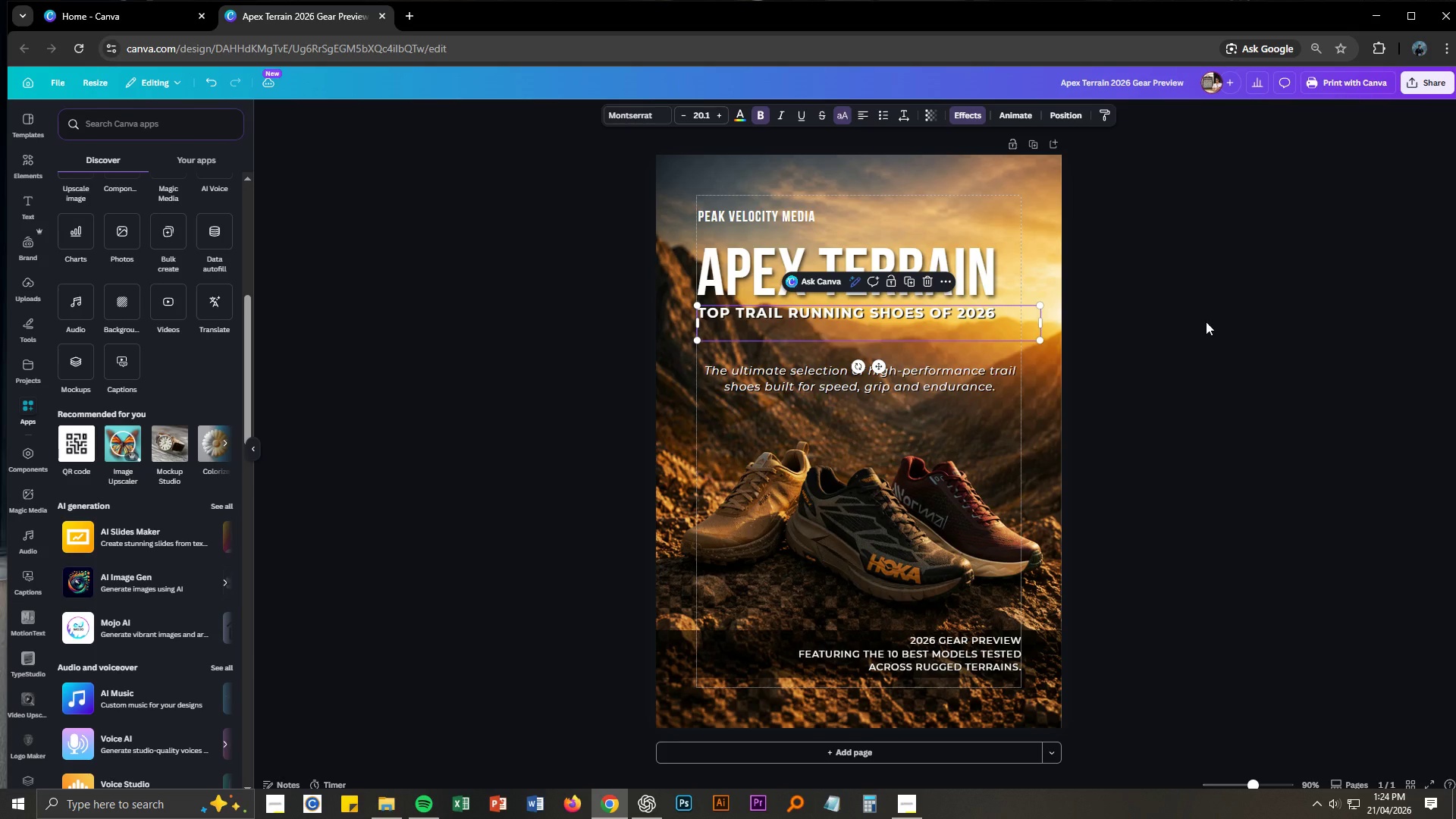 
left_click([1216, 322])
 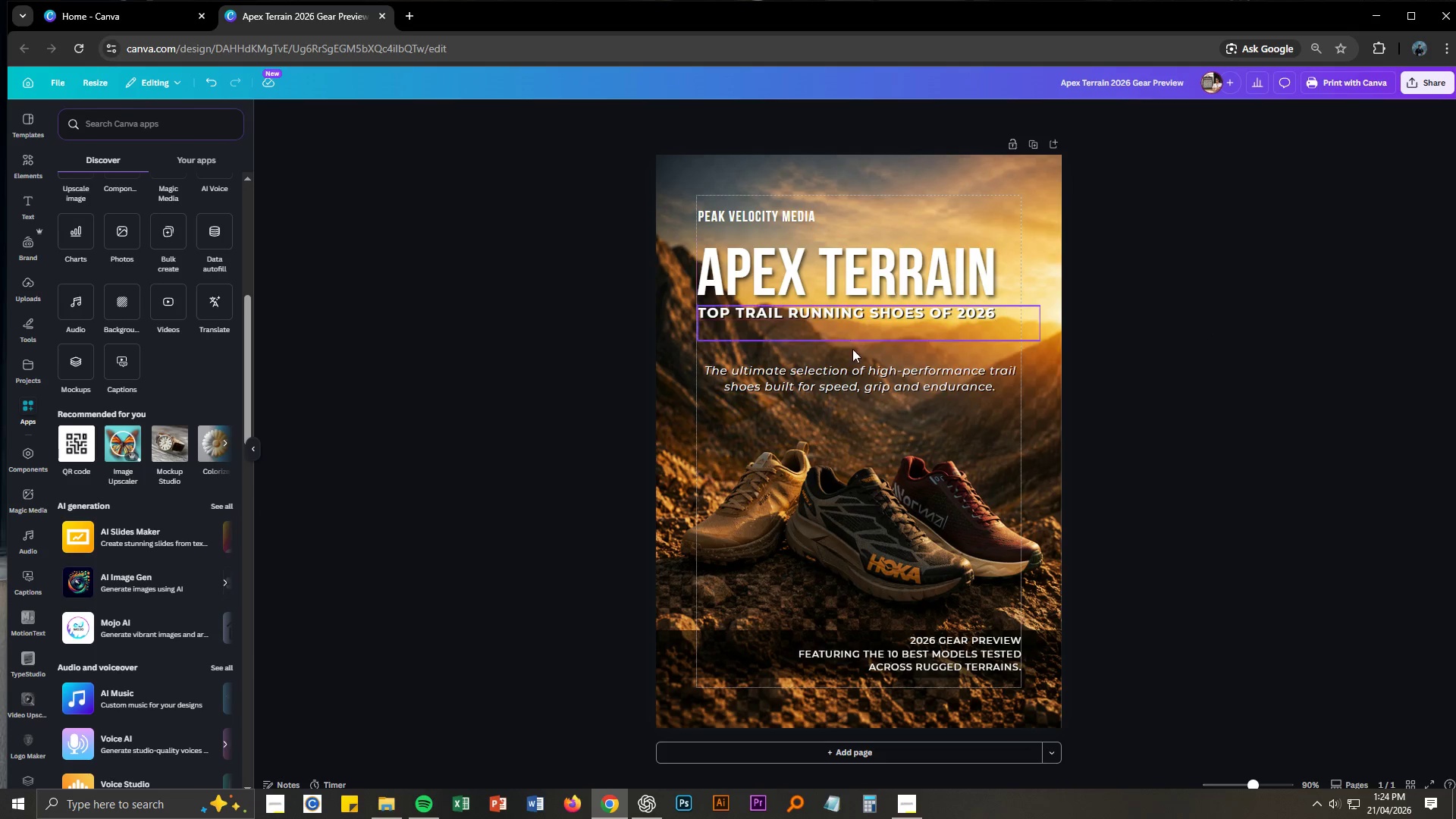 
wait(10.8)
 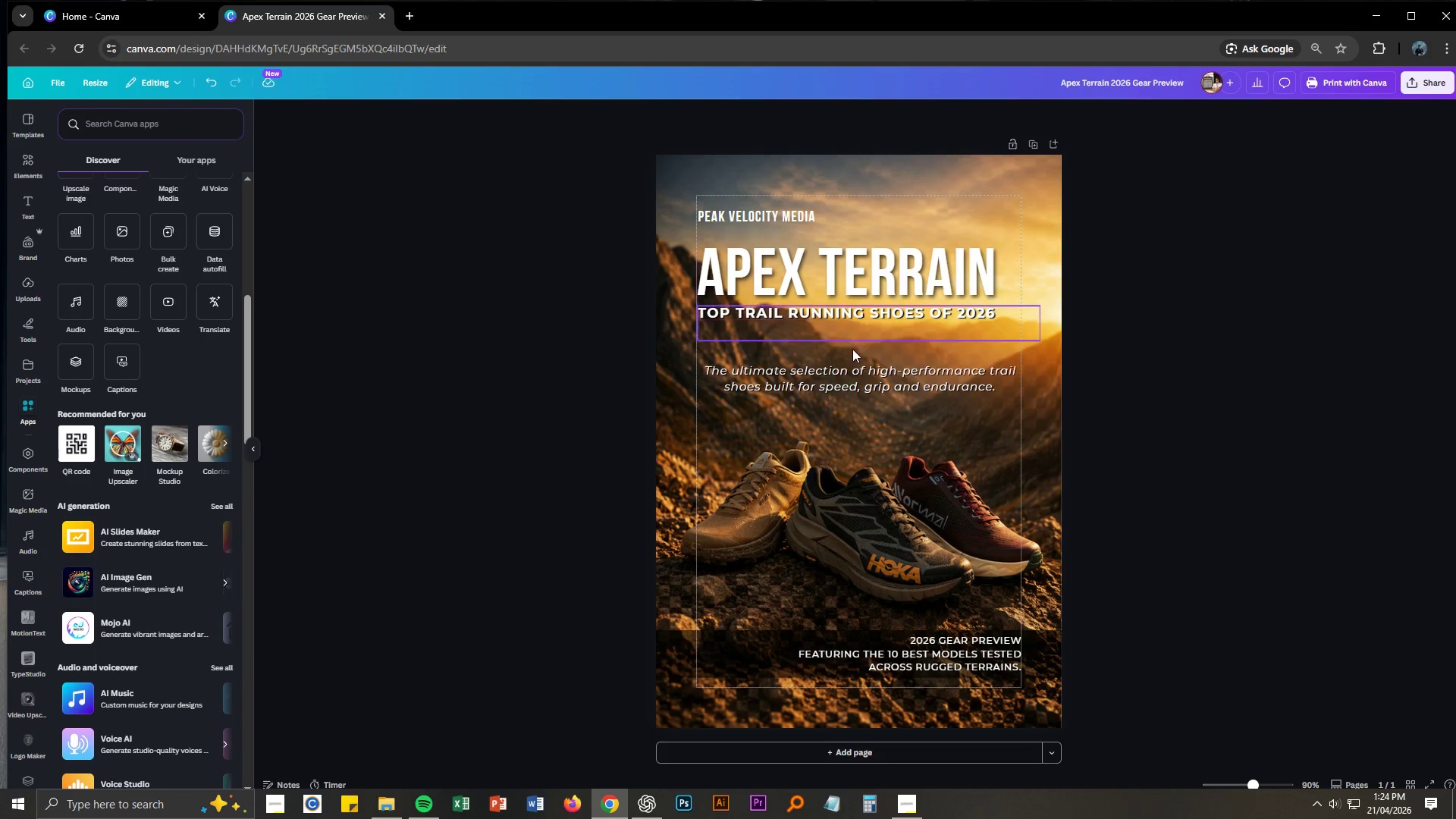 
scroll: coordinate [140, 469], scroll_direction: down, amount: 3.0
 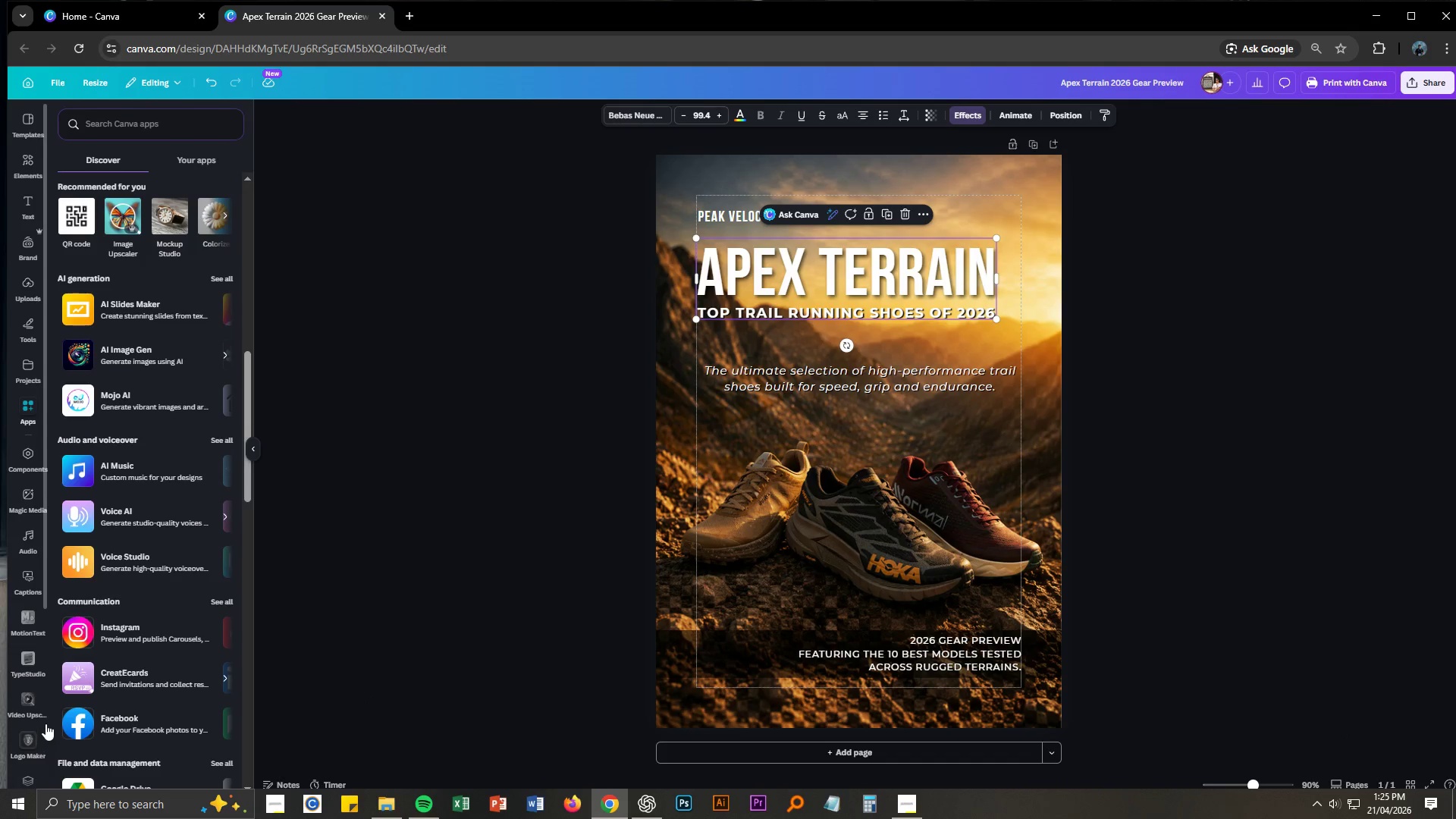 
left_click([21, 739])
 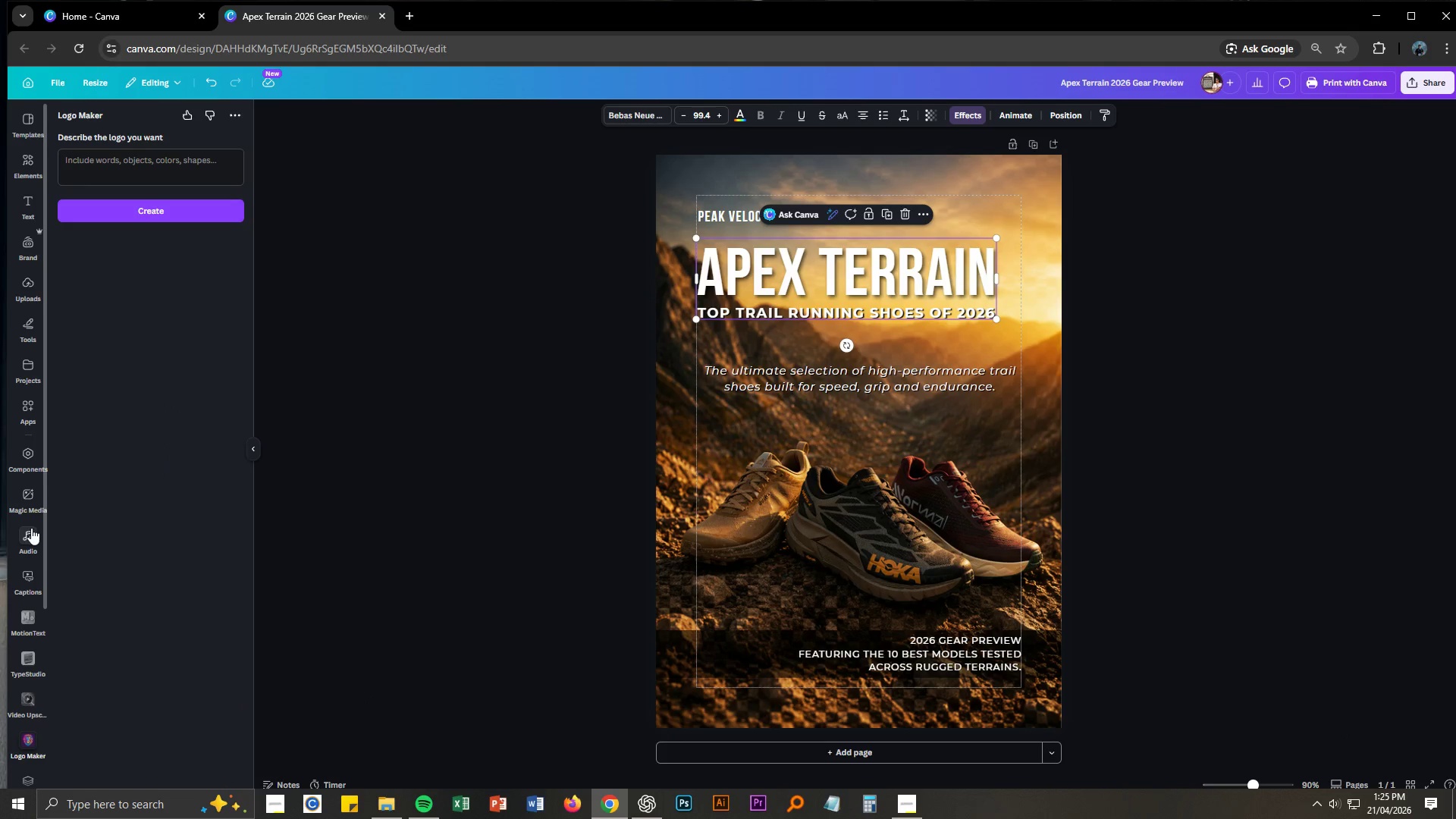 
wait(9.41)
 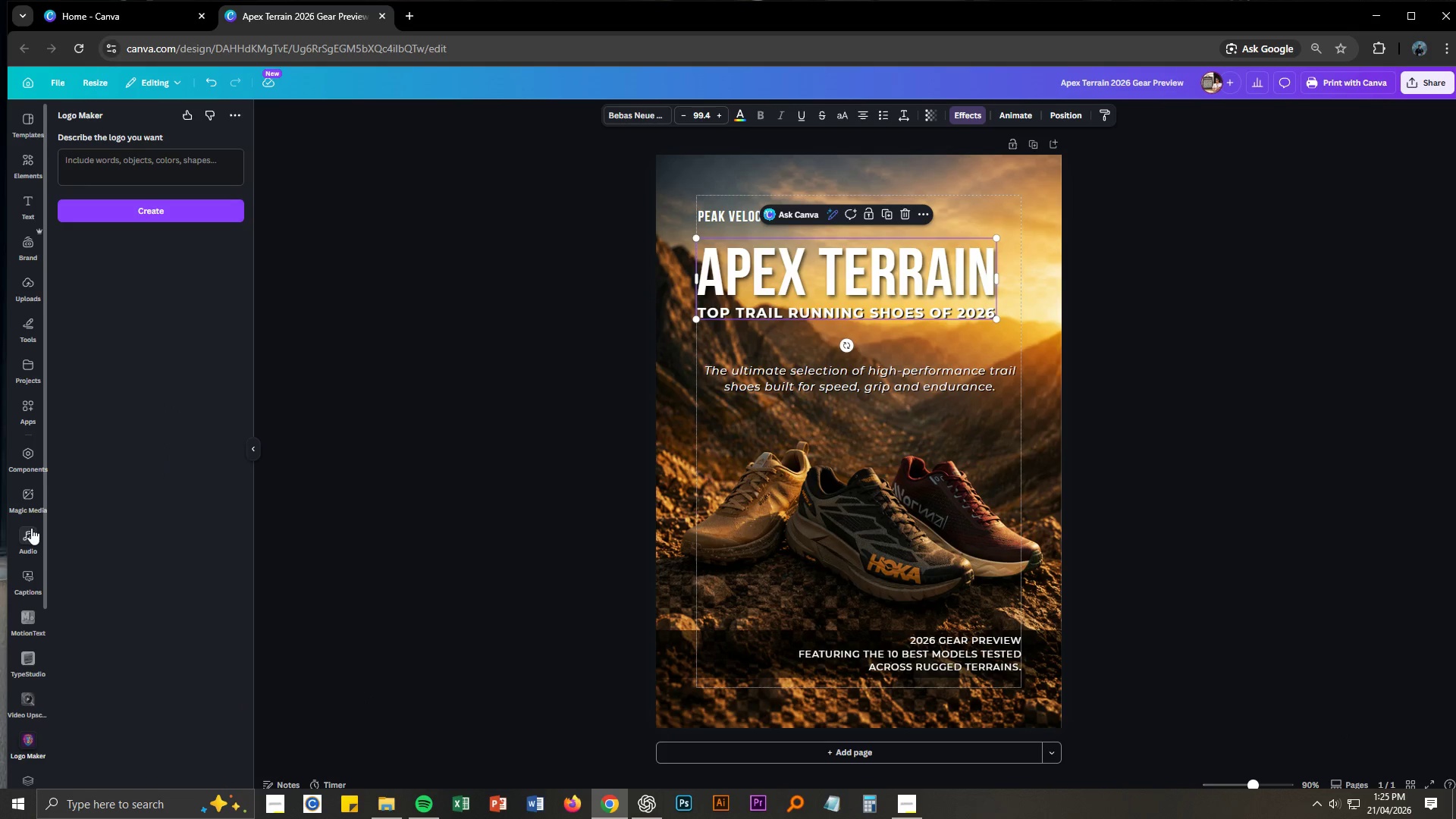 
left_click([24, 504])
 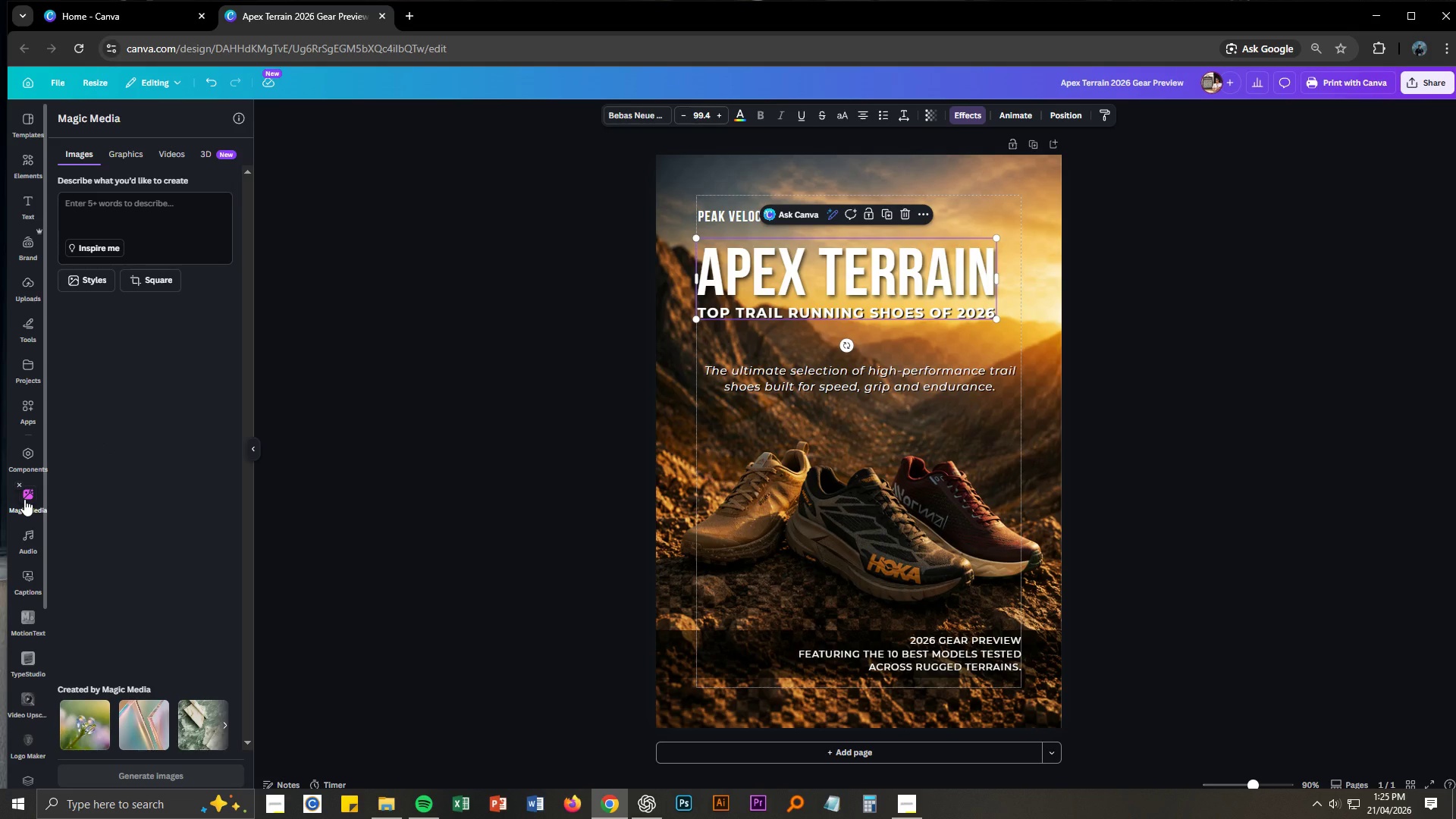 
left_click([734, 293])
 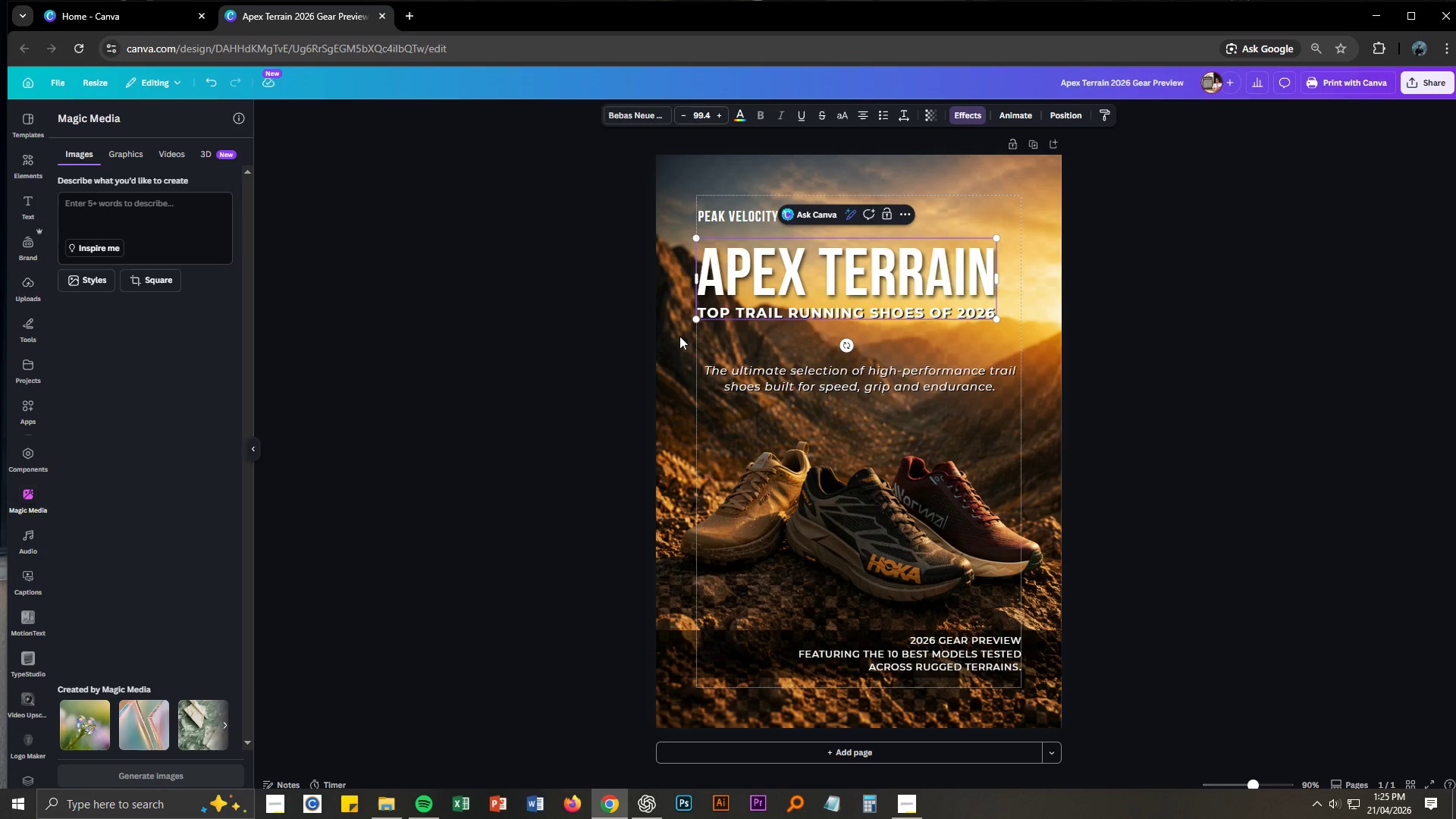 
left_click([533, 372])
 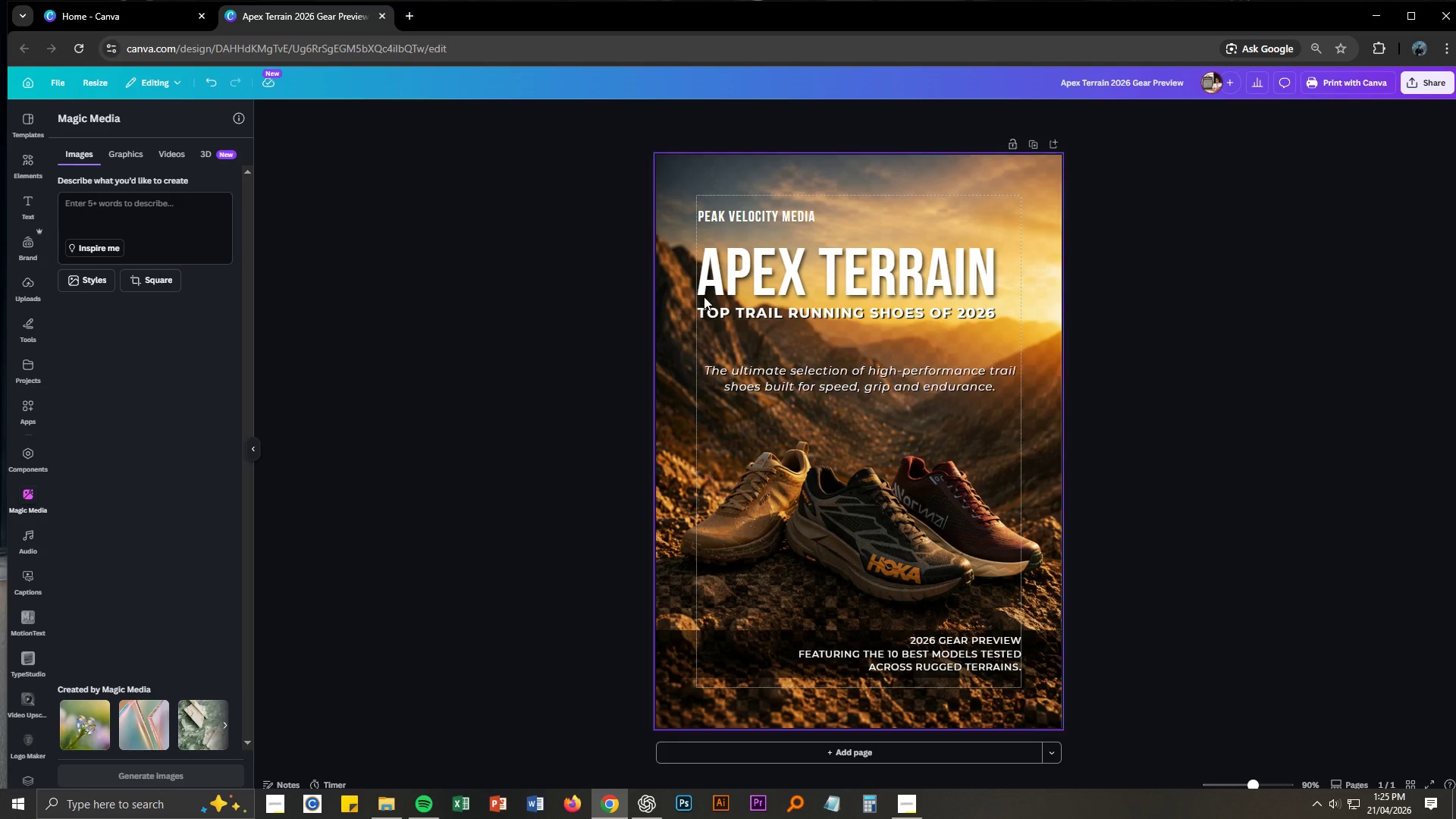 
left_click([770, 285])
 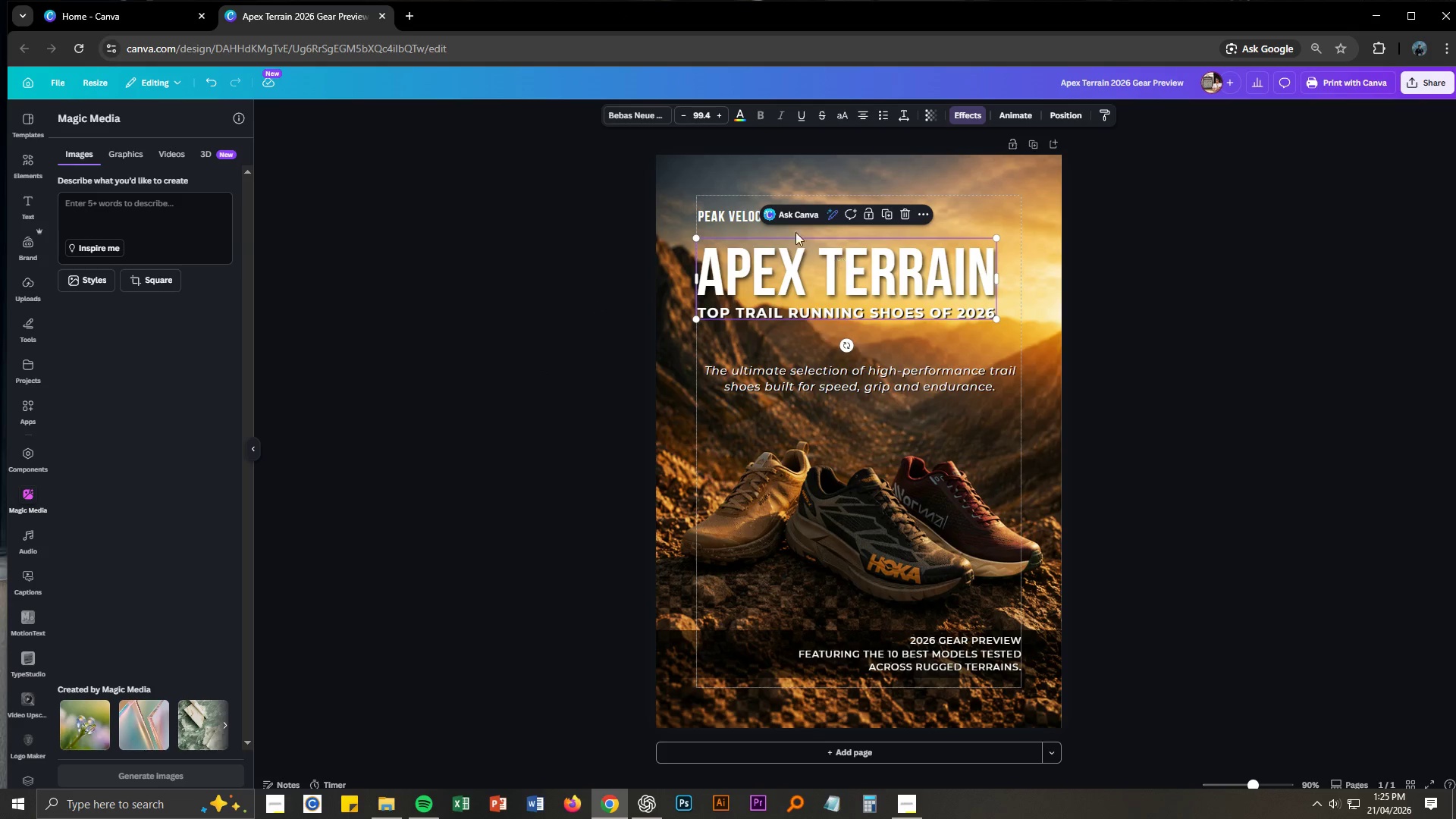 
left_click([742, 116])
 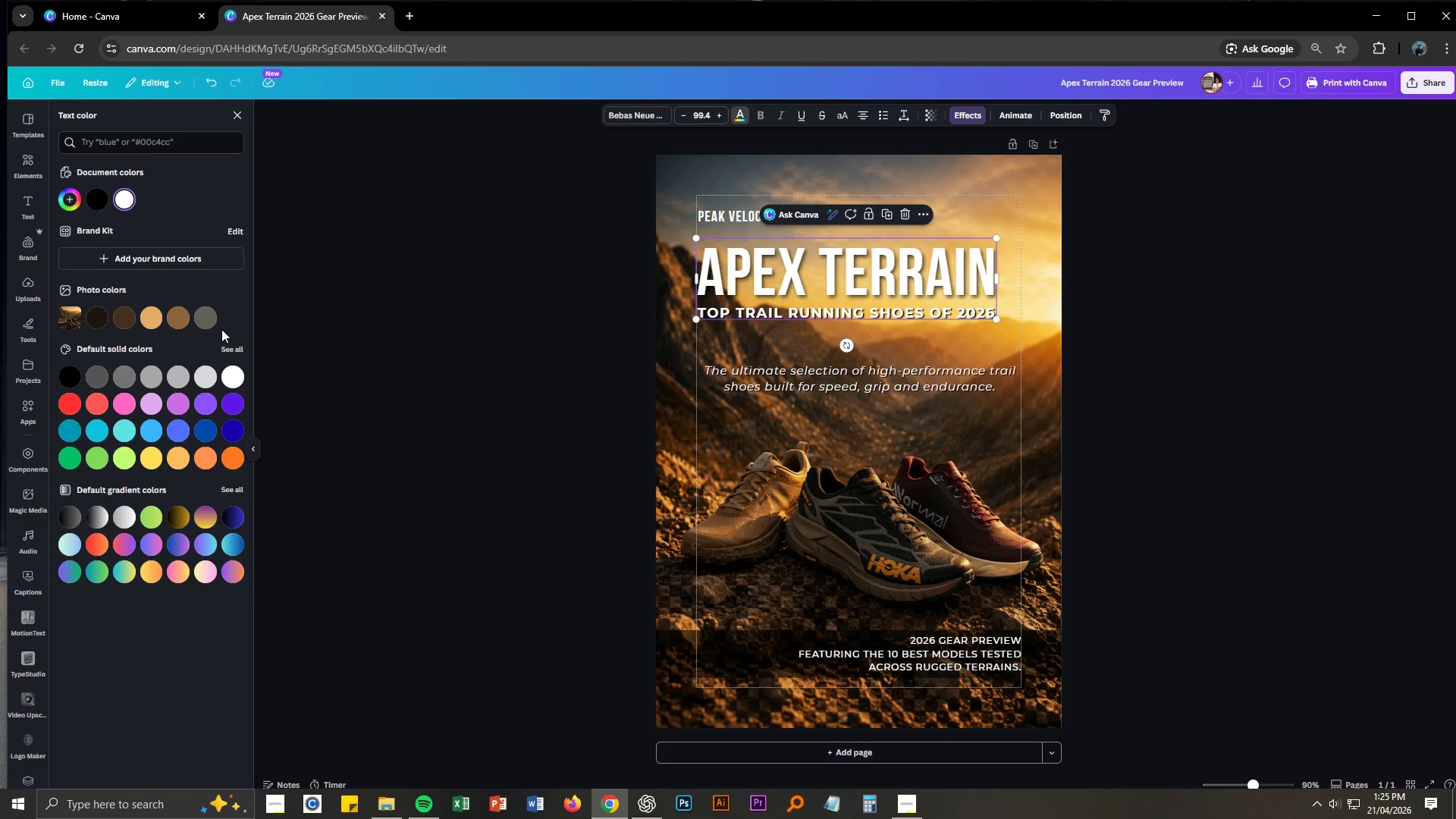 
left_click([211, 322])
 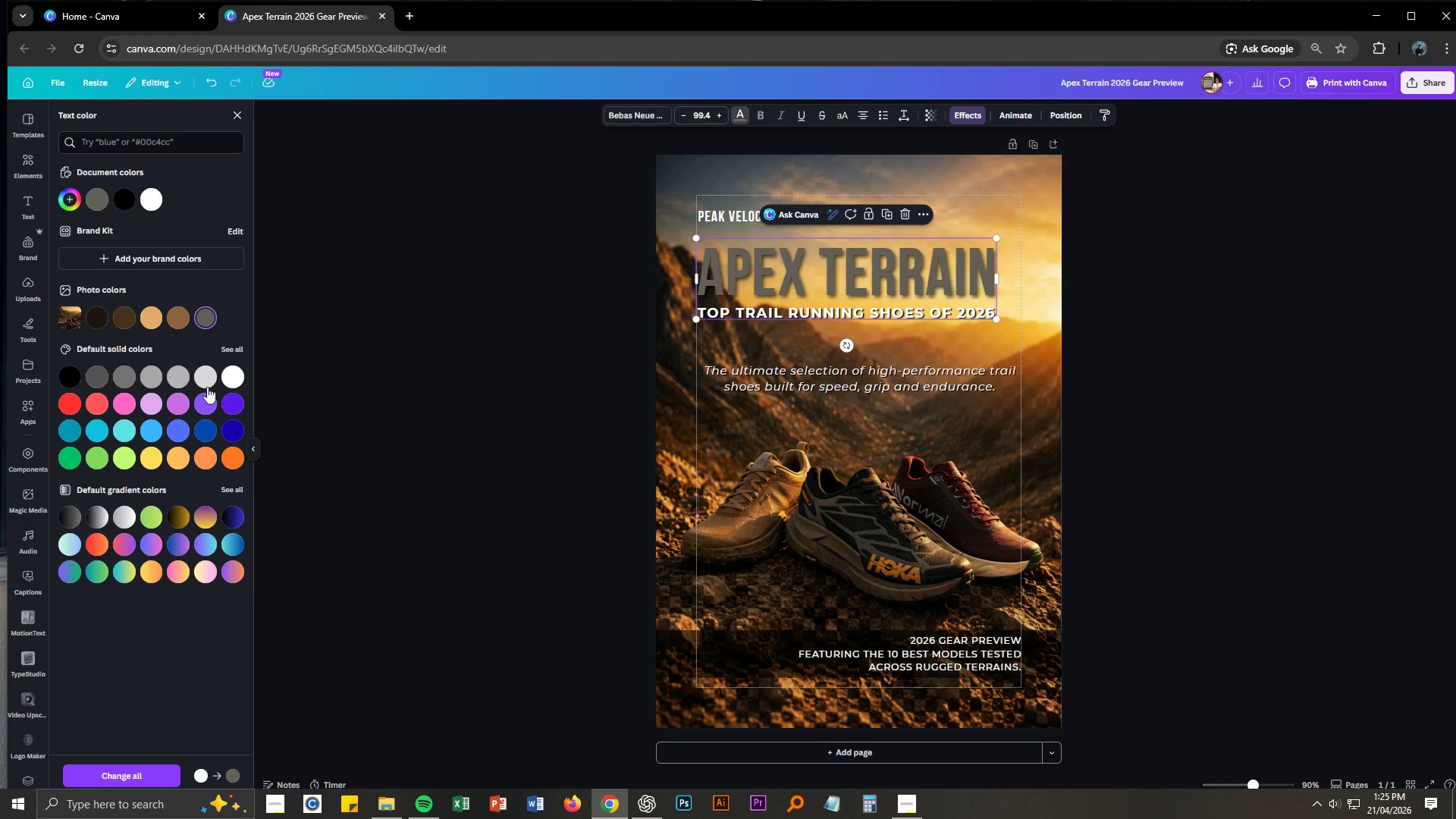 
left_click([199, 382])
 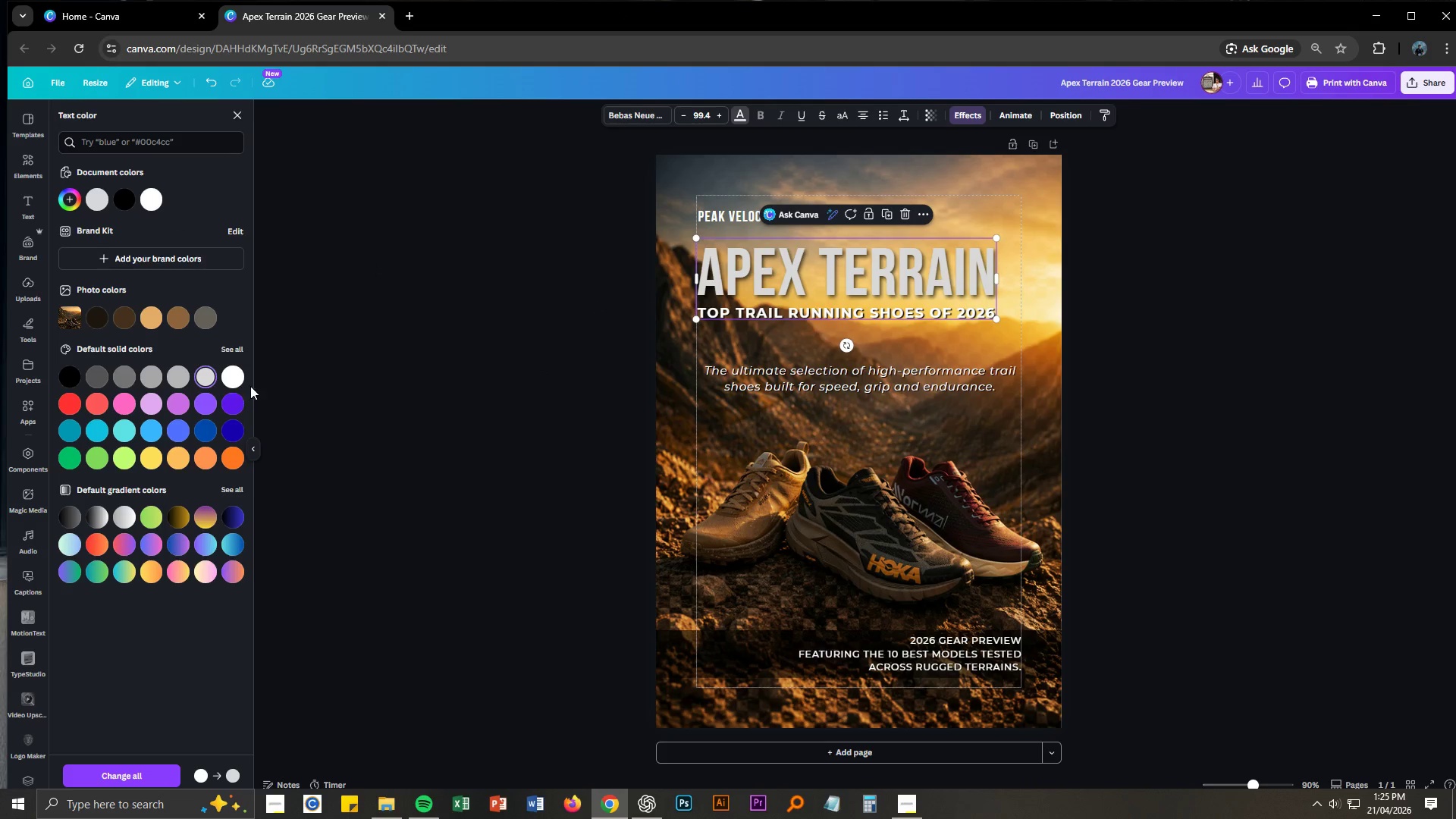 
left_click([236, 384])
 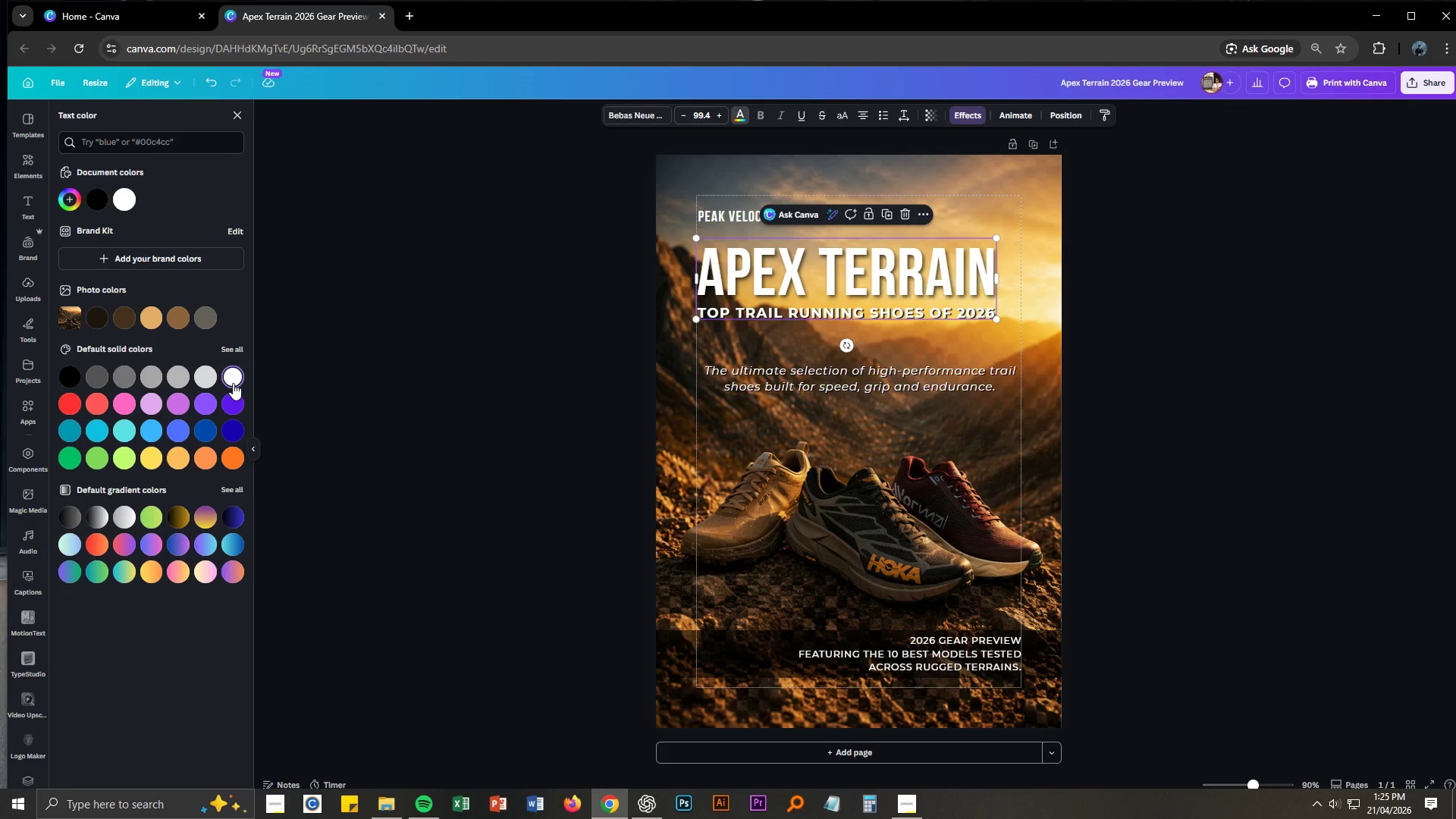 
mouse_move([221, 384])
 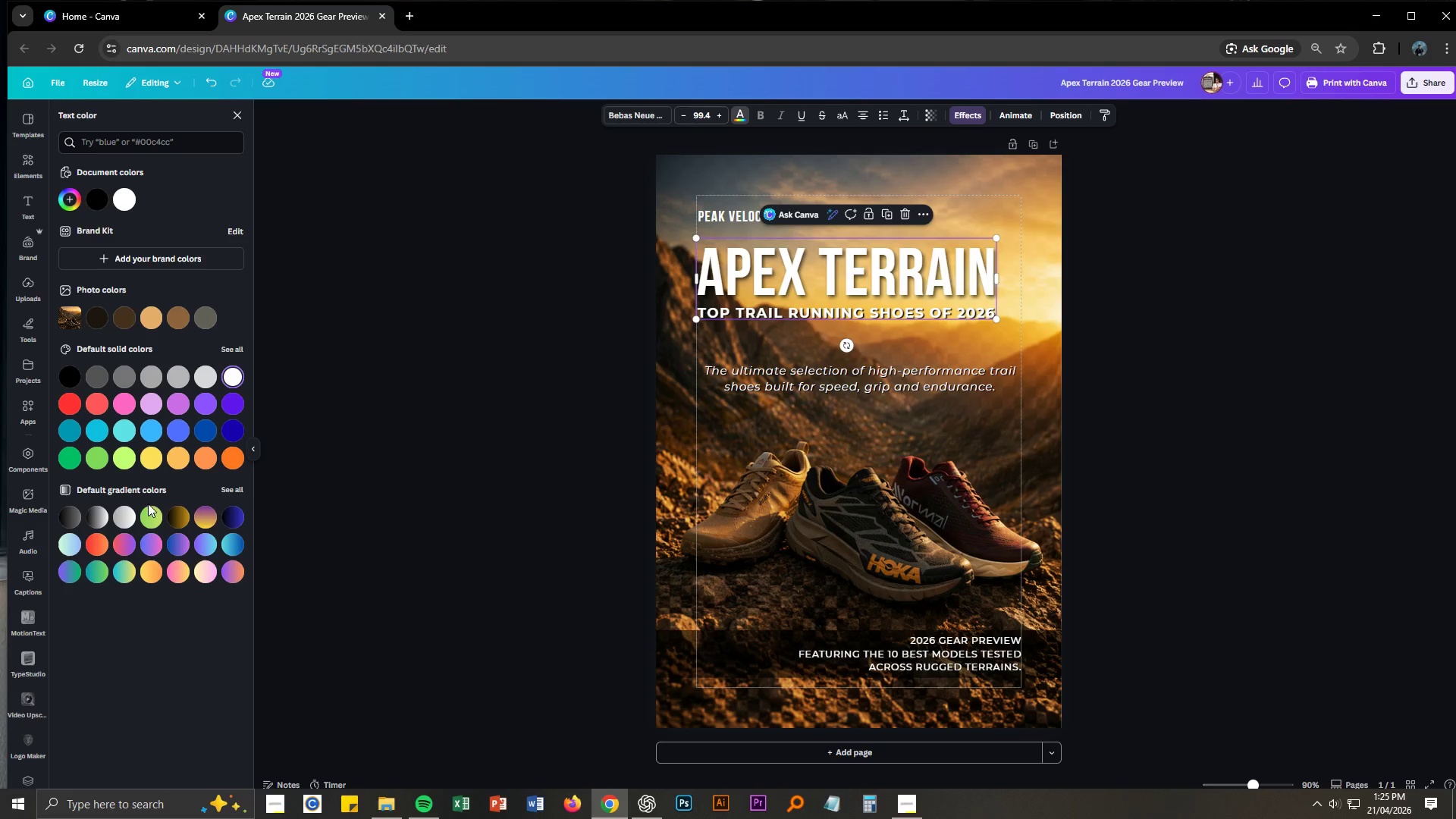 
left_click([94, 517])
 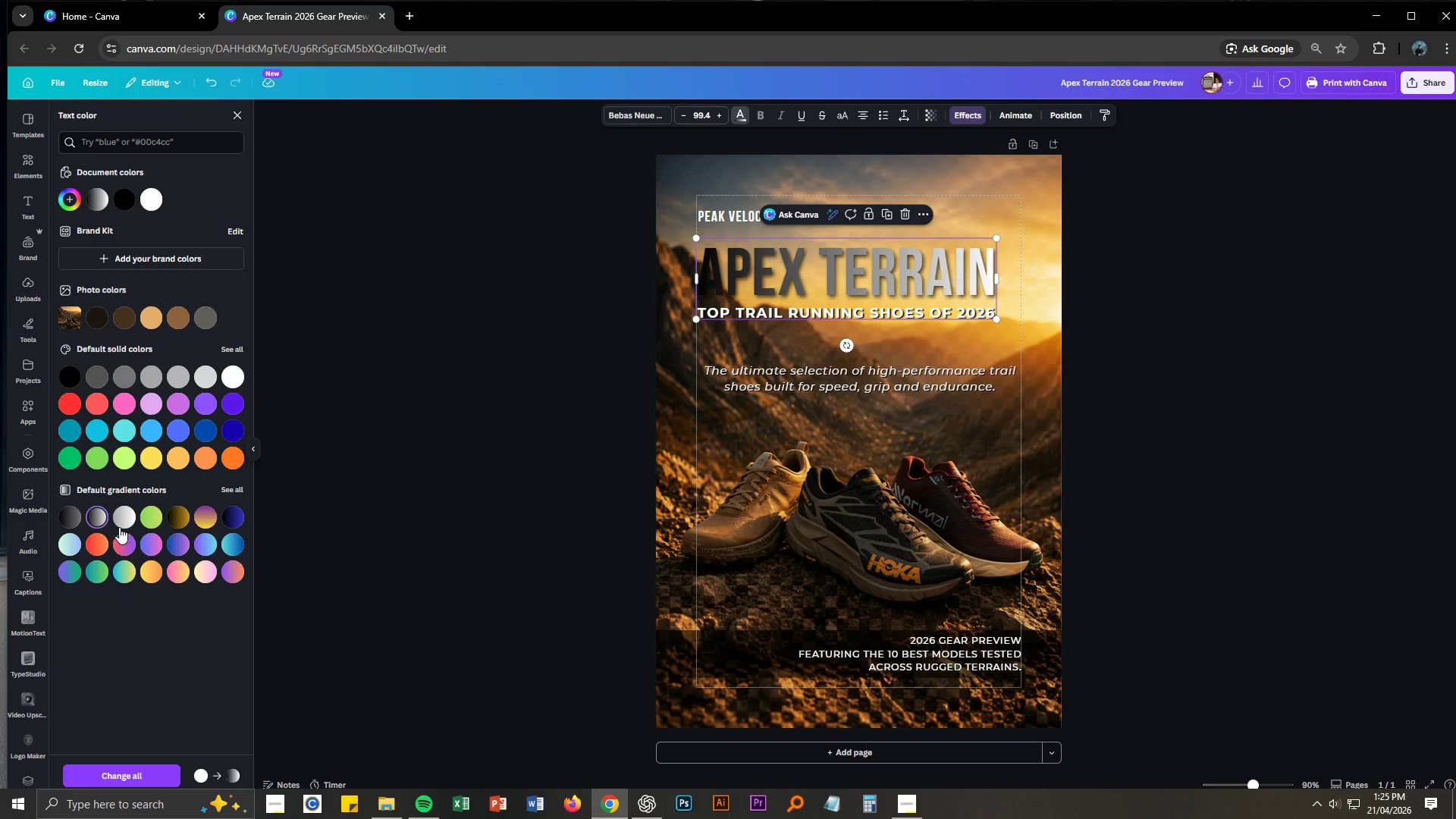 
left_click([128, 524])
 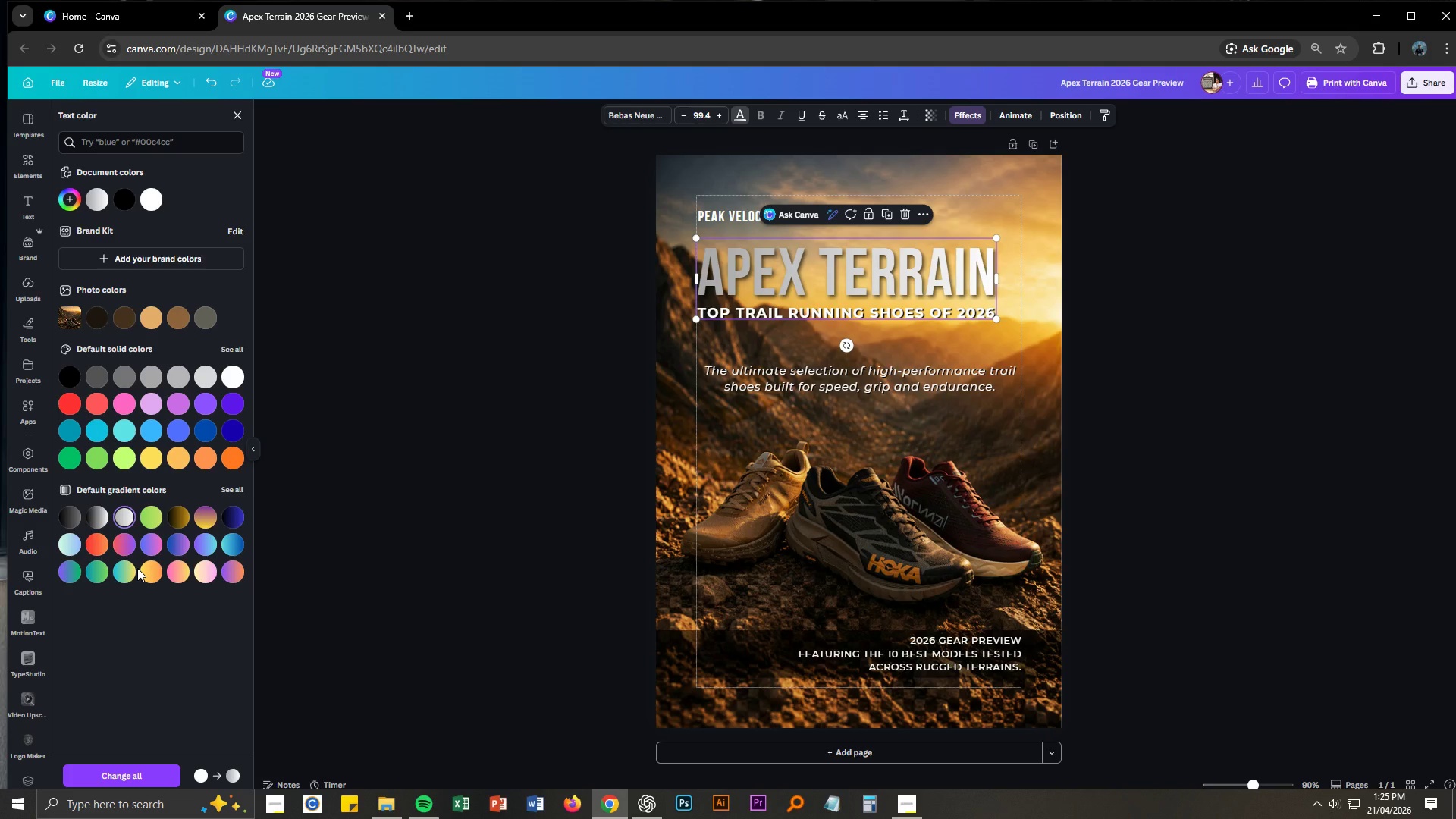 
wait(6.53)
 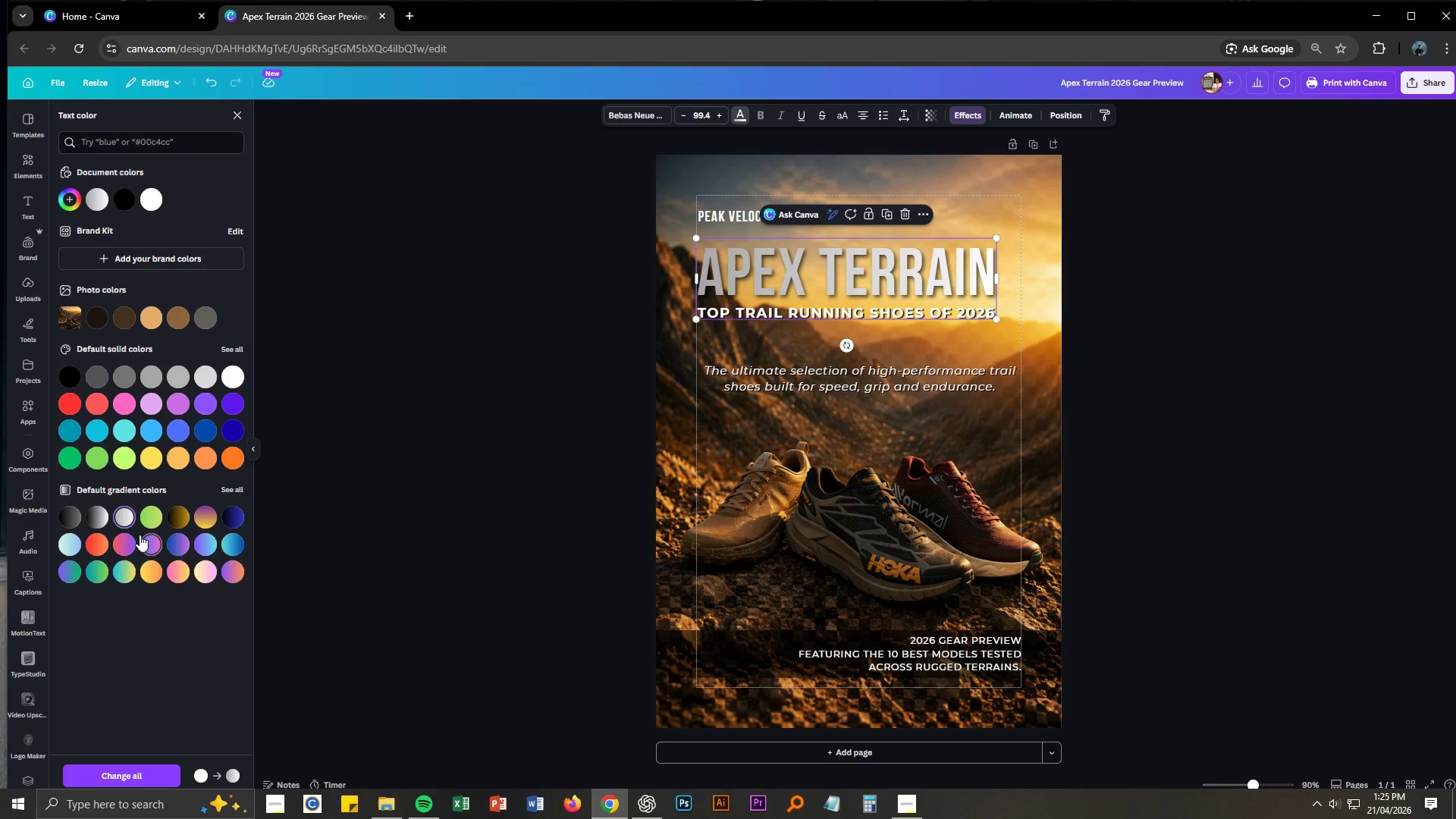 
left_click([184, 516])
 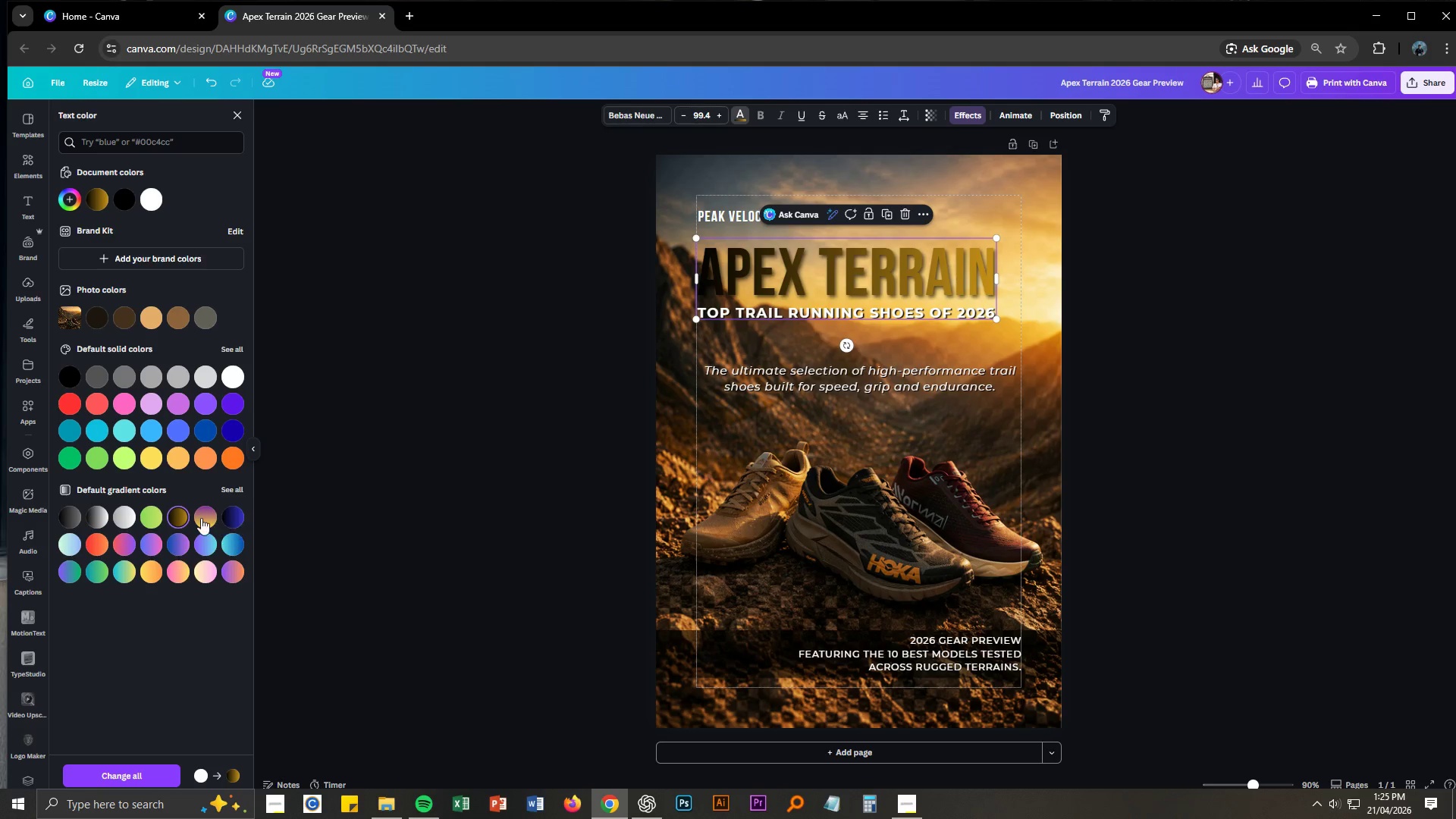 
left_click([68, 517])
 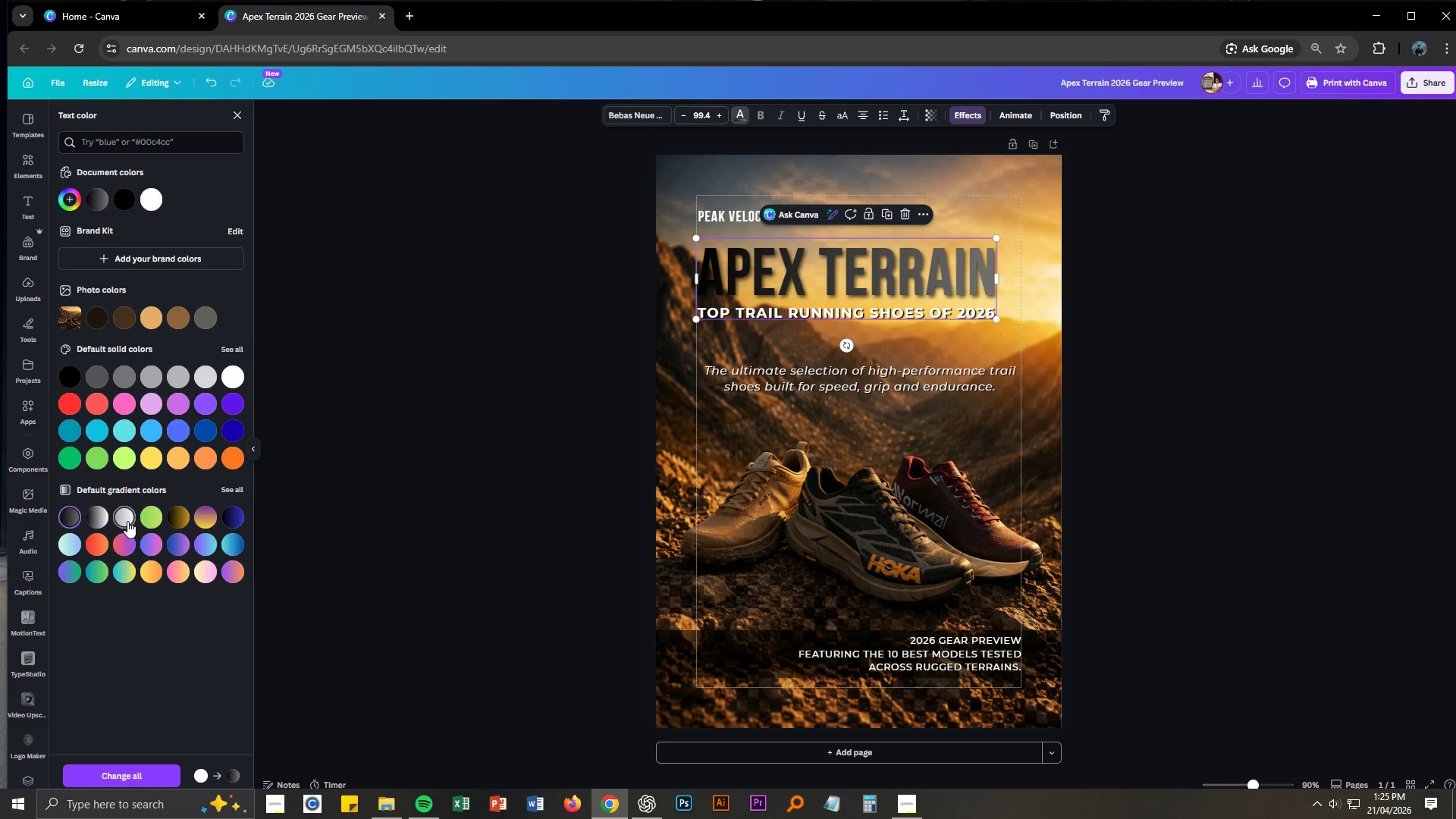 
left_click([127, 521])
 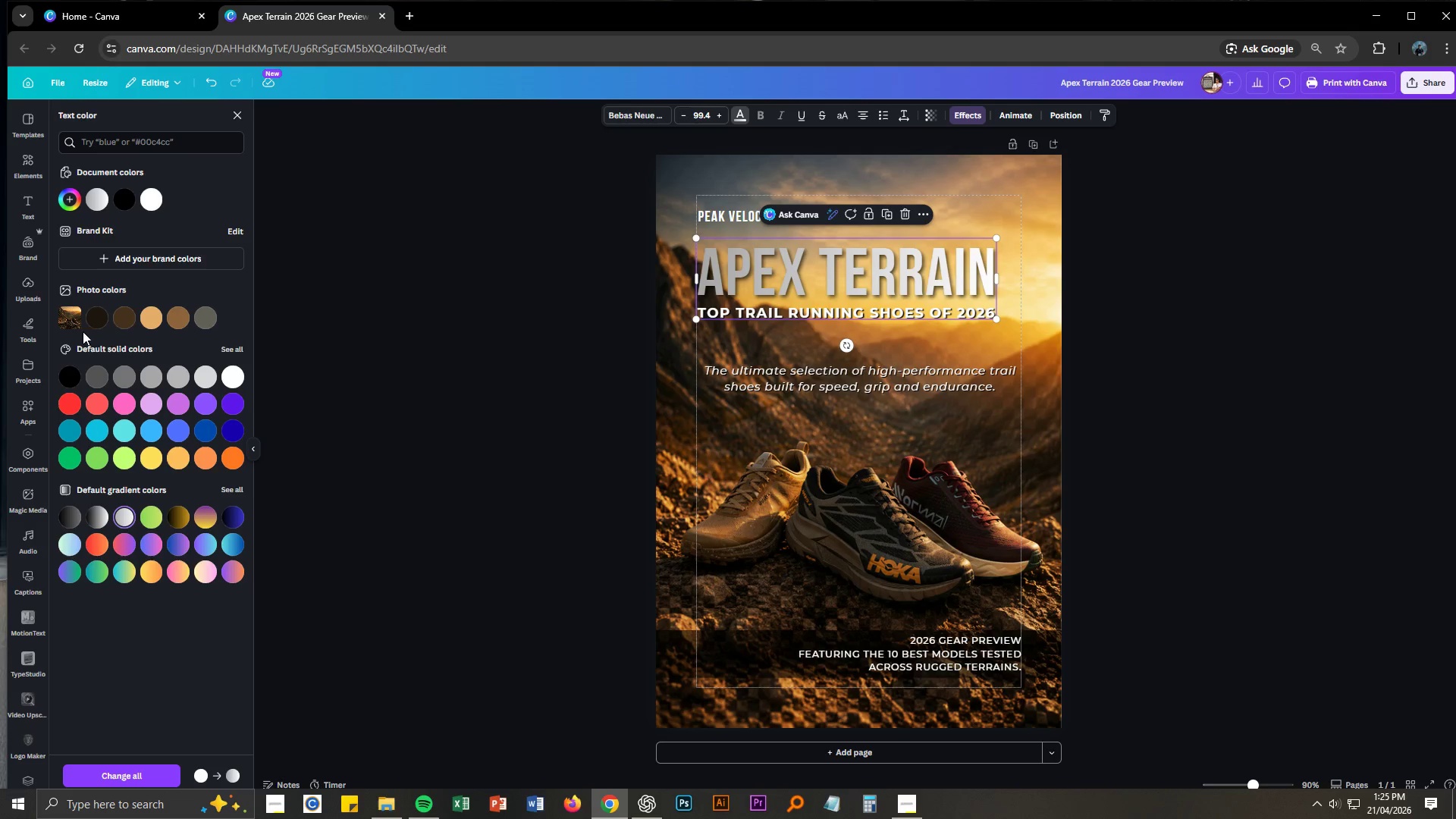 
wait(7.16)
 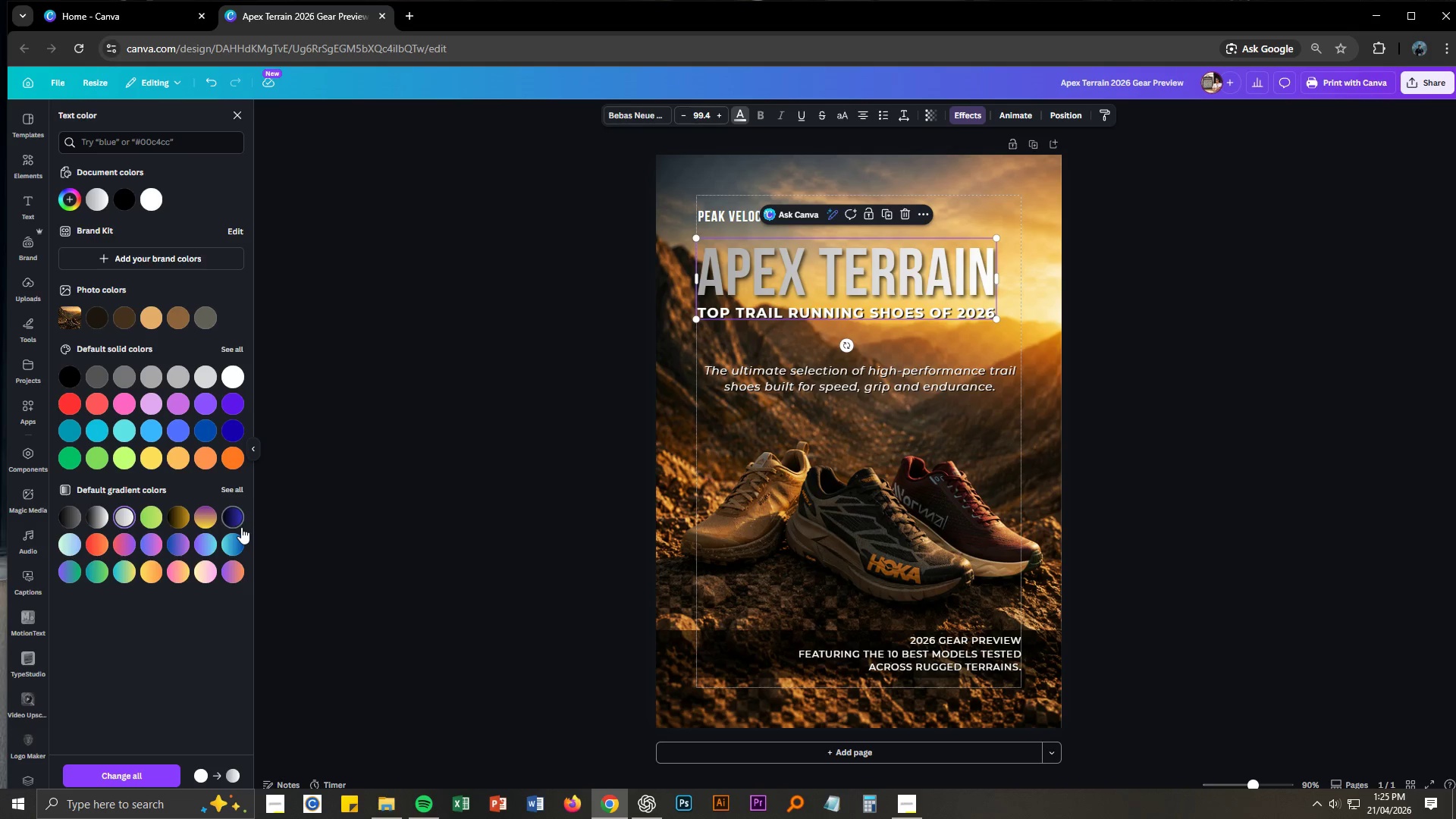 
left_click([419, 306])
 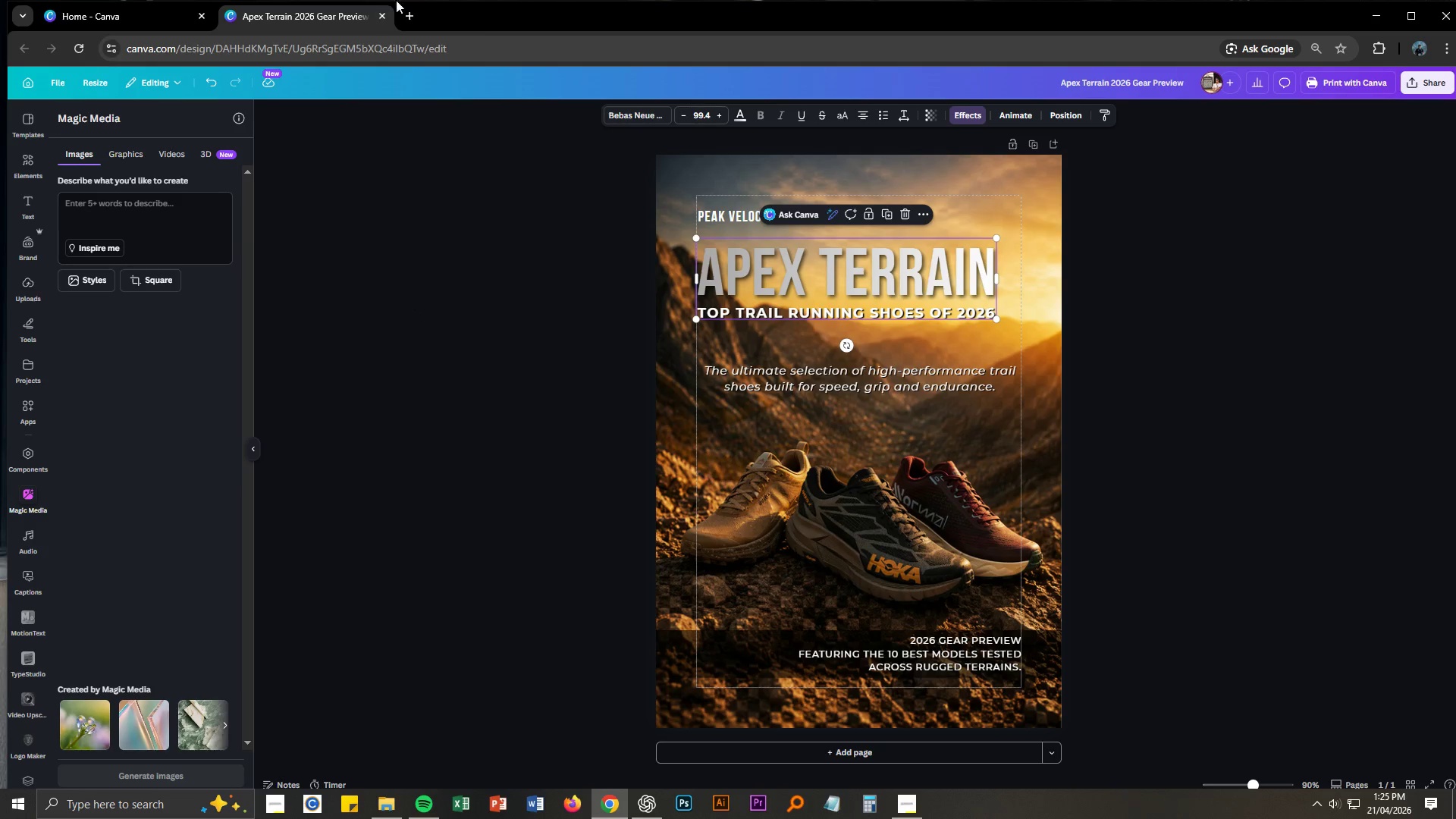 
left_click([412, 20])
 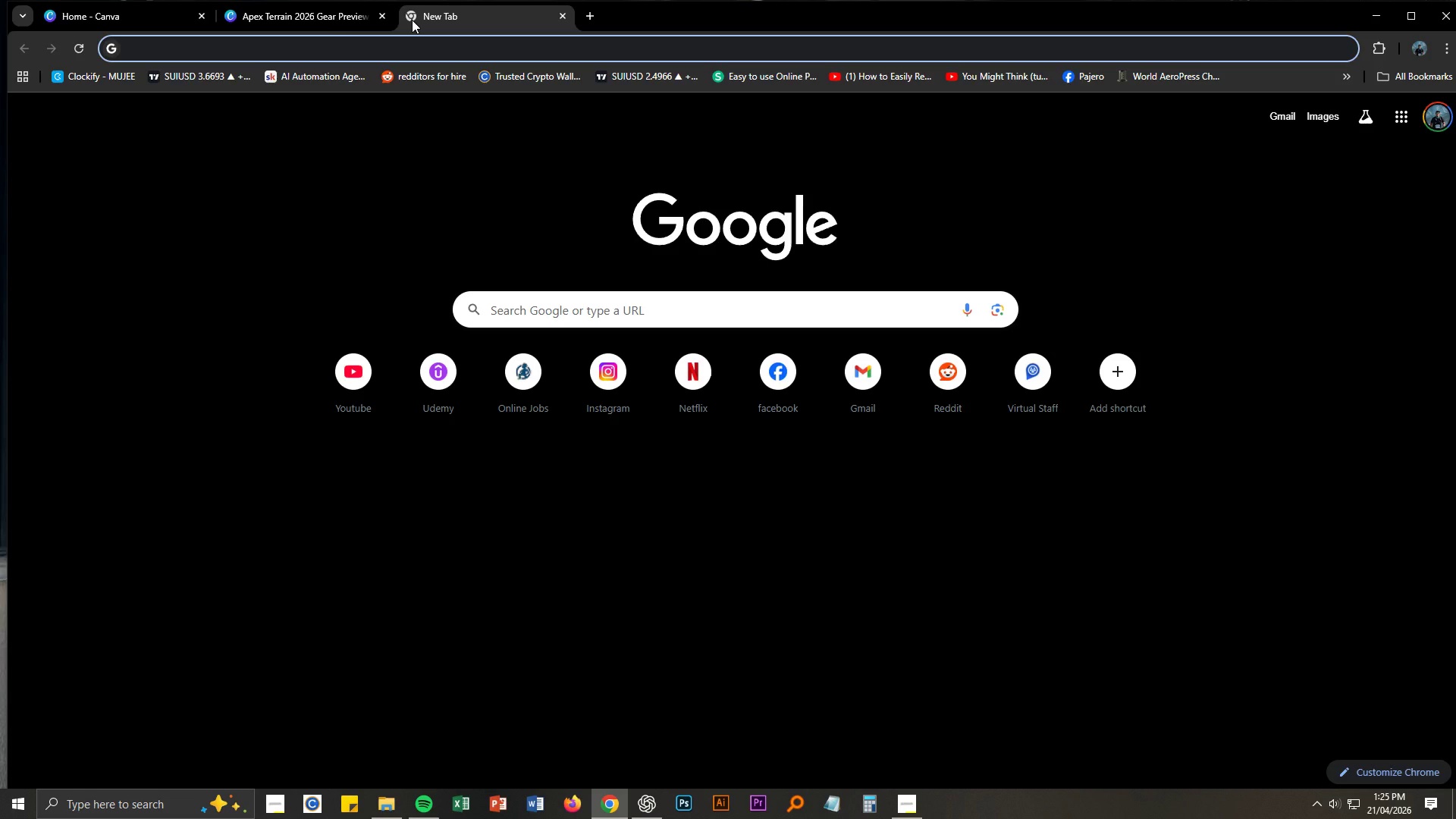 
type(adding texture to rex)
key(Backspace)
key(Backspace)
key(Backspace)
type(text in cav)
key(Backspace)
type(nva)
 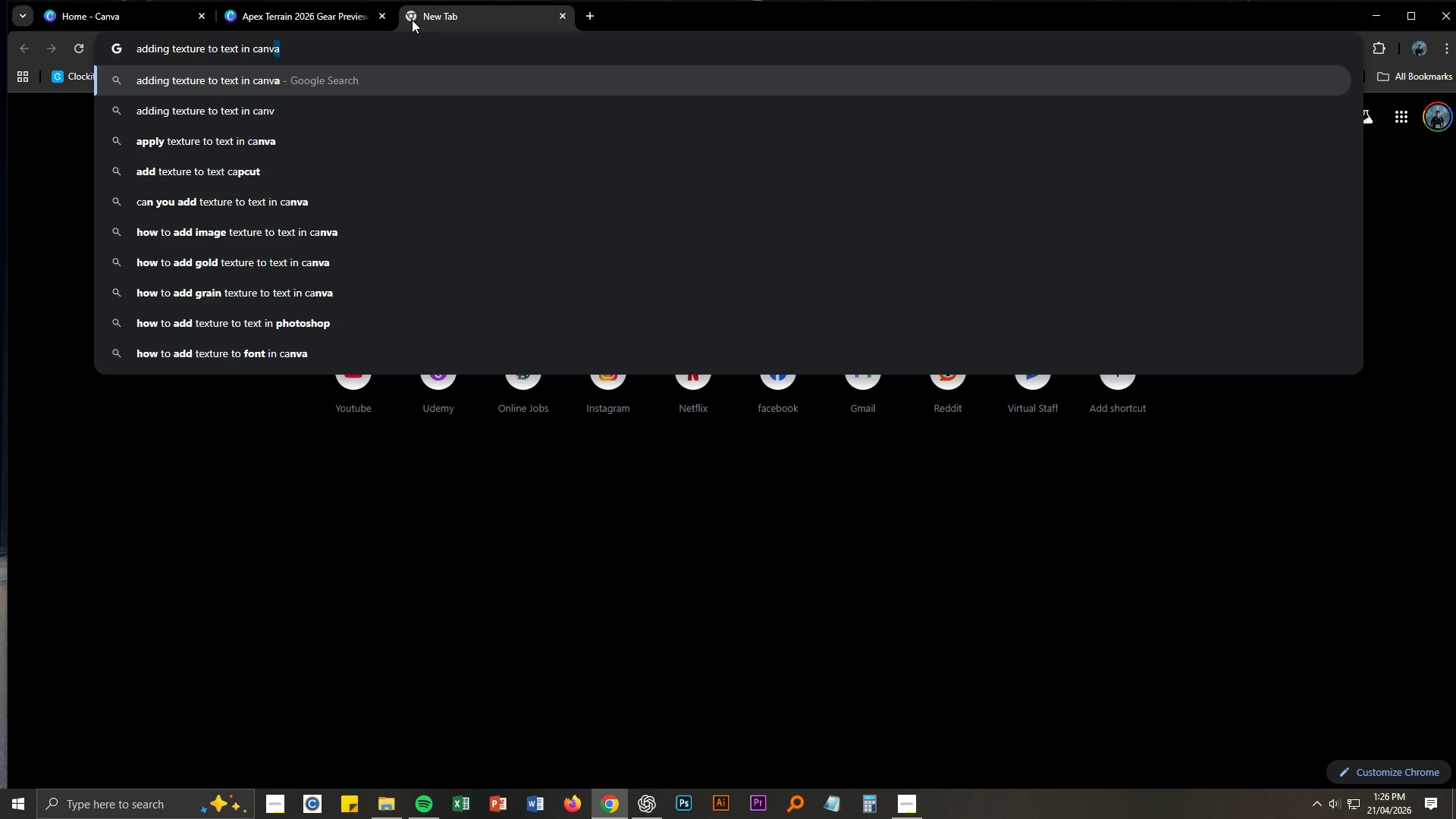 
key(Enter)
 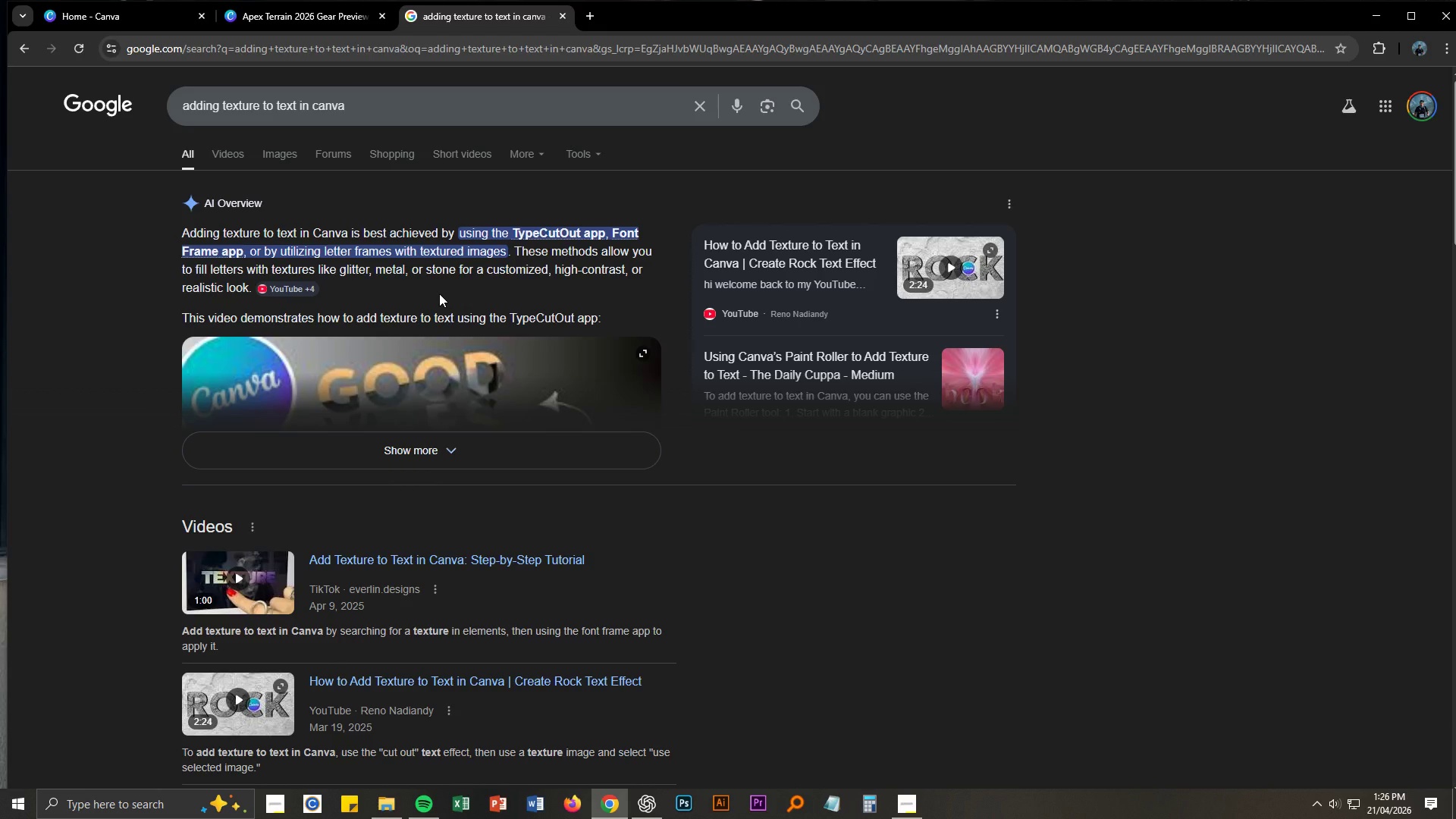 
wait(12.06)
 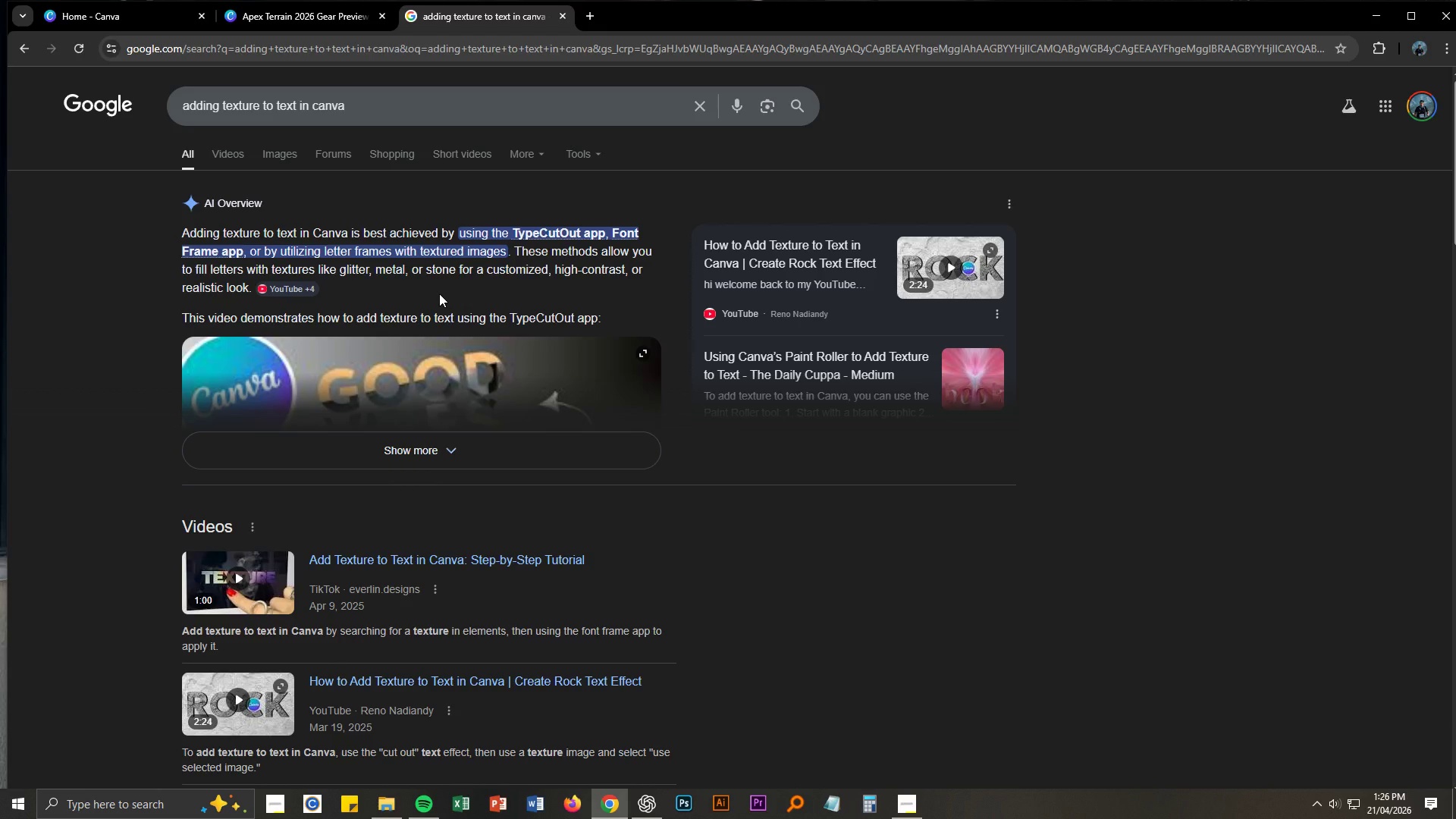 
left_click([326, 0])
 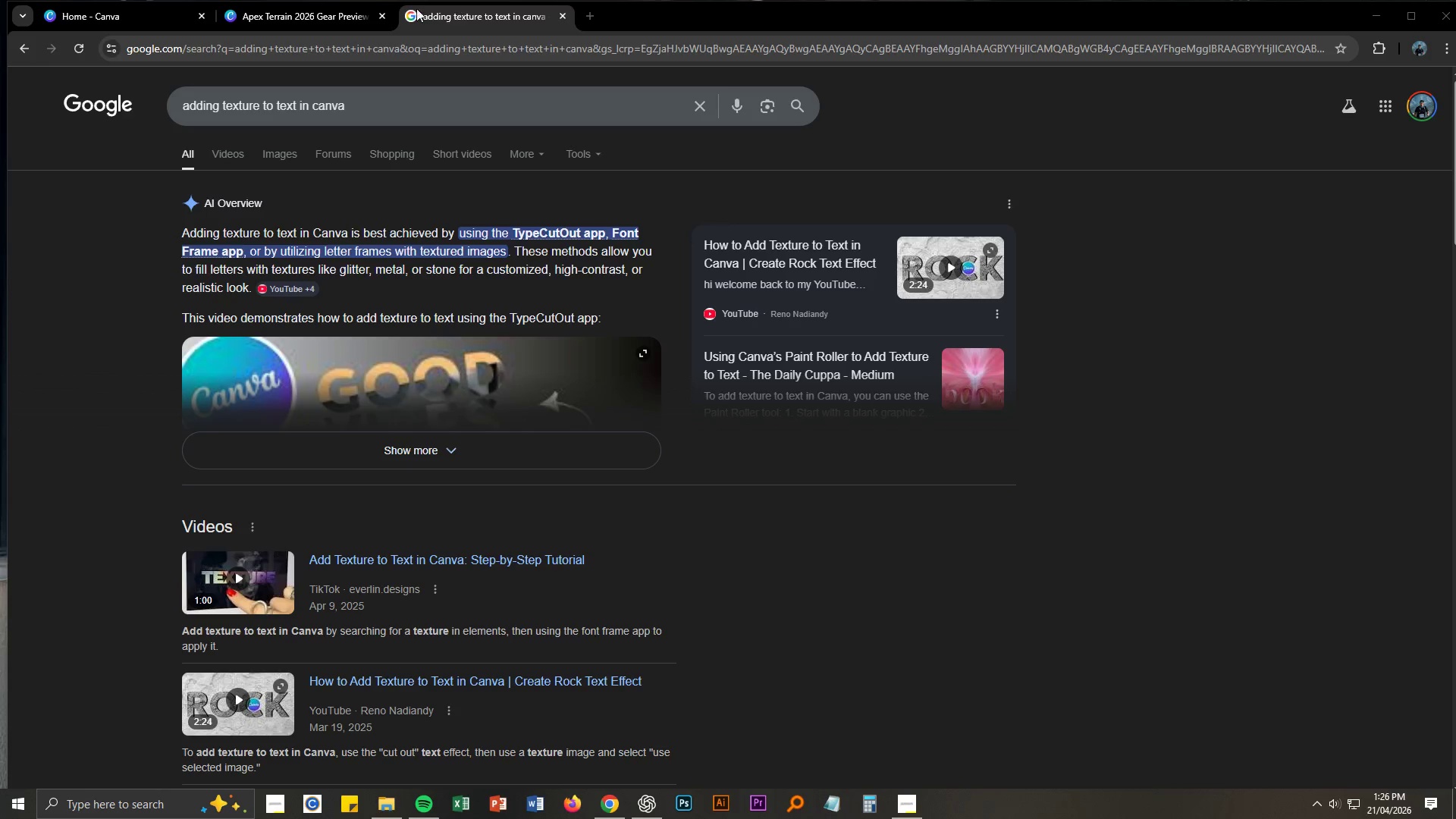 
double_click([341, 0])
 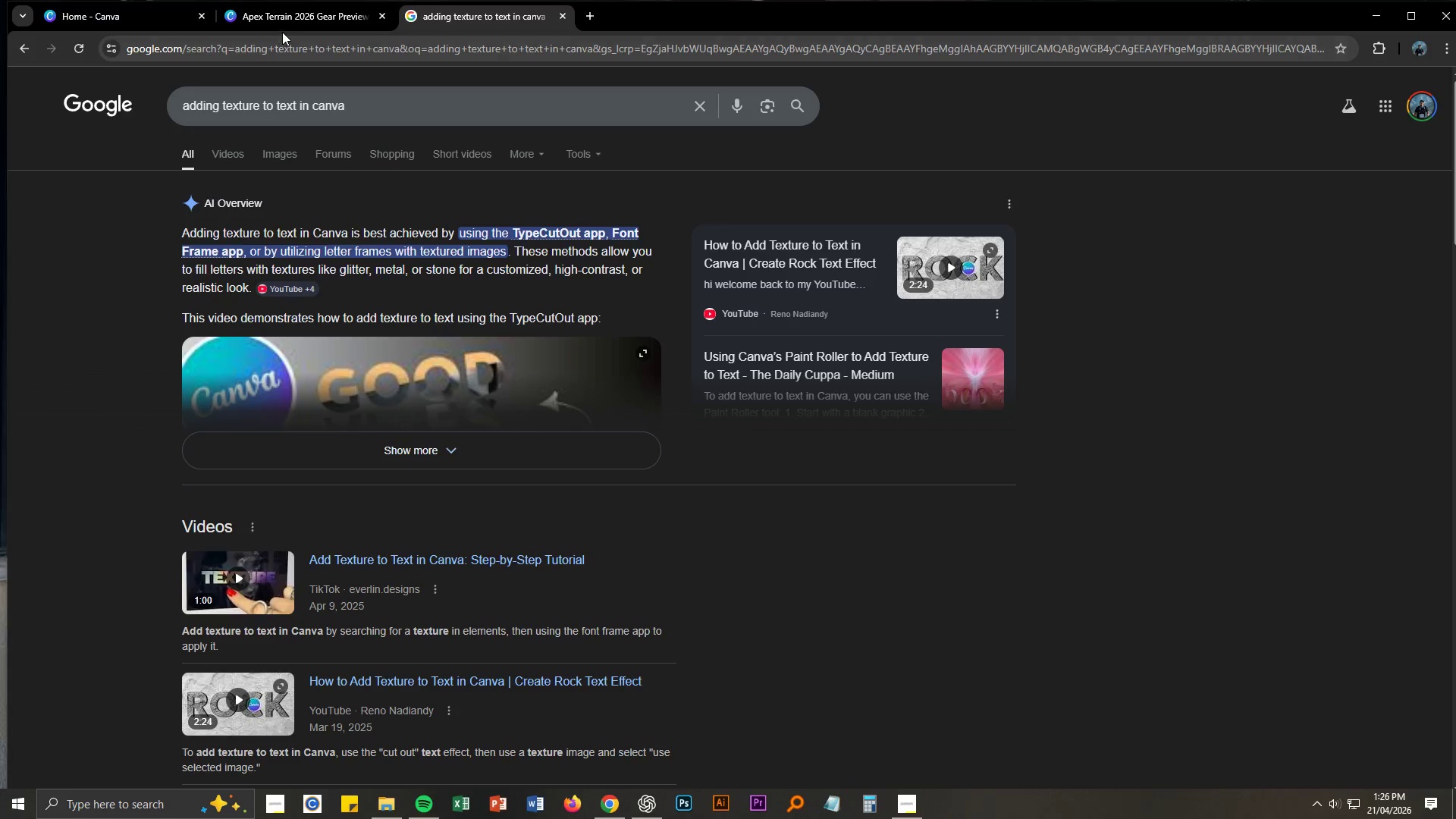 
double_click([287, 11])
 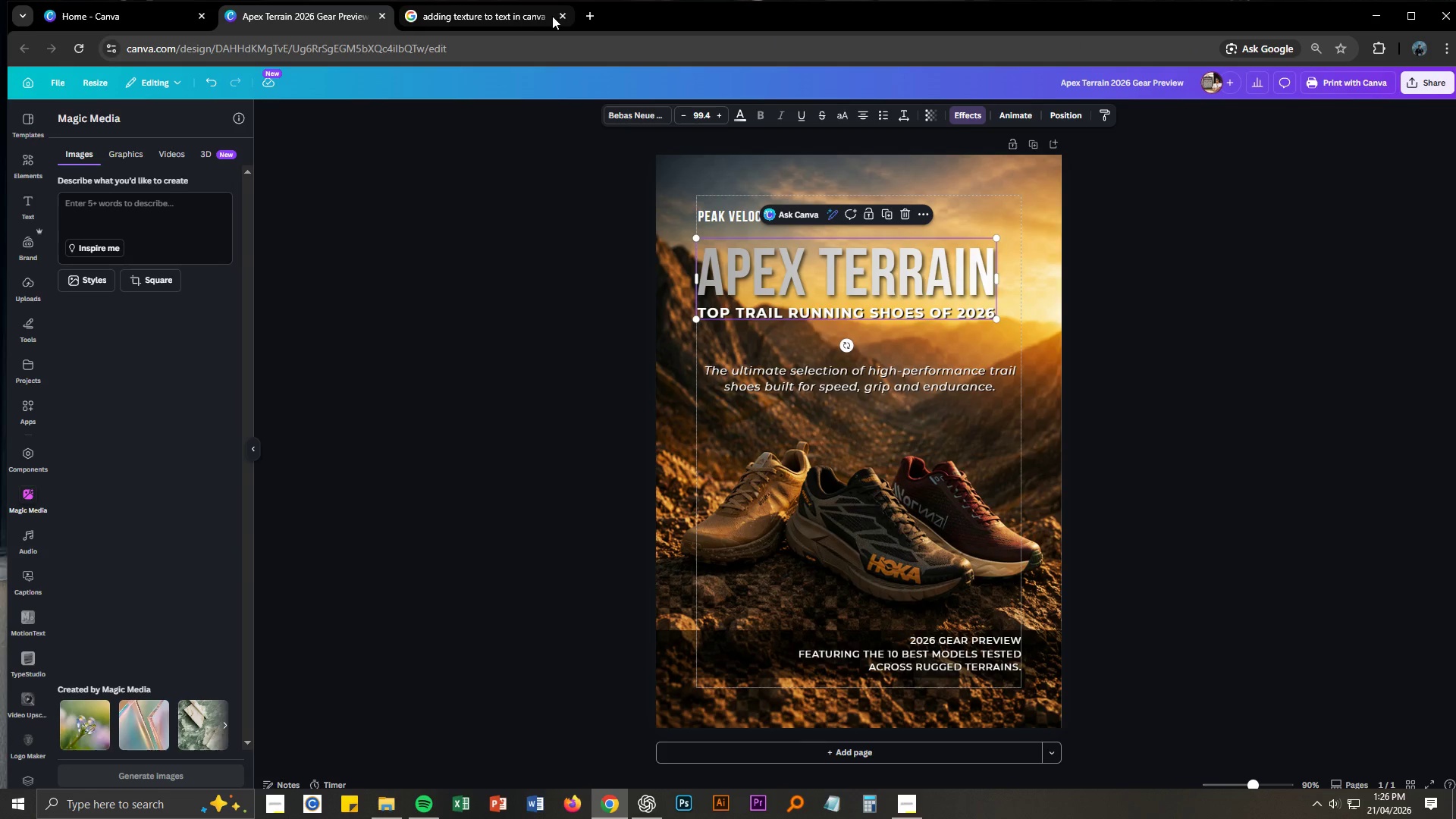 
left_click([558, 14])
 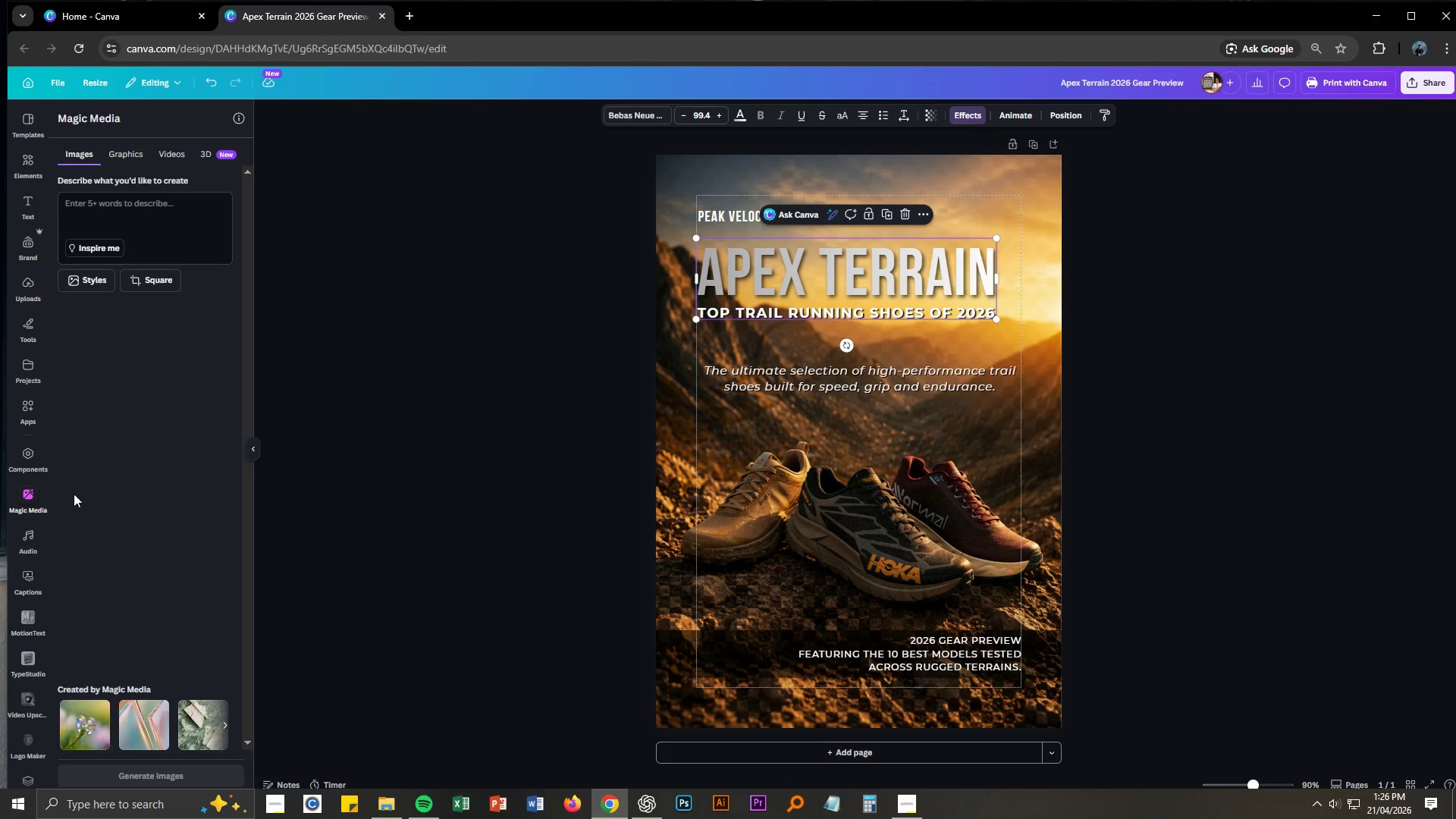 
scroll: coordinate [29, 550], scroll_direction: down, amount: 3.0
 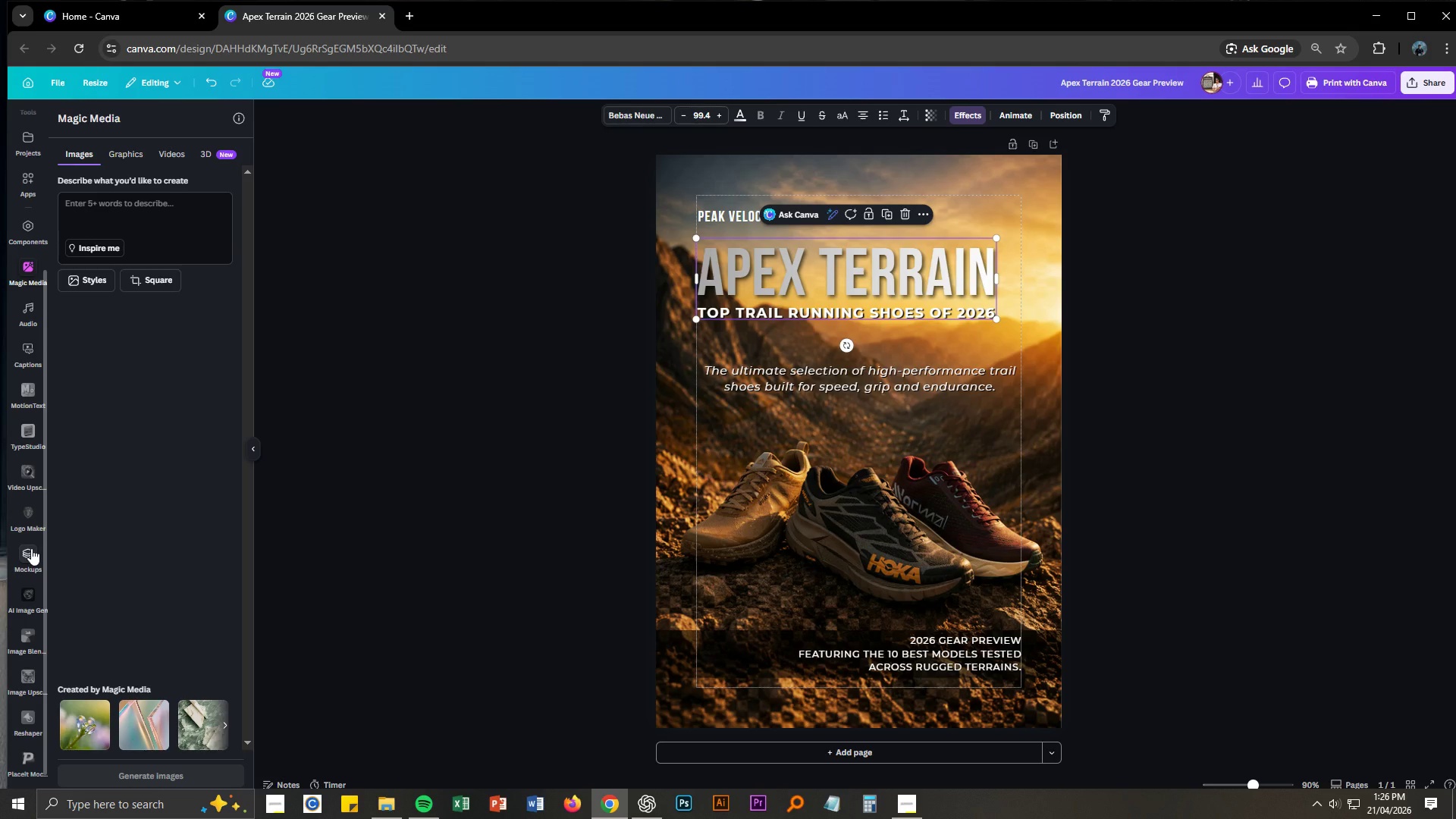 
scroll: coordinate [1, 452], scroll_direction: up, amount: 6.0
 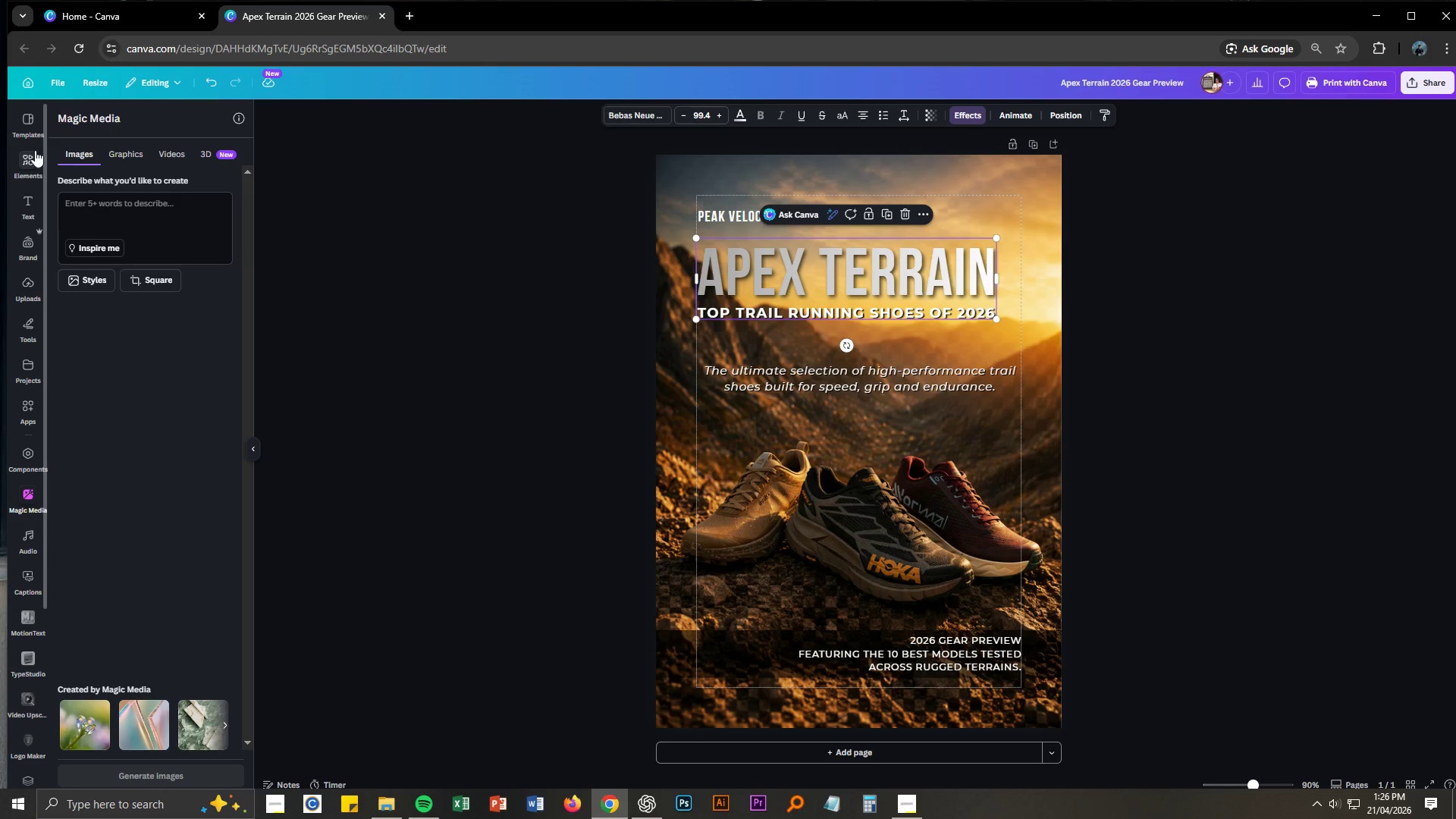 
left_click([30, 129])
 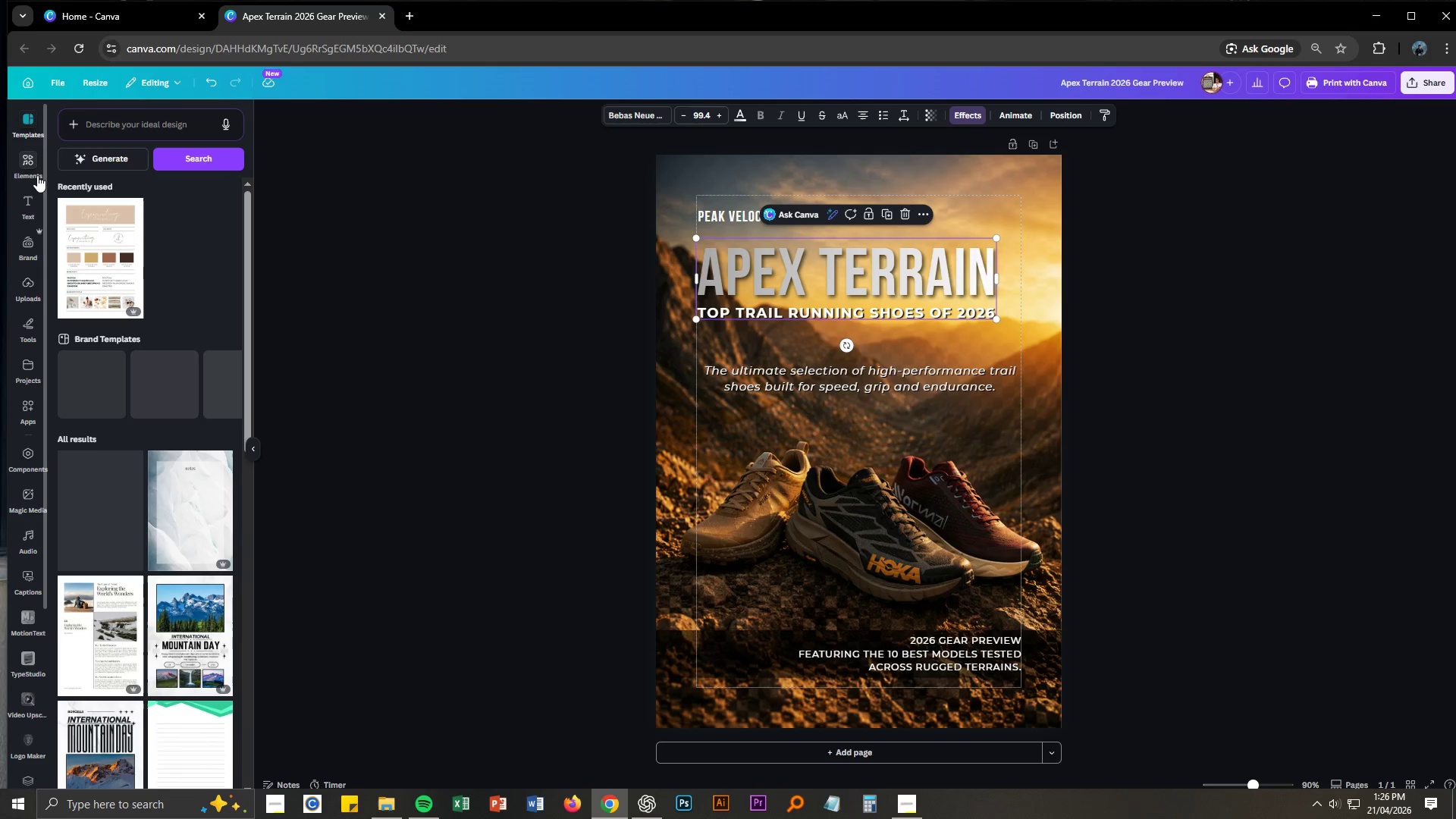 
left_click([35, 167])
 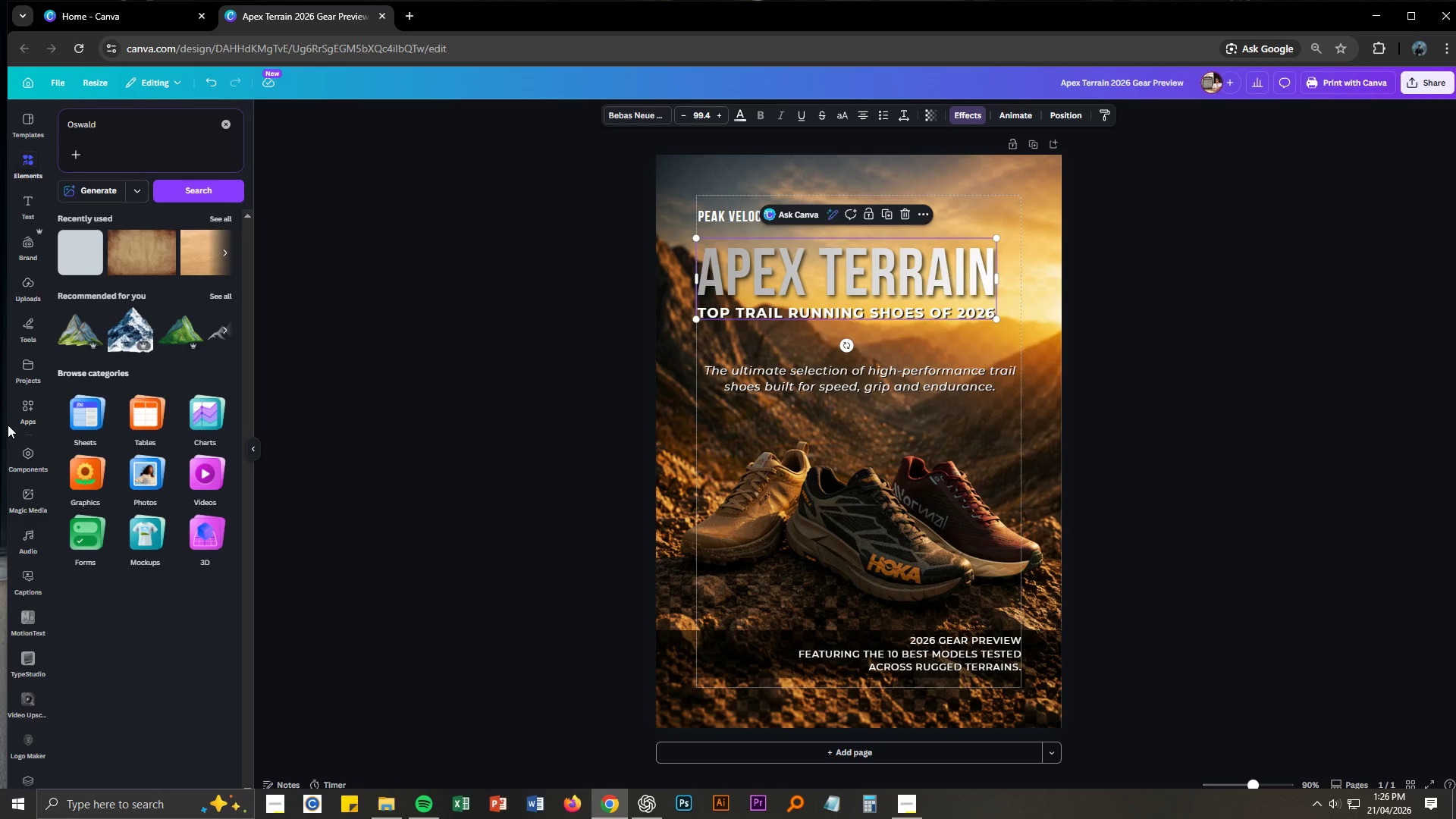 
wait(7.2)
 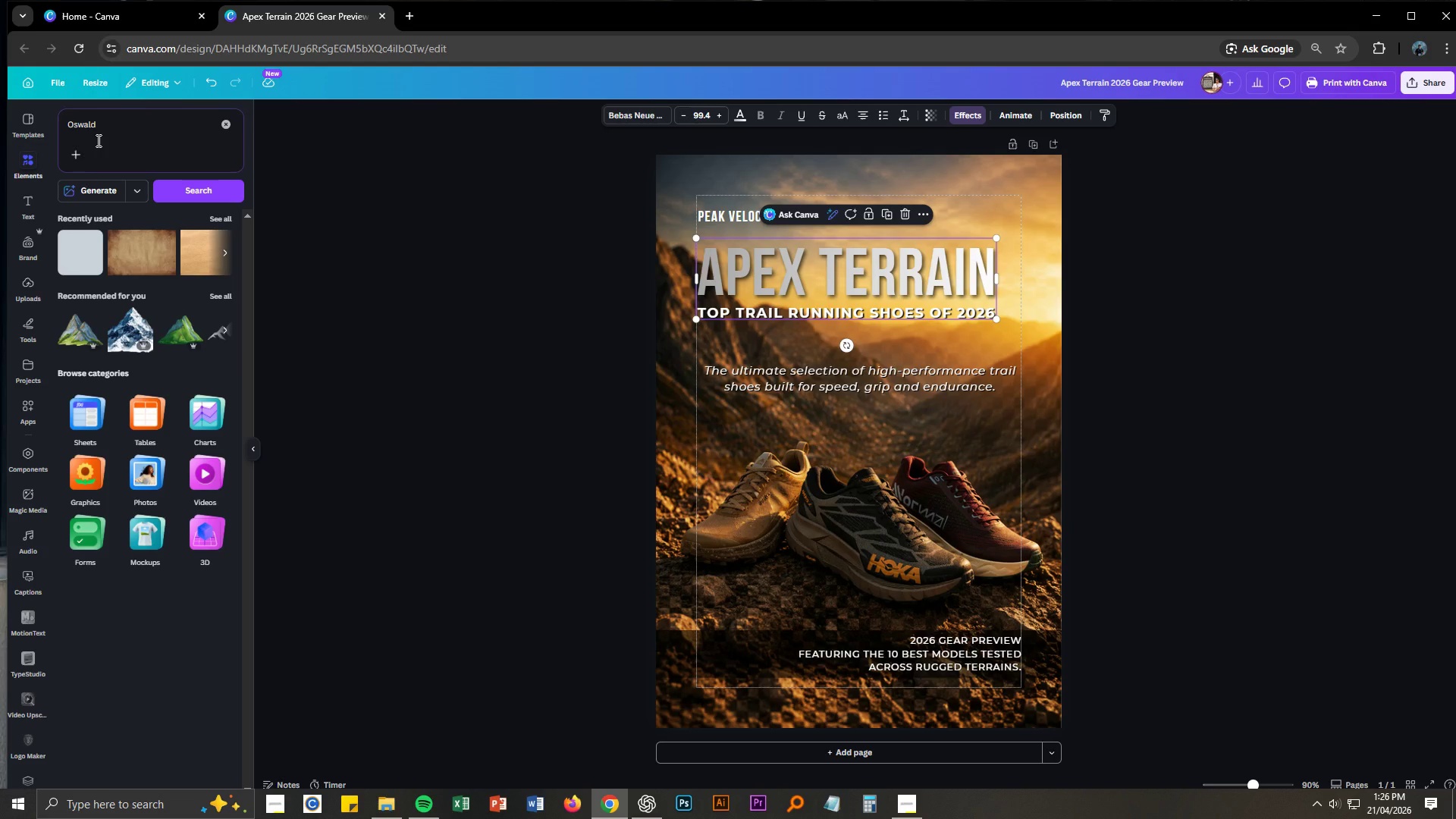 
left_click([29, 413])
 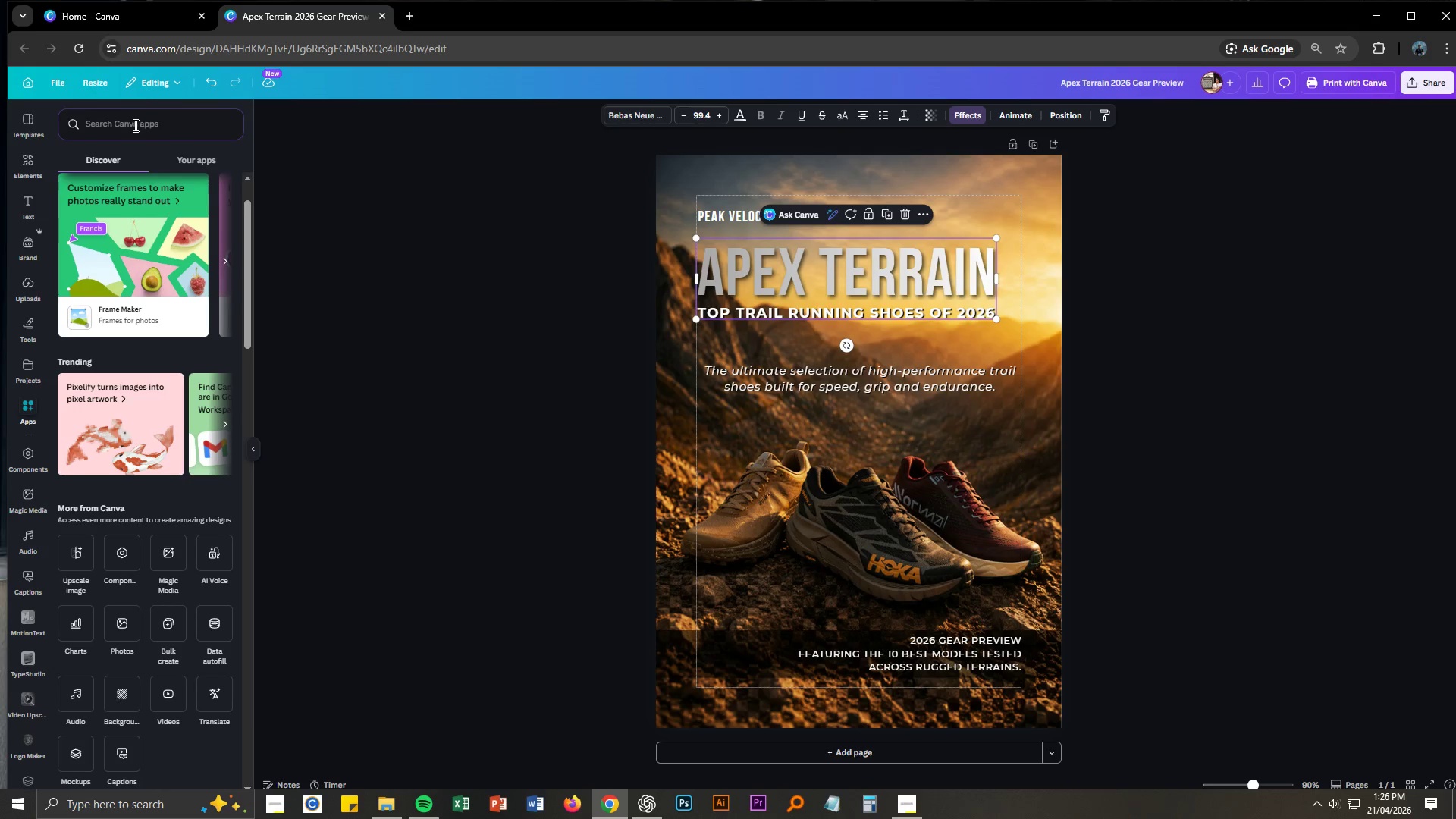 
left_click([136, 117])
 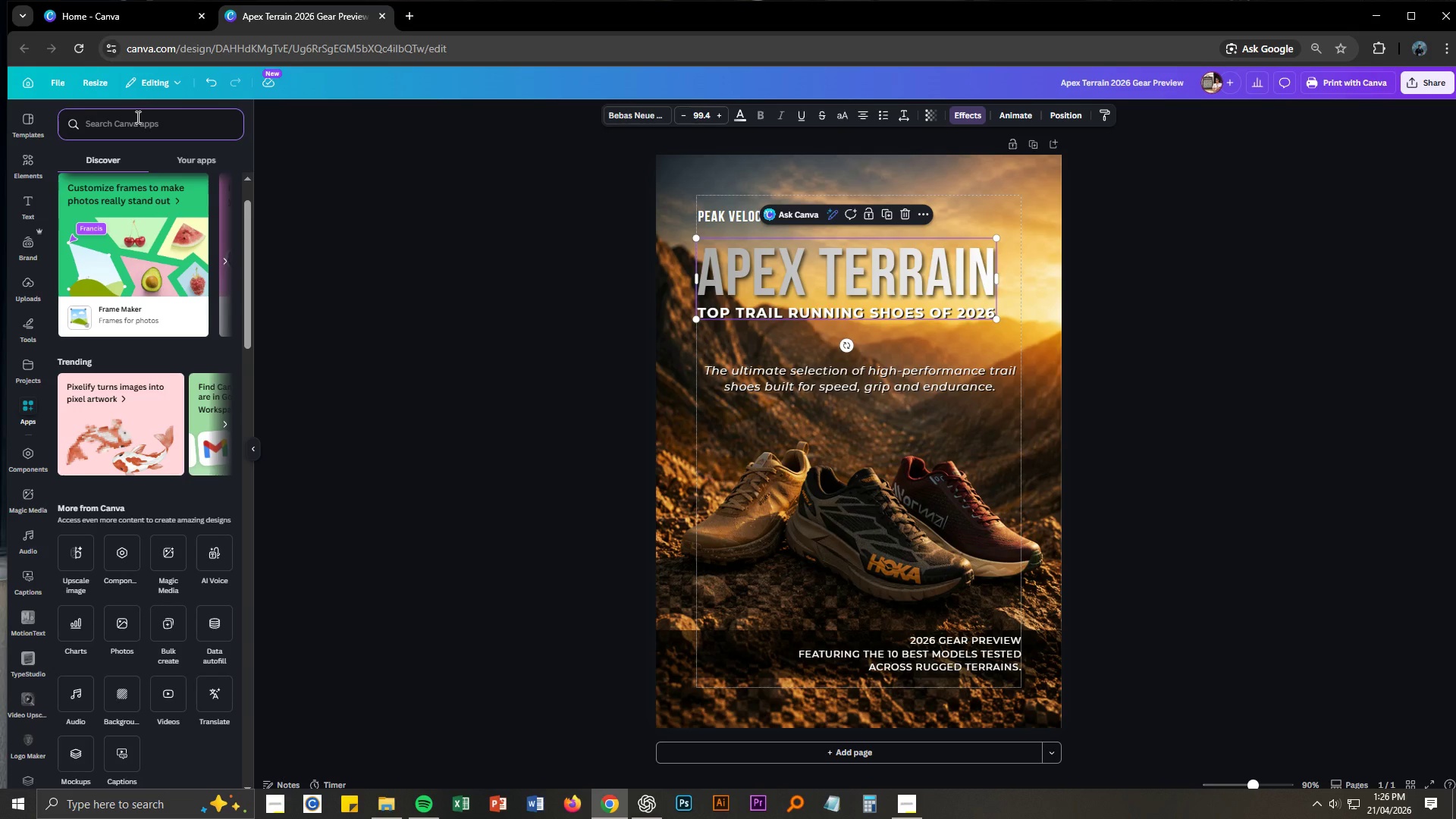 
type(type)
 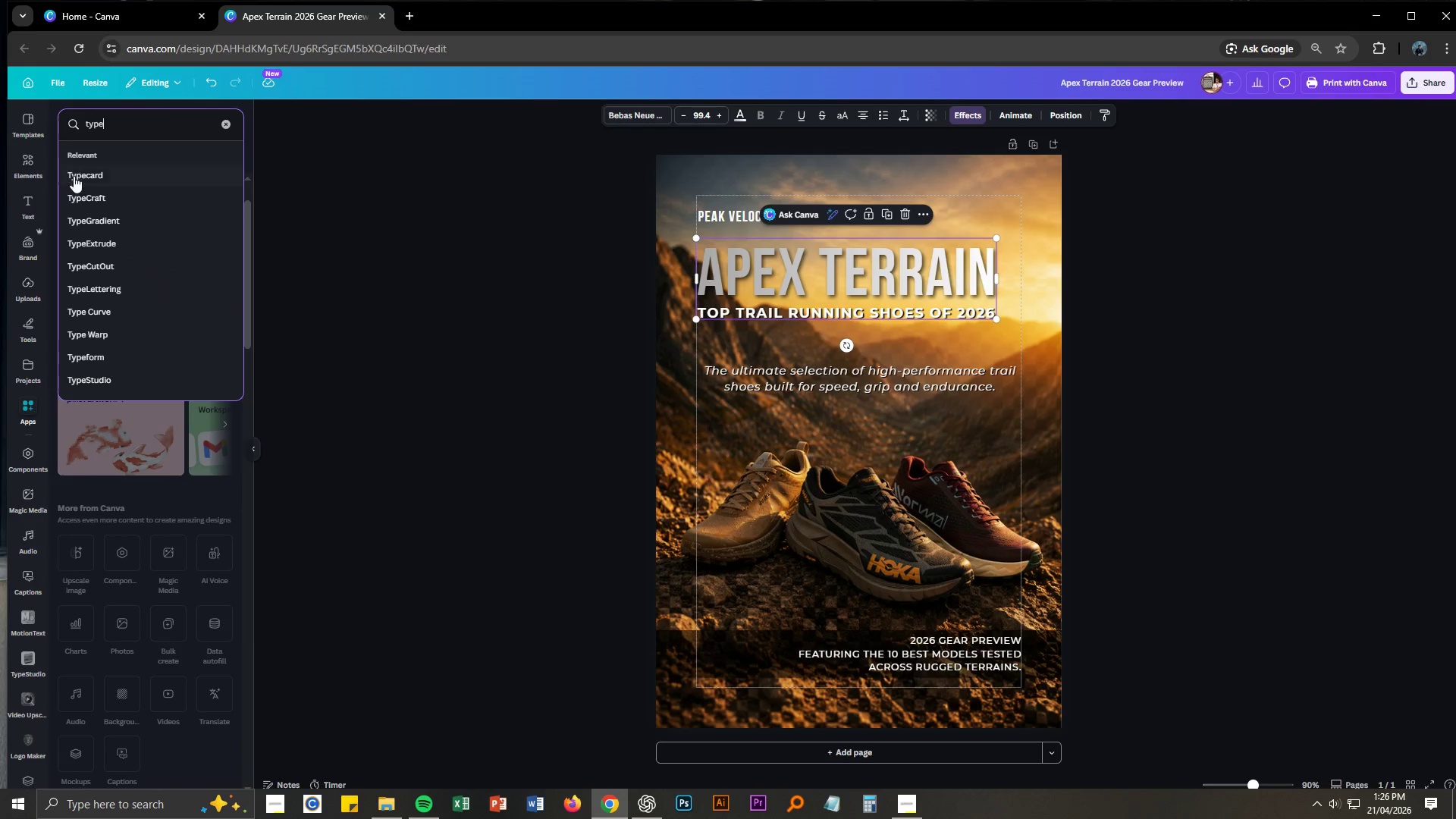 
left_click([124, 266])
 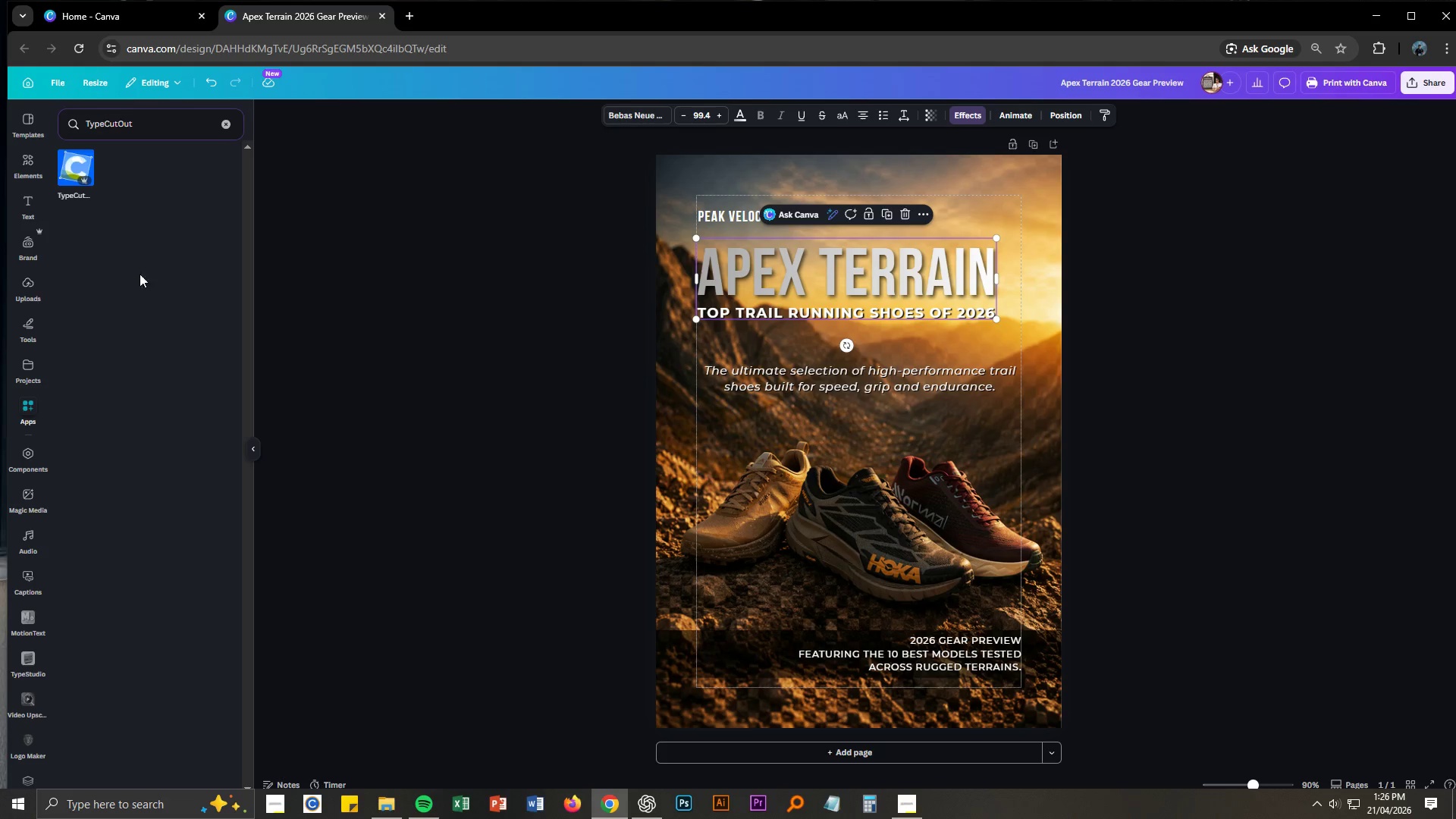 
left_click([80, 180])
 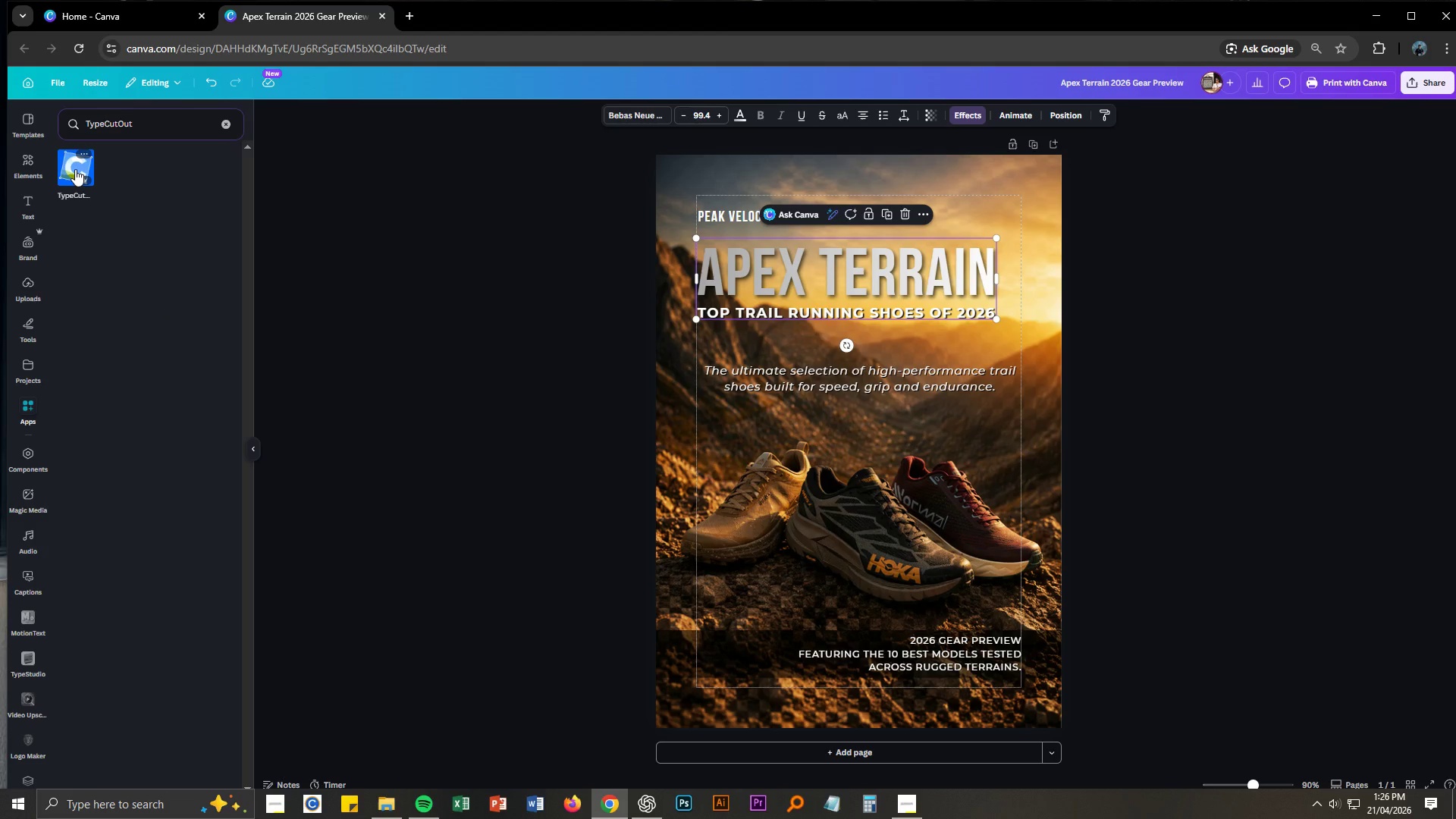 
double_click([74, 169])
 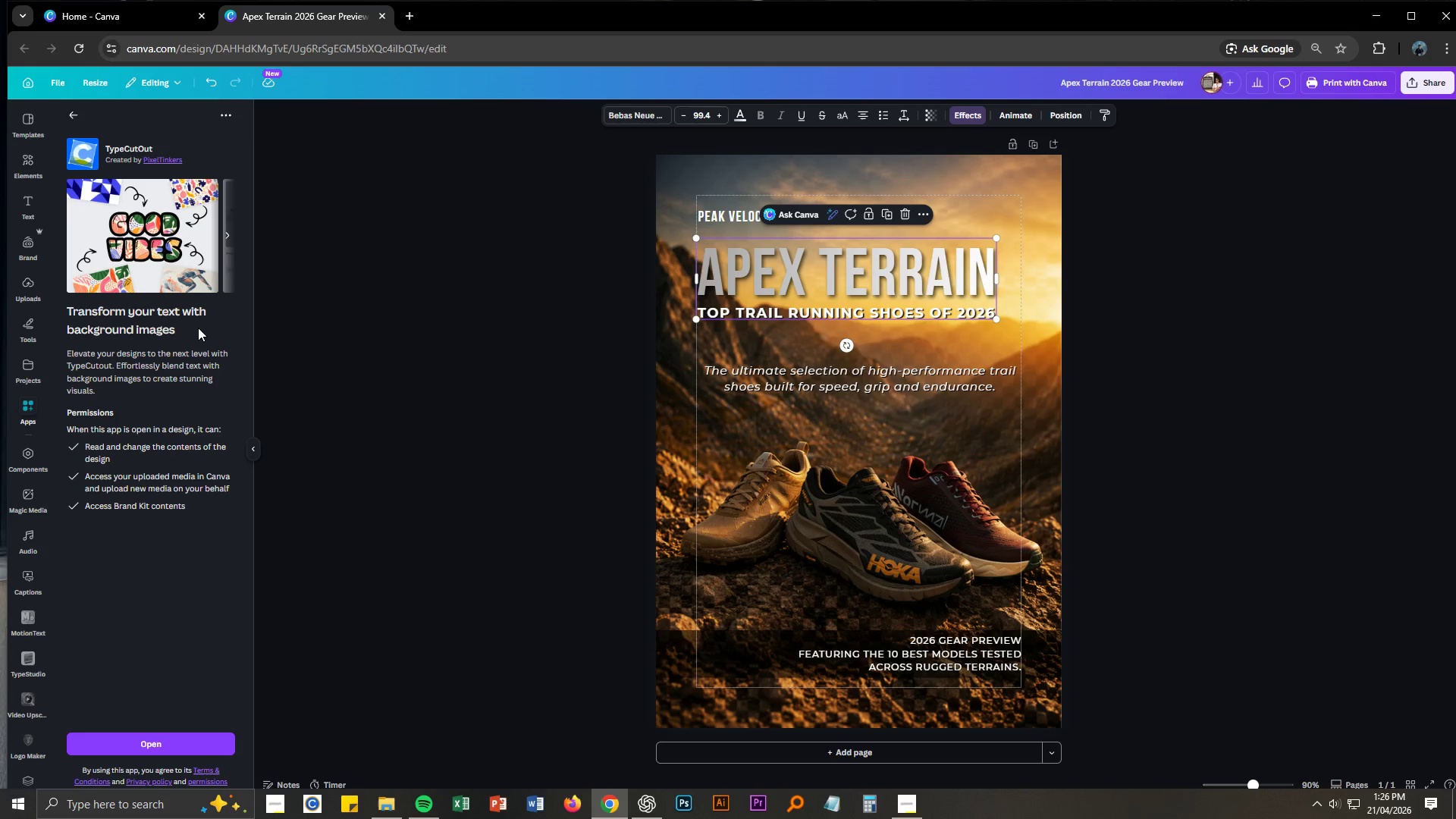 
scroll: coordinate [202, 550], scroll_direction: down, amount: 2.0
 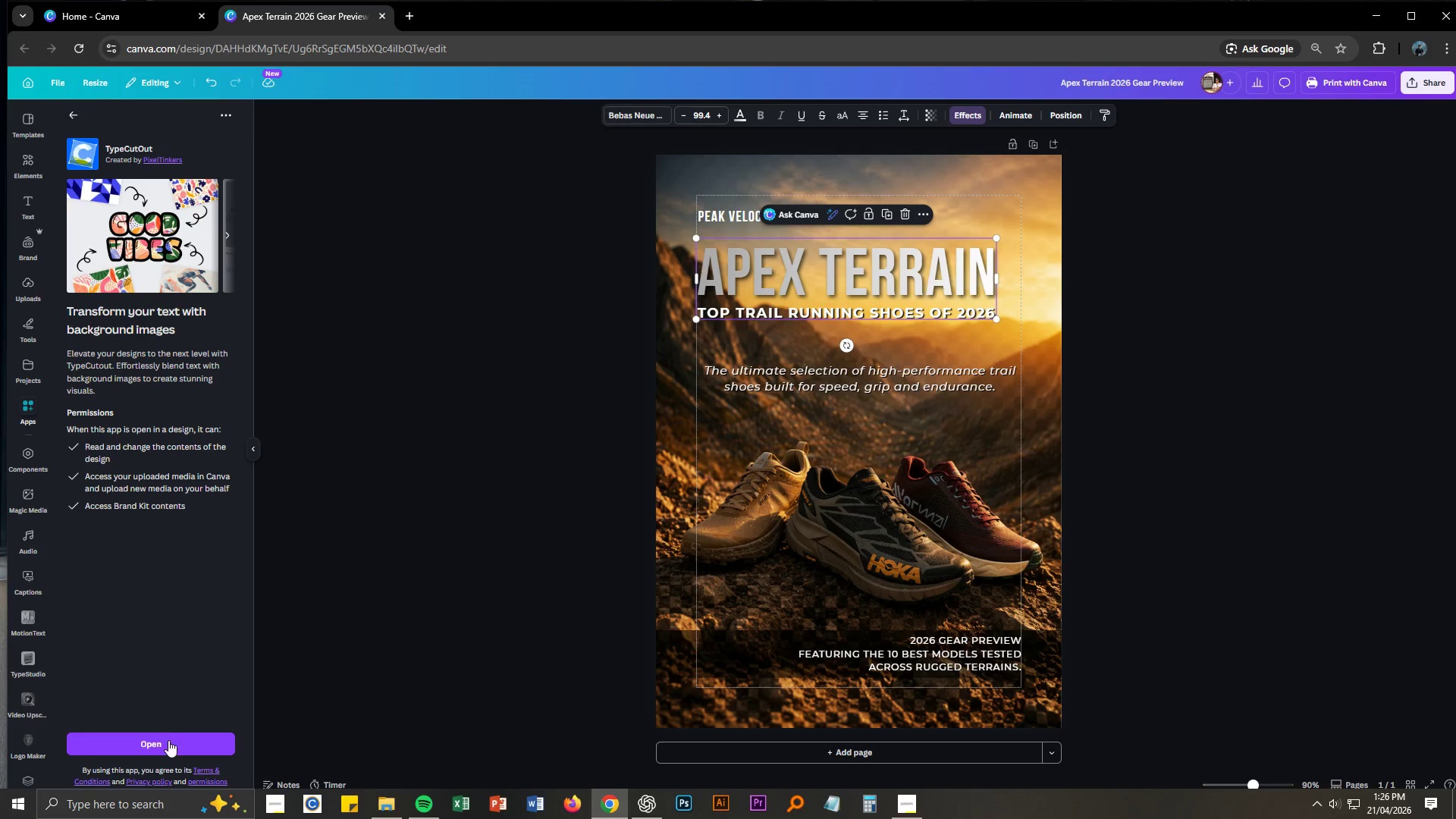 
left_click([167, 745])
 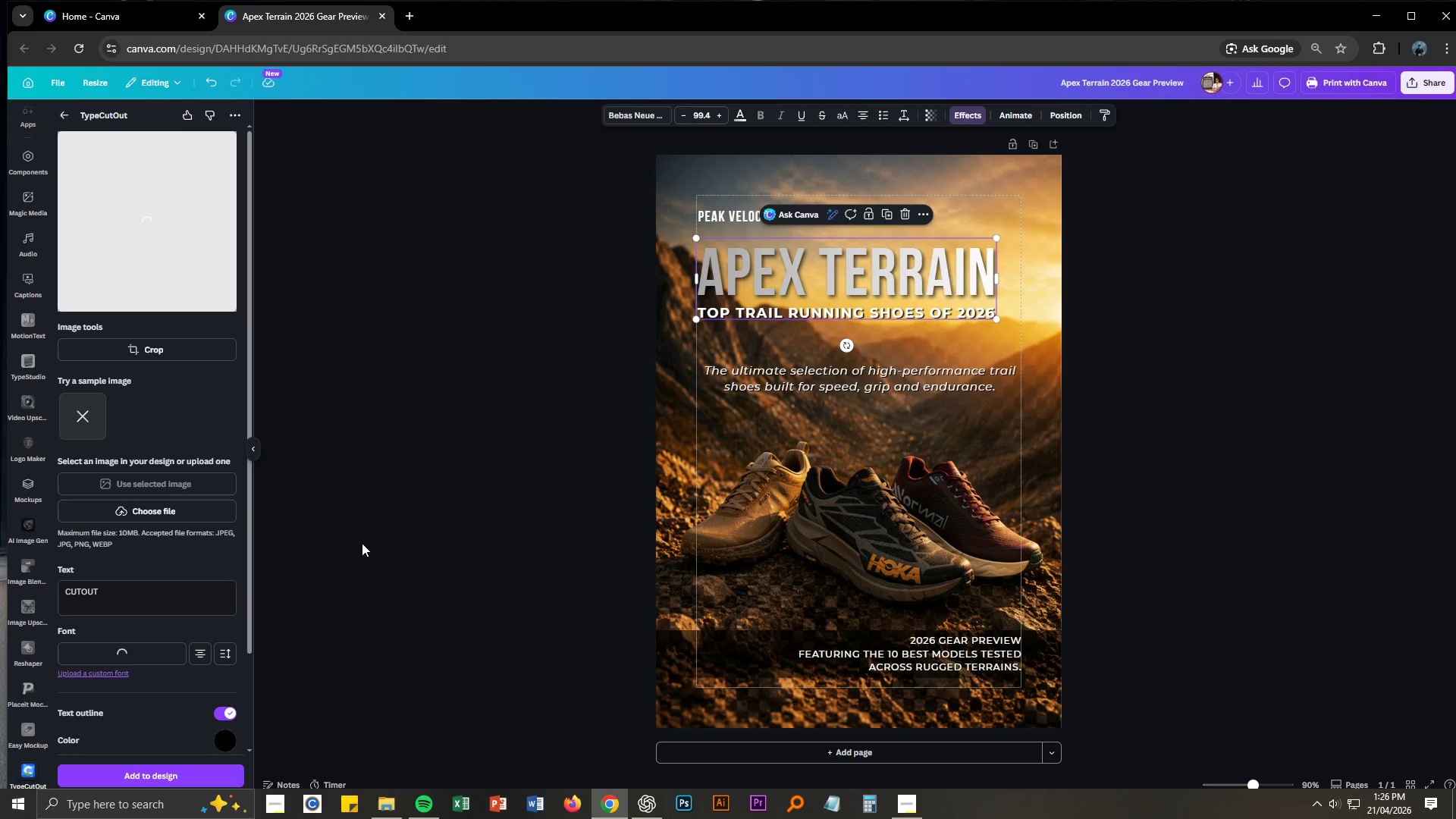 
mouse_move([286, 516])
 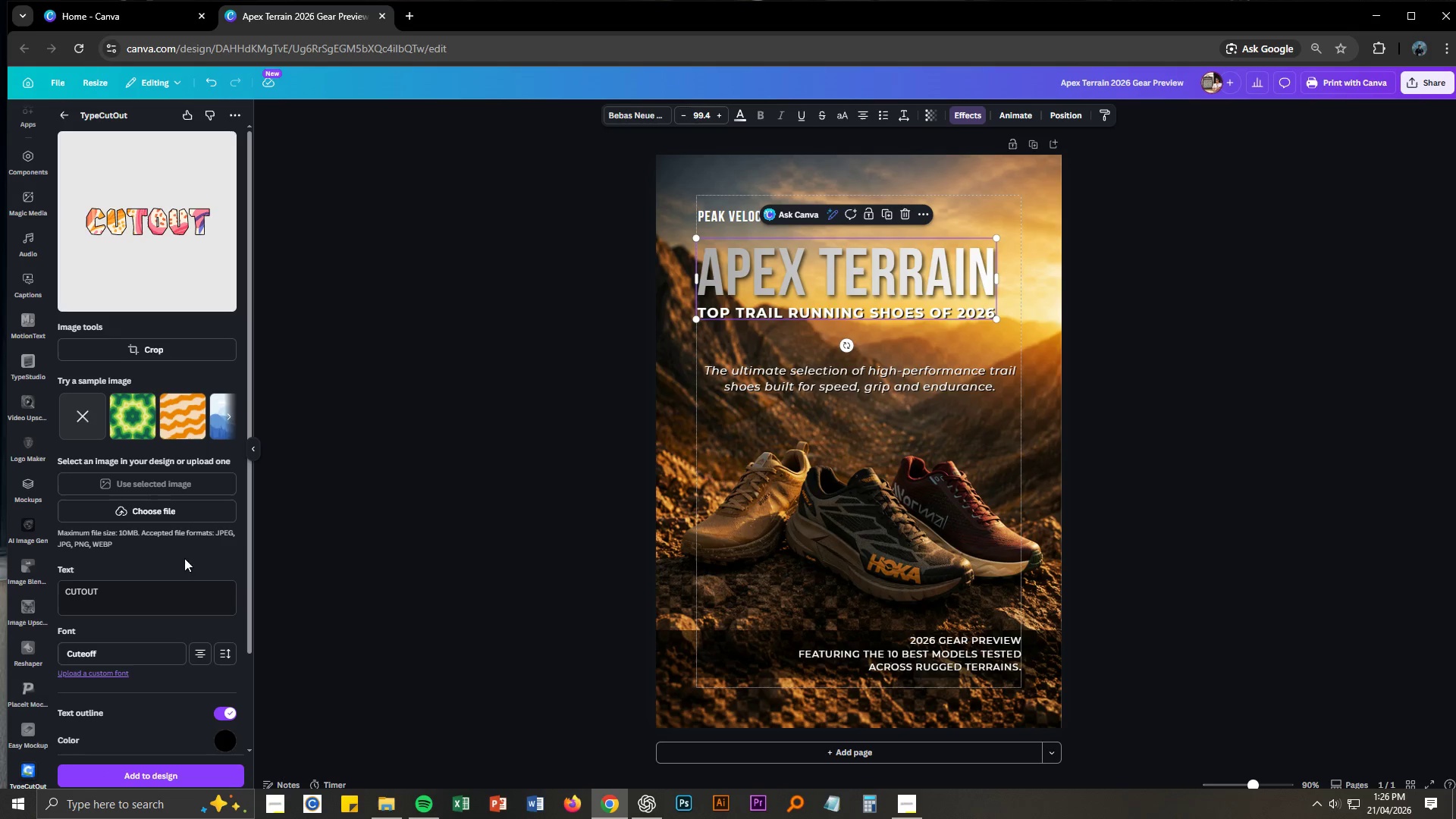 
scroll: coordinate [185, 583], scroll_direction: down, amount: 7.0
 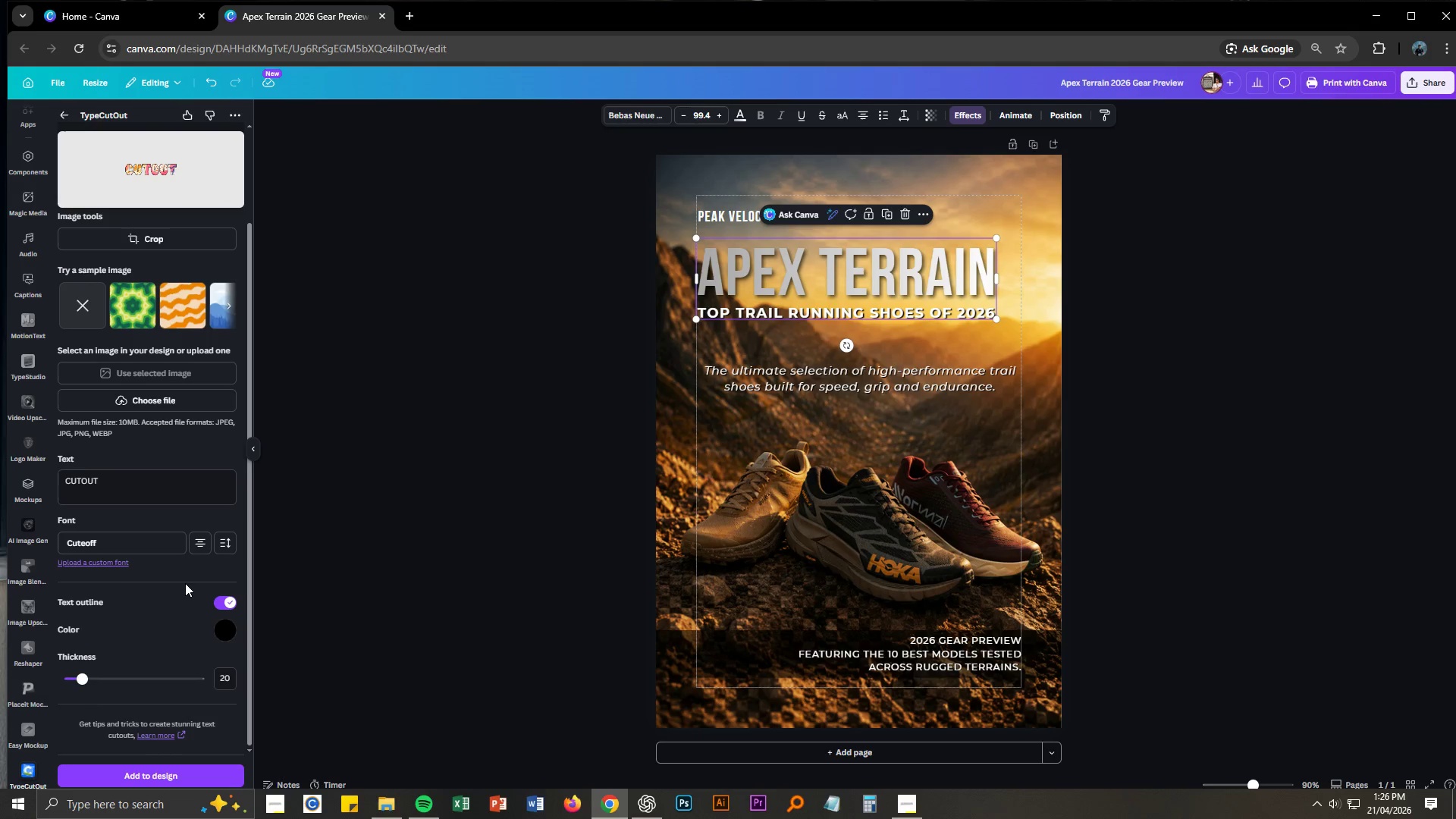 
scroll: coordinate [185, 582], scroll_direction: up, amount: 6.0
 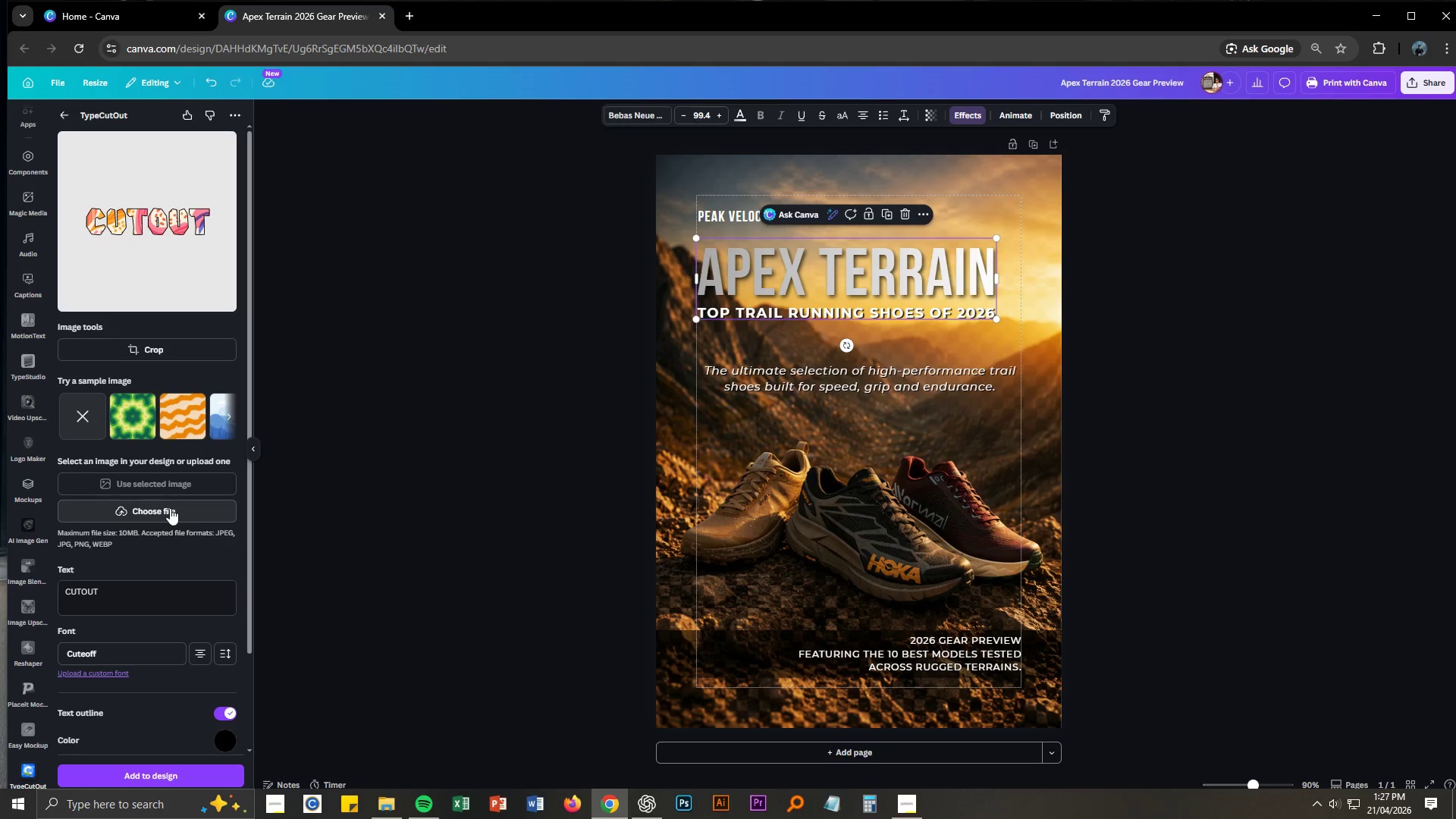 
left_click([170, 508])
 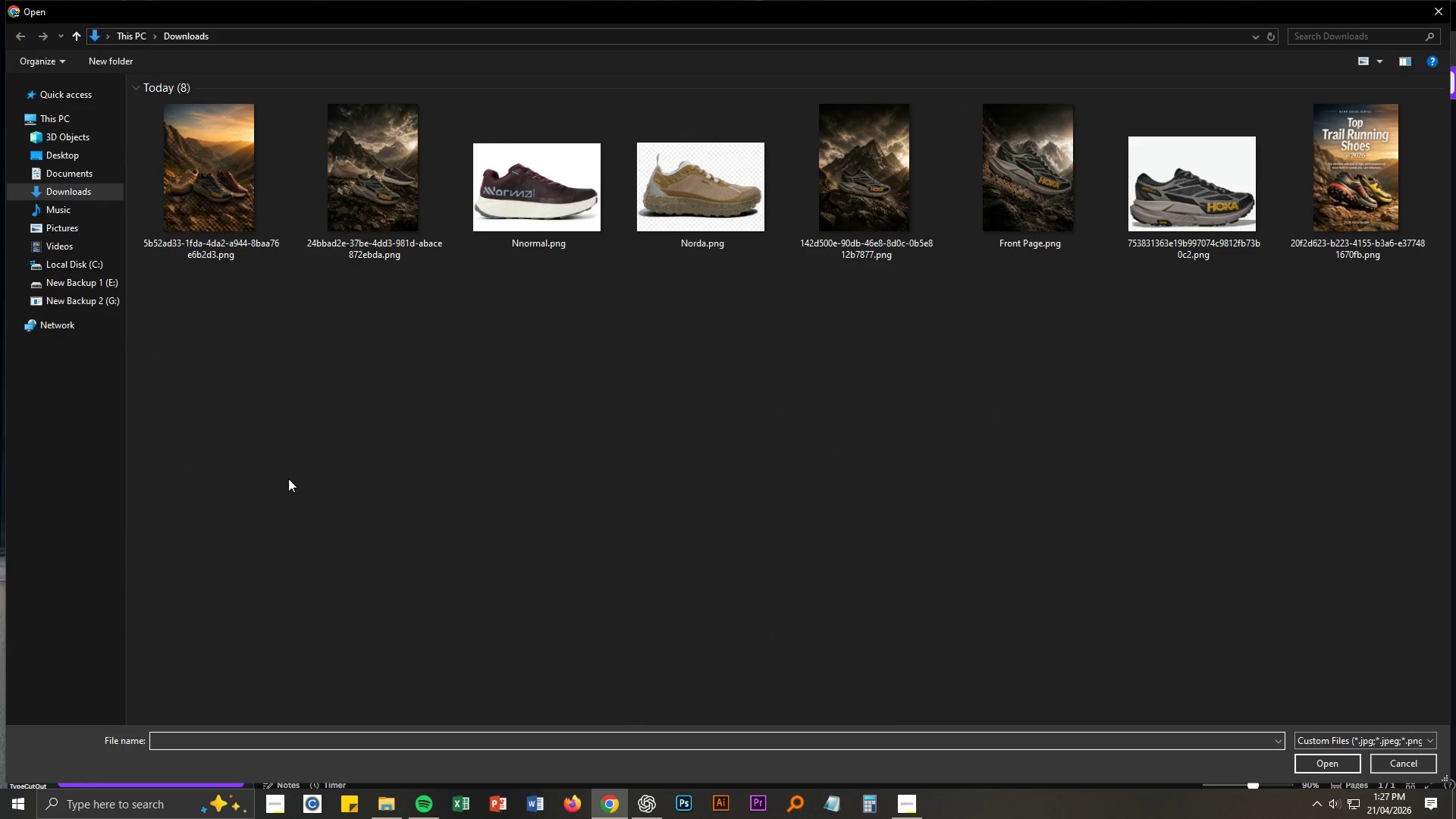 
left_click([325, 405])
 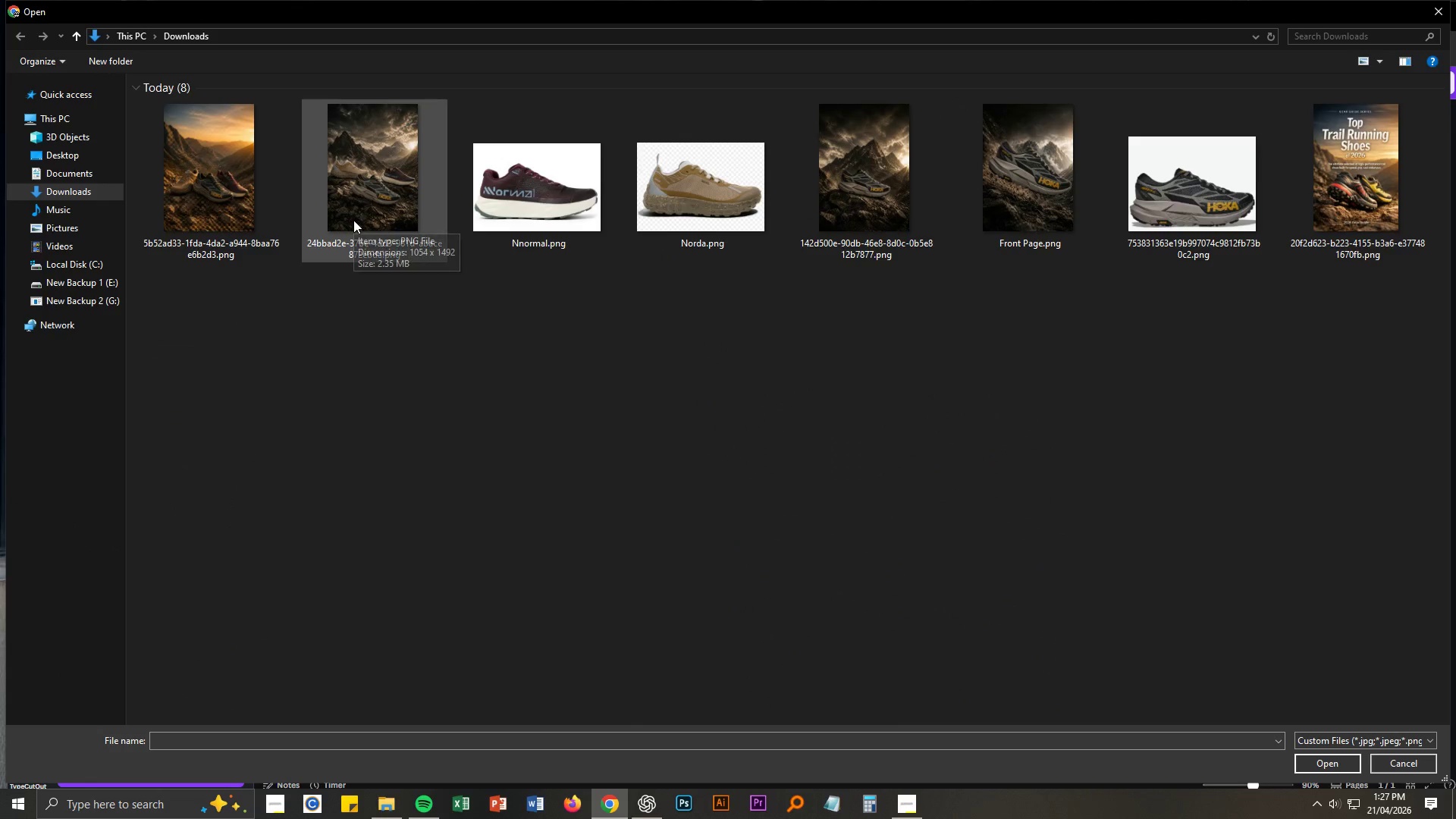 
double_click([353, 220])
 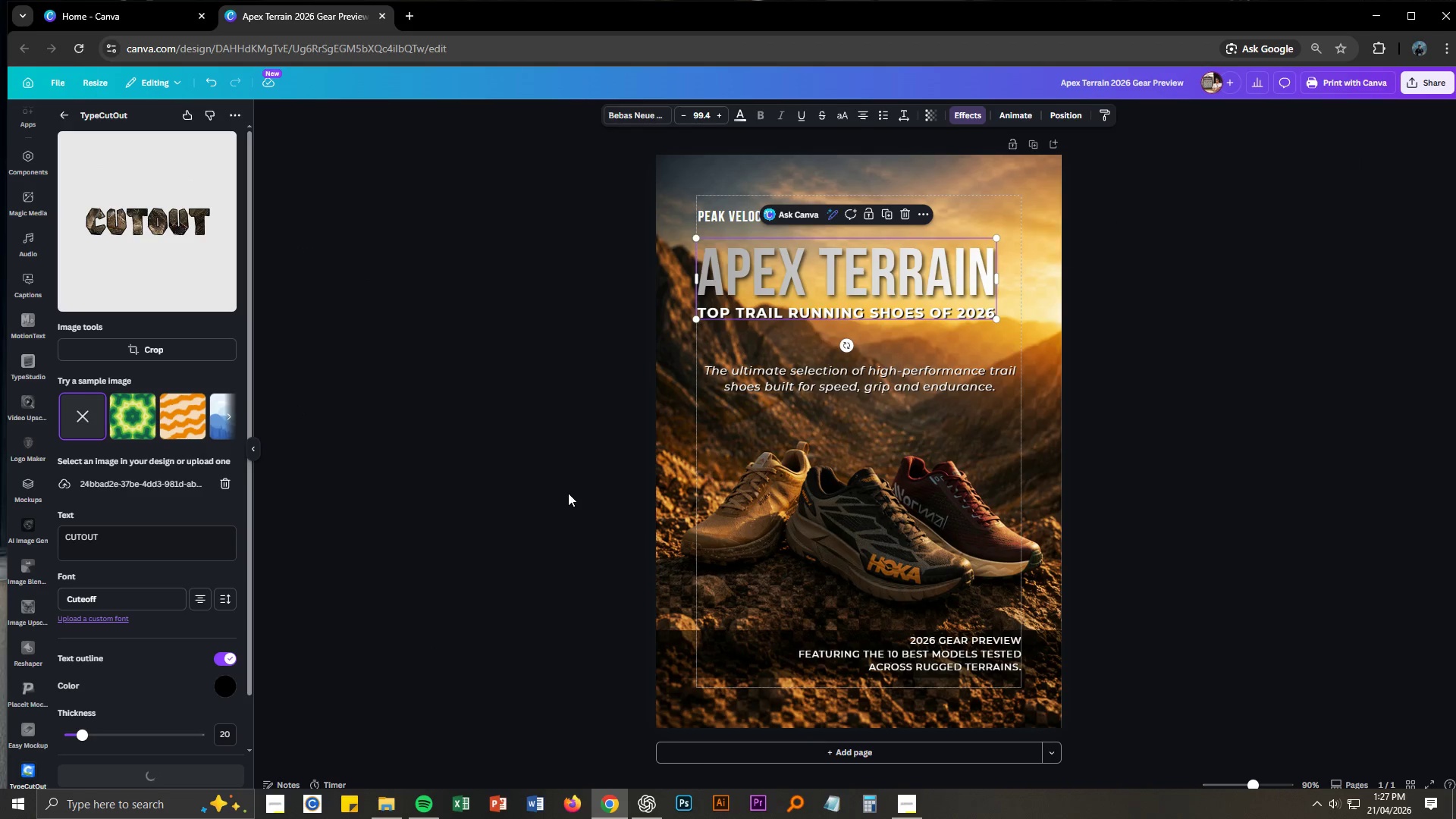 
wait(6.19)
 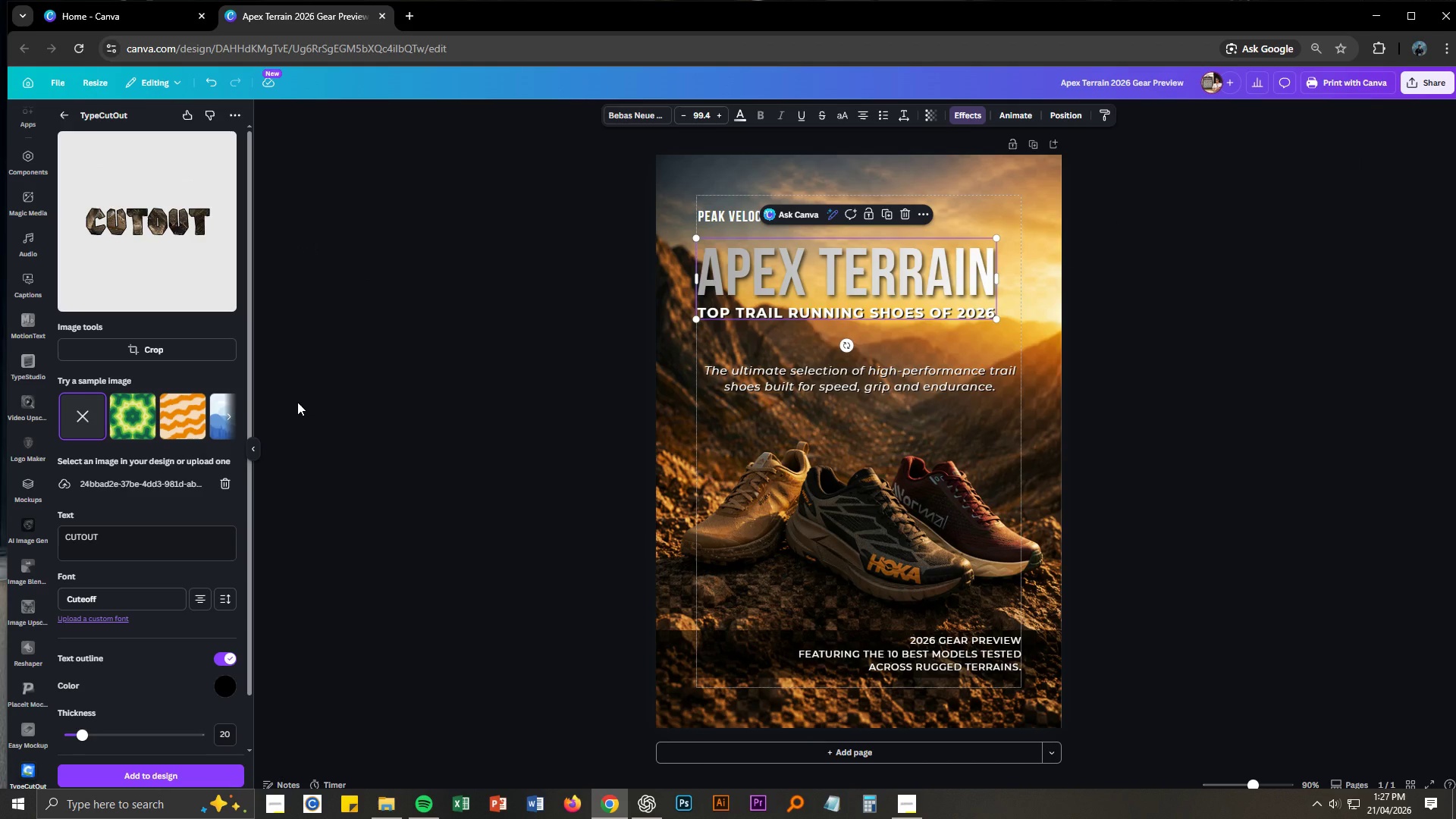 
left_click([843, 449])
 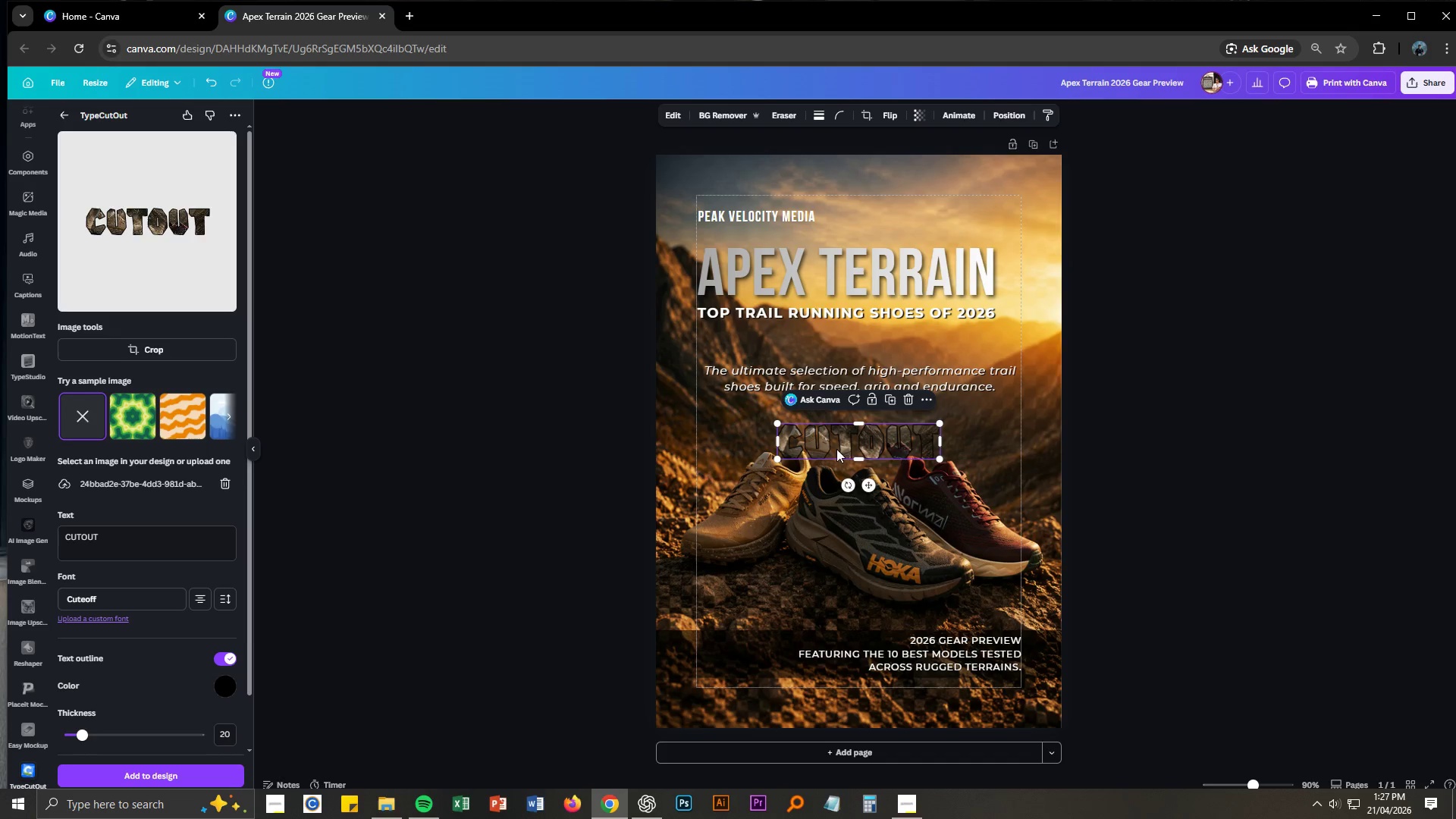 
key(Delete)
 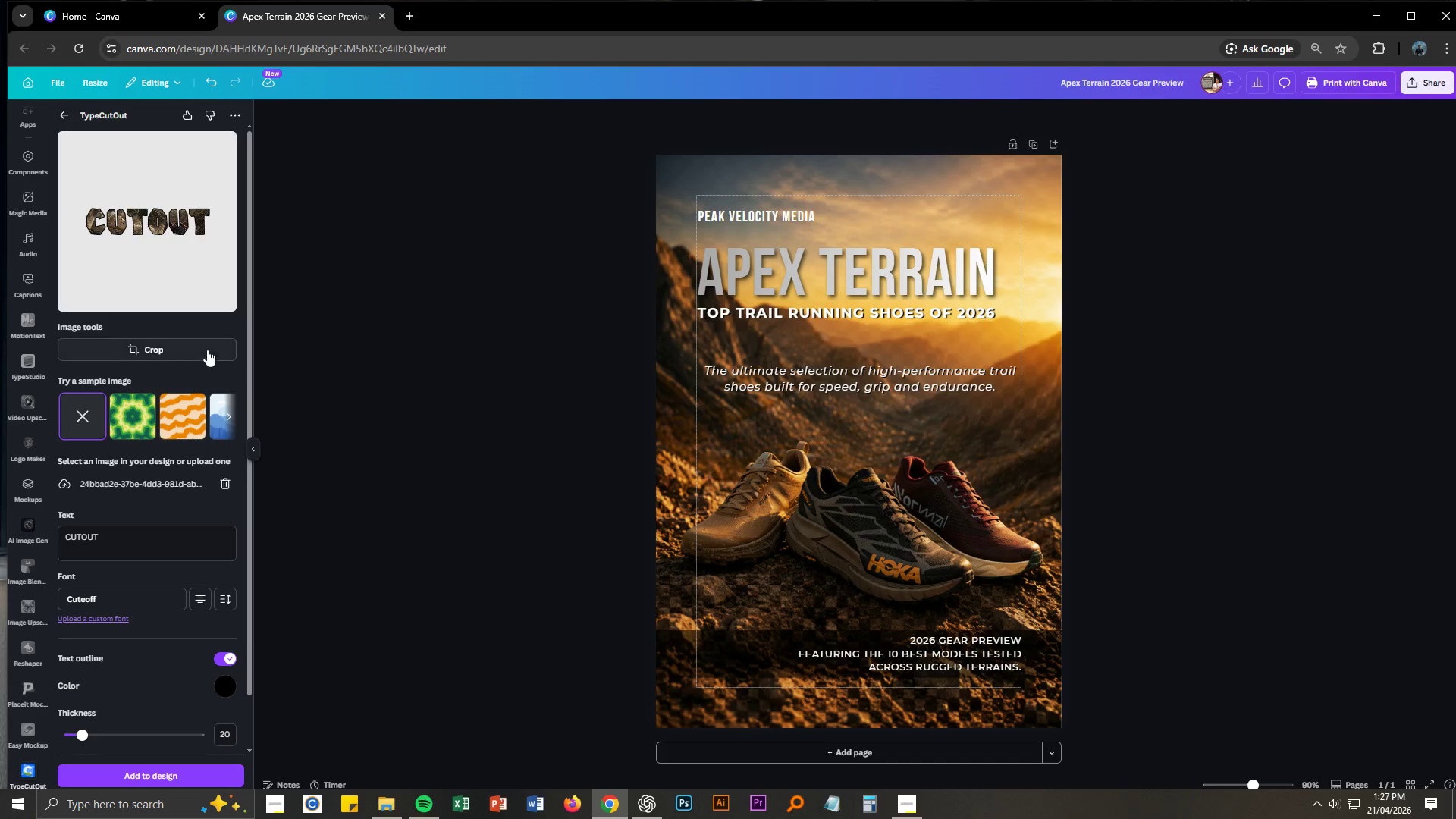 
scroll: coordinate [152, 289], scroll_direction: up, amount: 4.0
 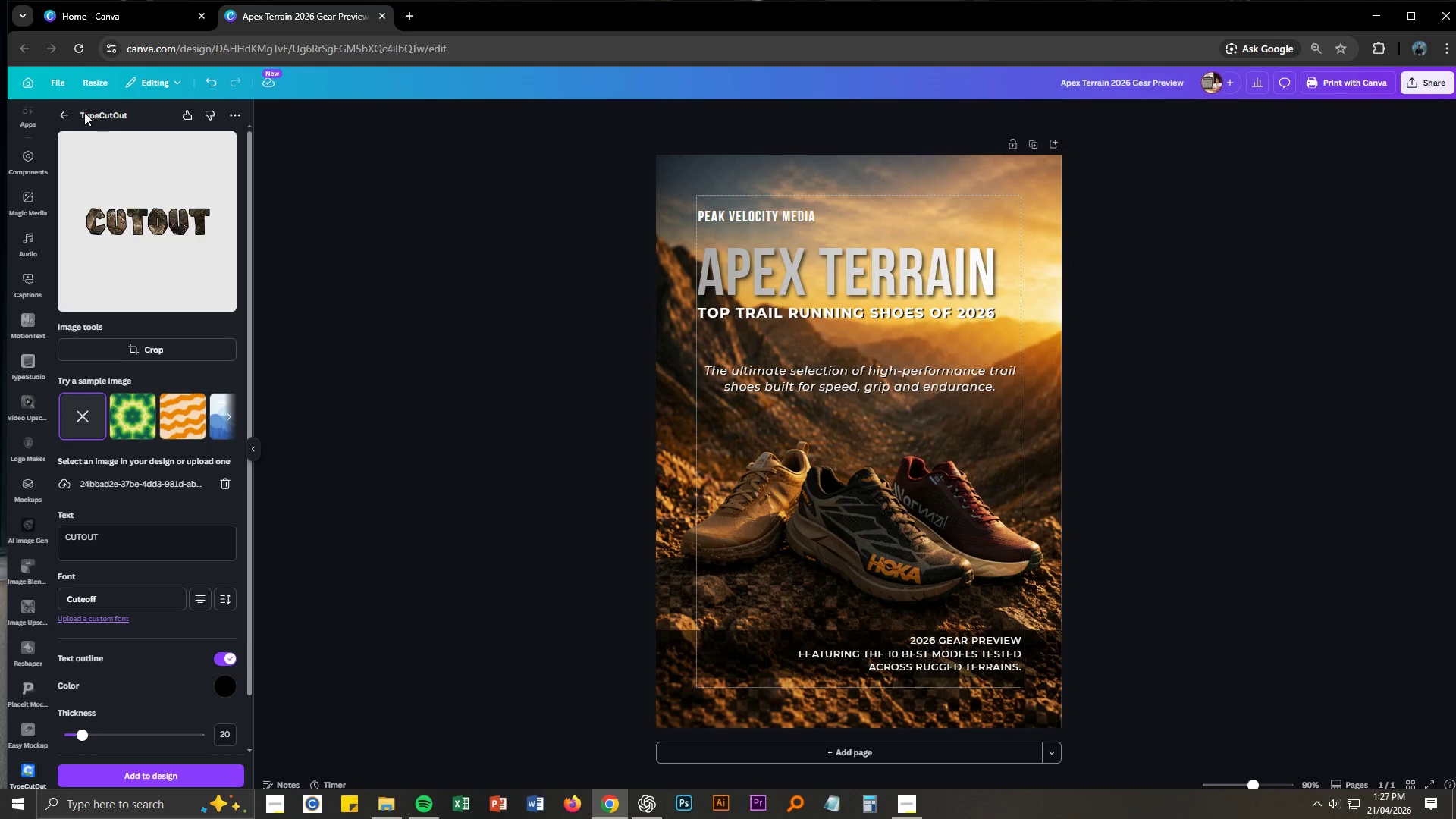 
left_click([62, 108])
 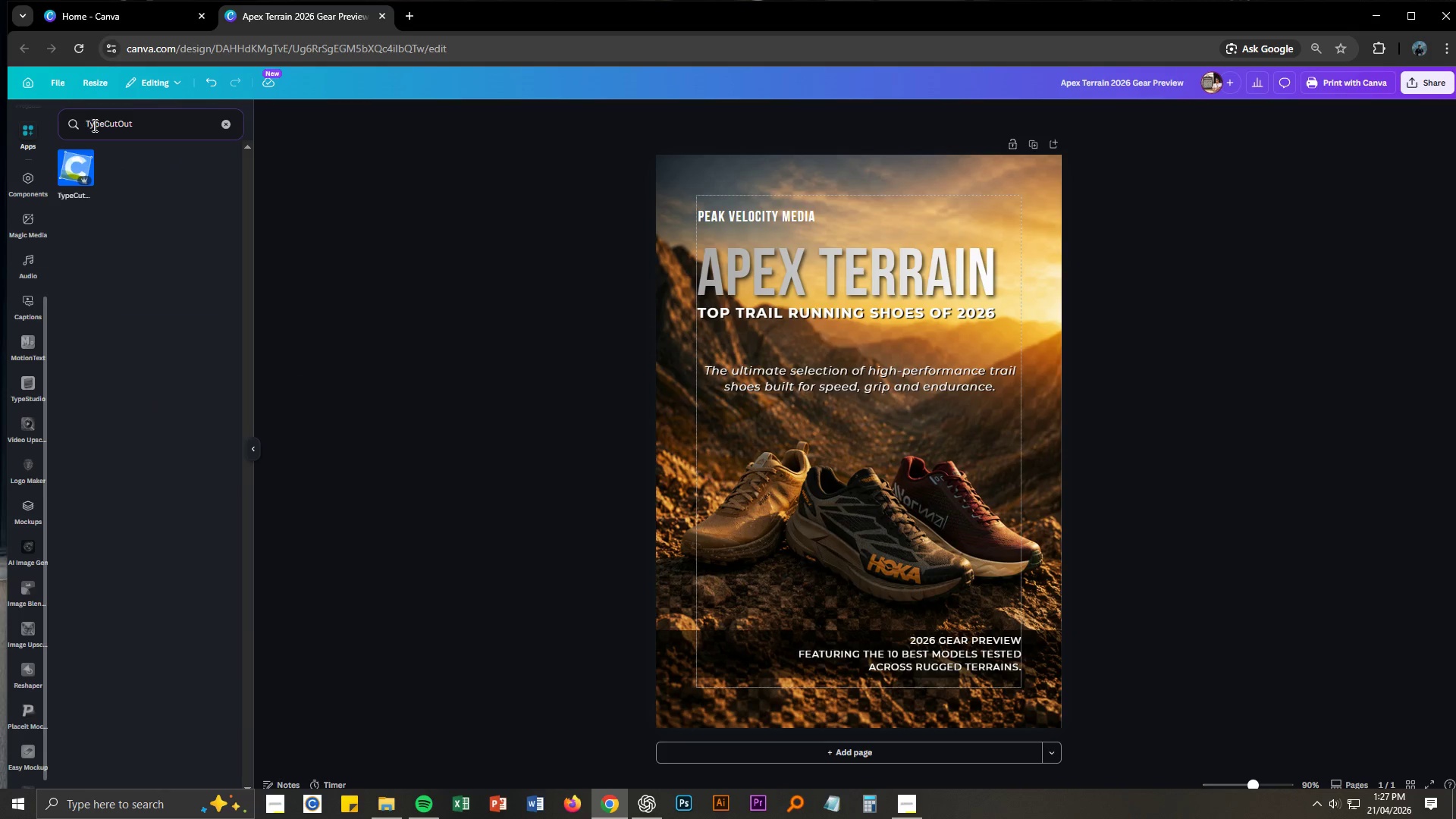 
left_click([123, 123])
 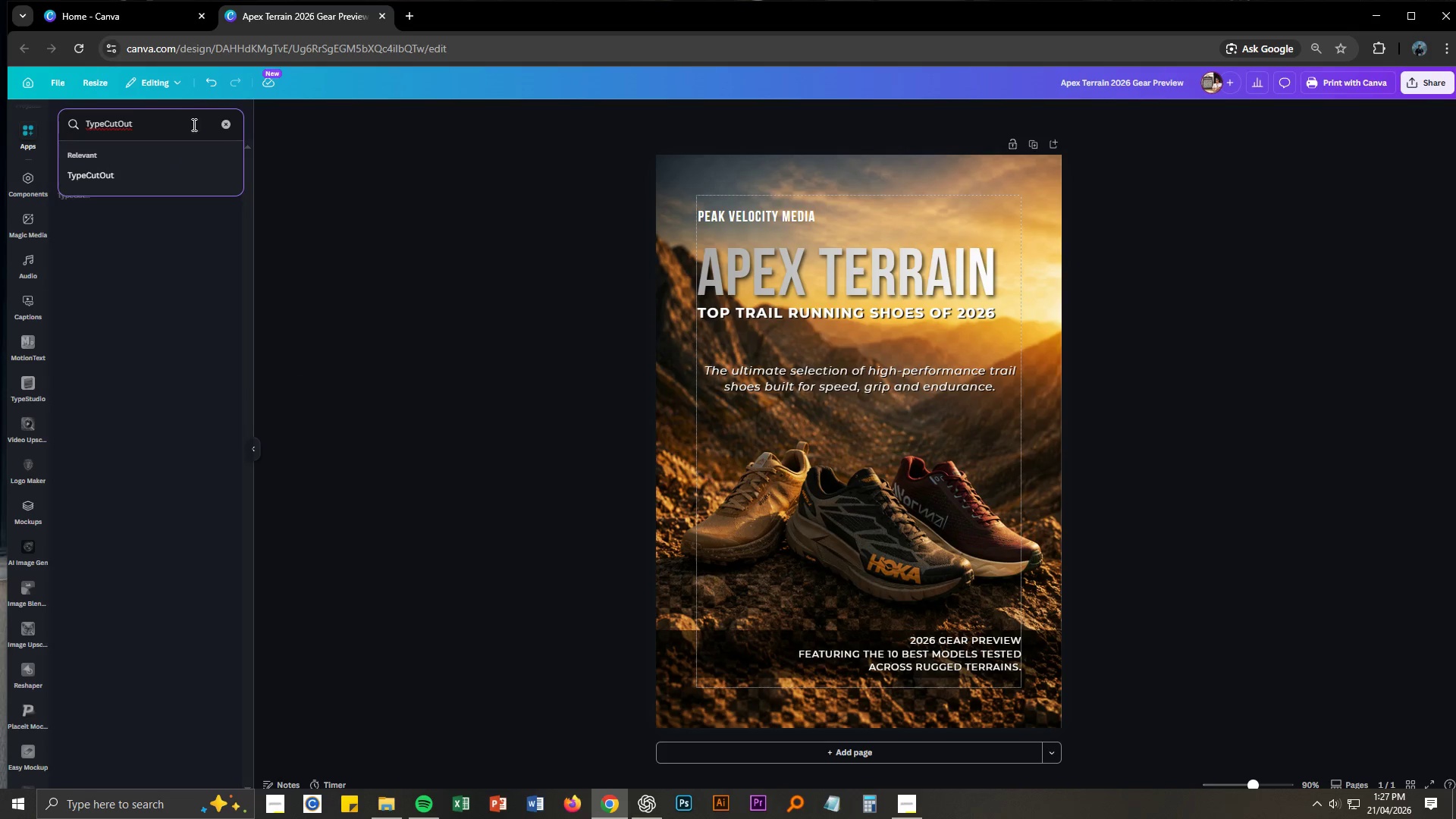 
left_click([230, 131])
 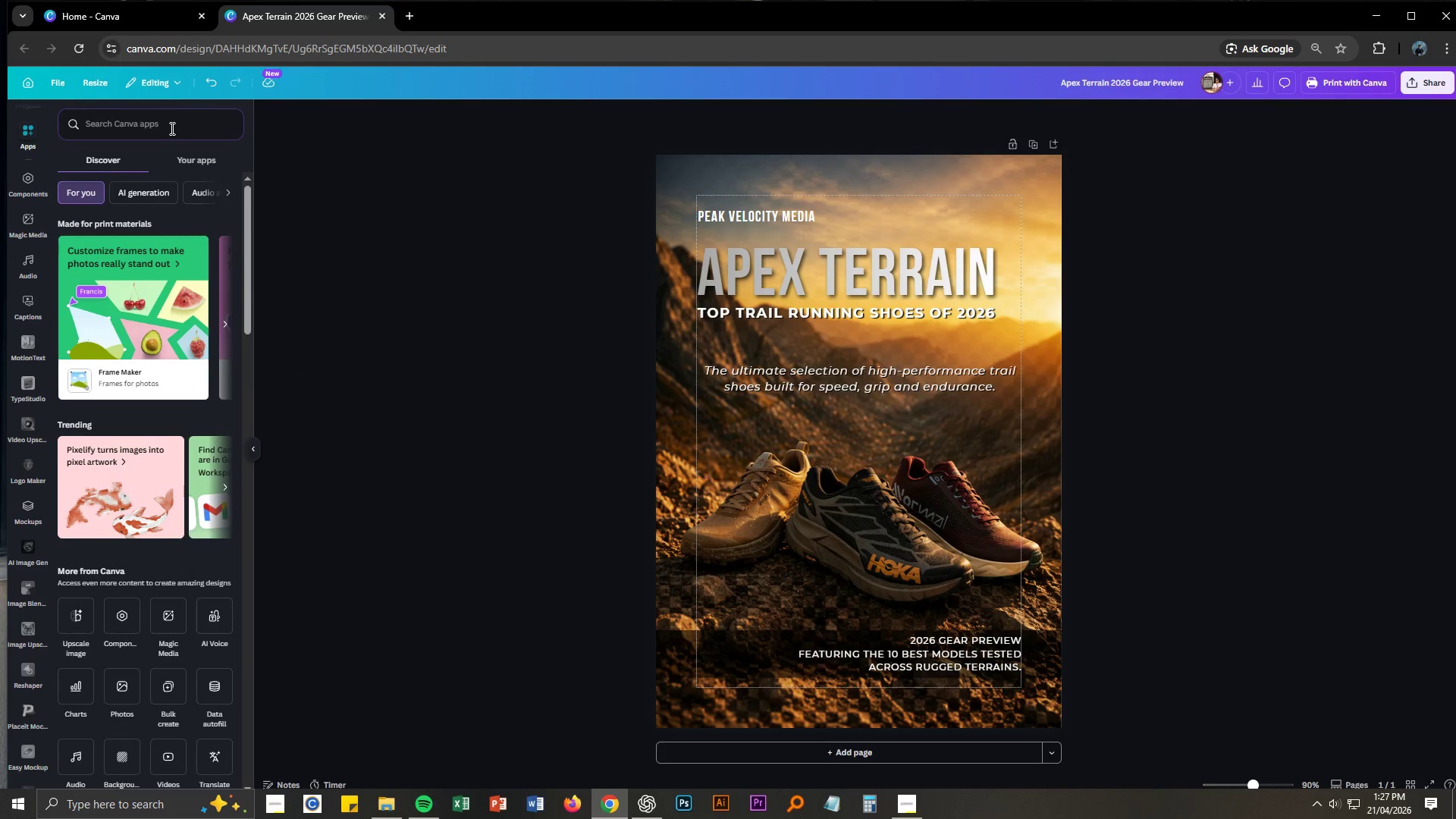 
left_click([170, 127])
 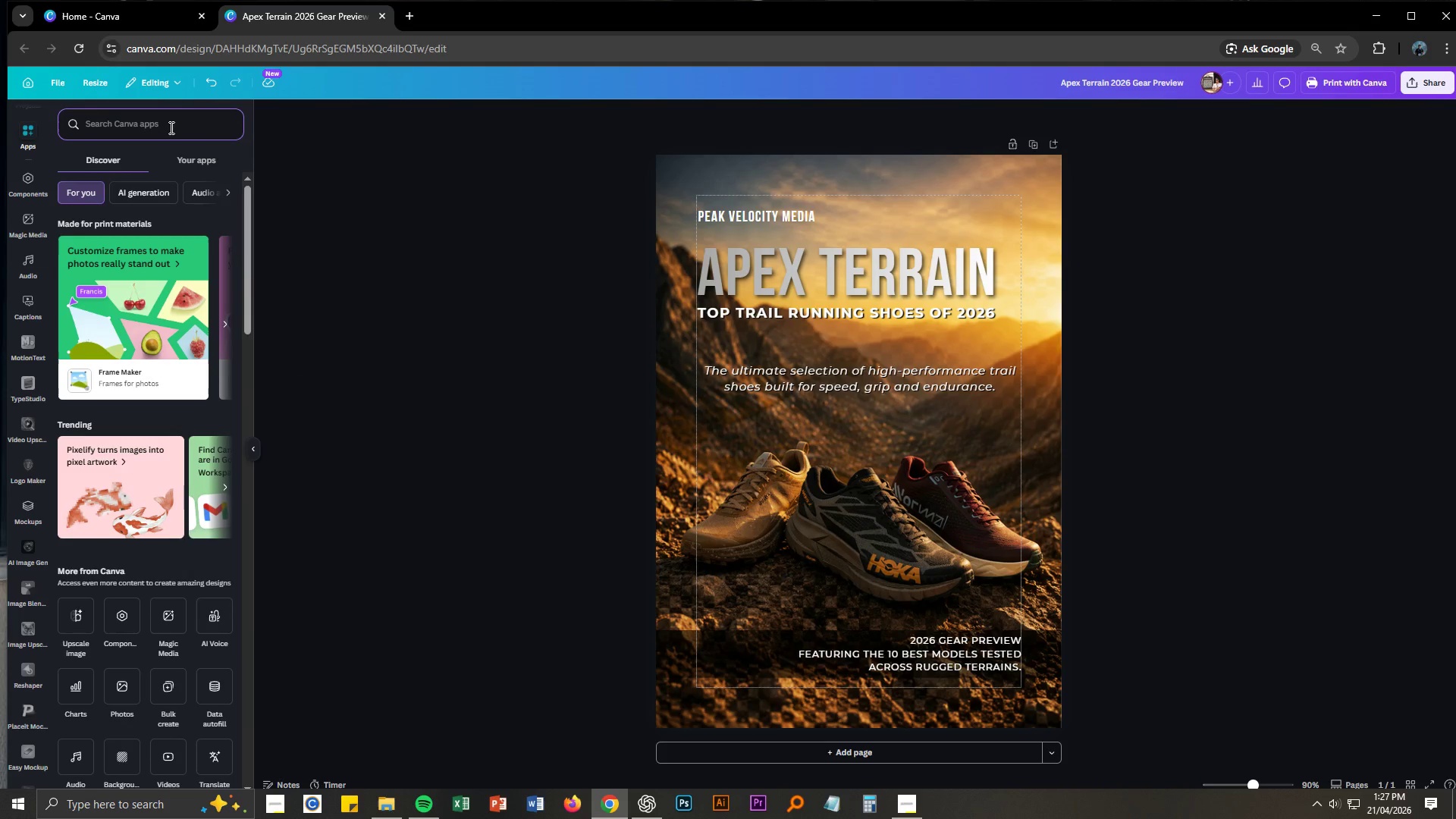 
type(Grunge)
key(Backspace)
key(Backspace)
key(Backspace)
key(Backspace)
key(Backspace)
key(Backspace)
key(Backspace)
type(Type)
 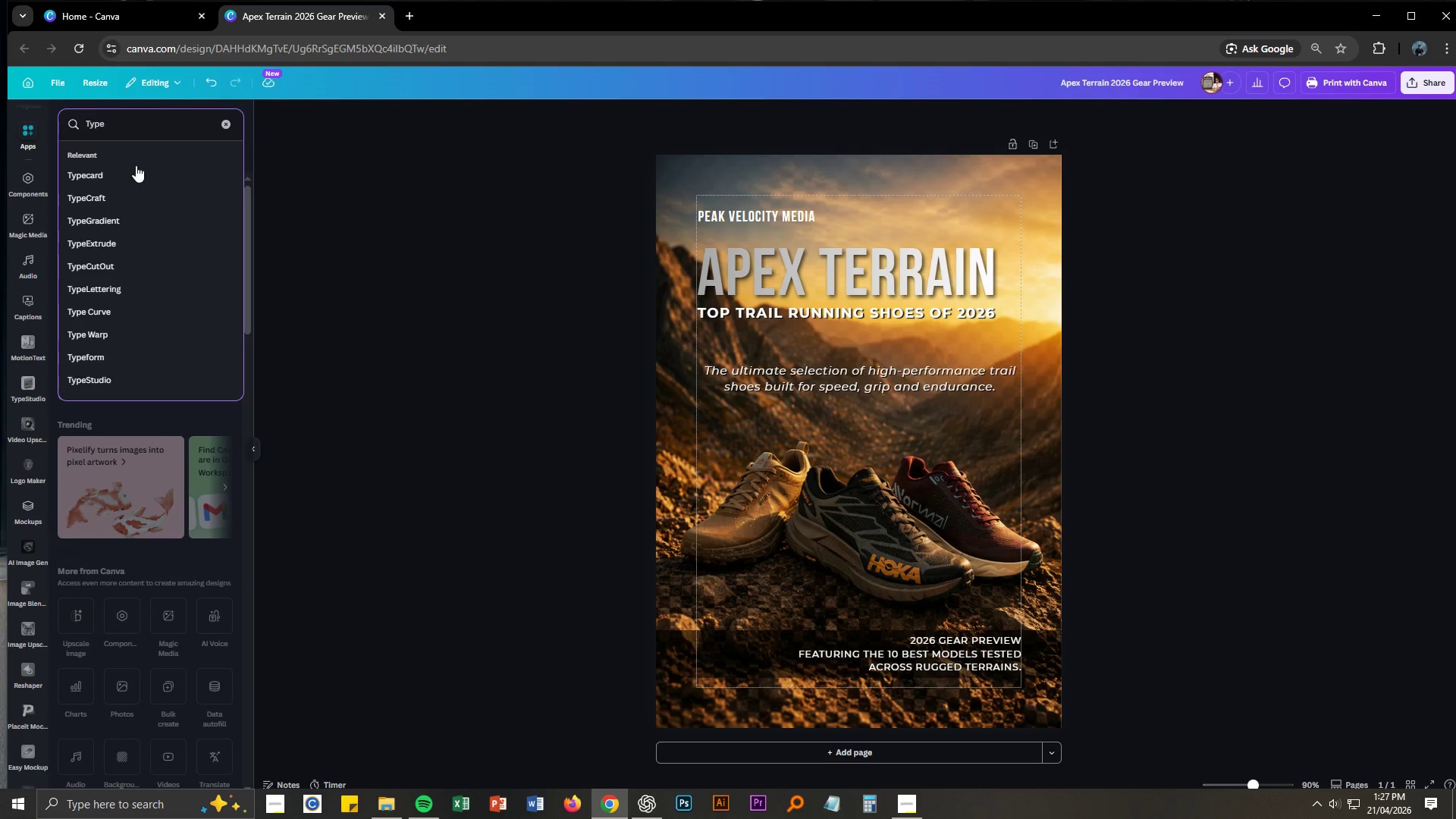 
left_click([124, 202])
 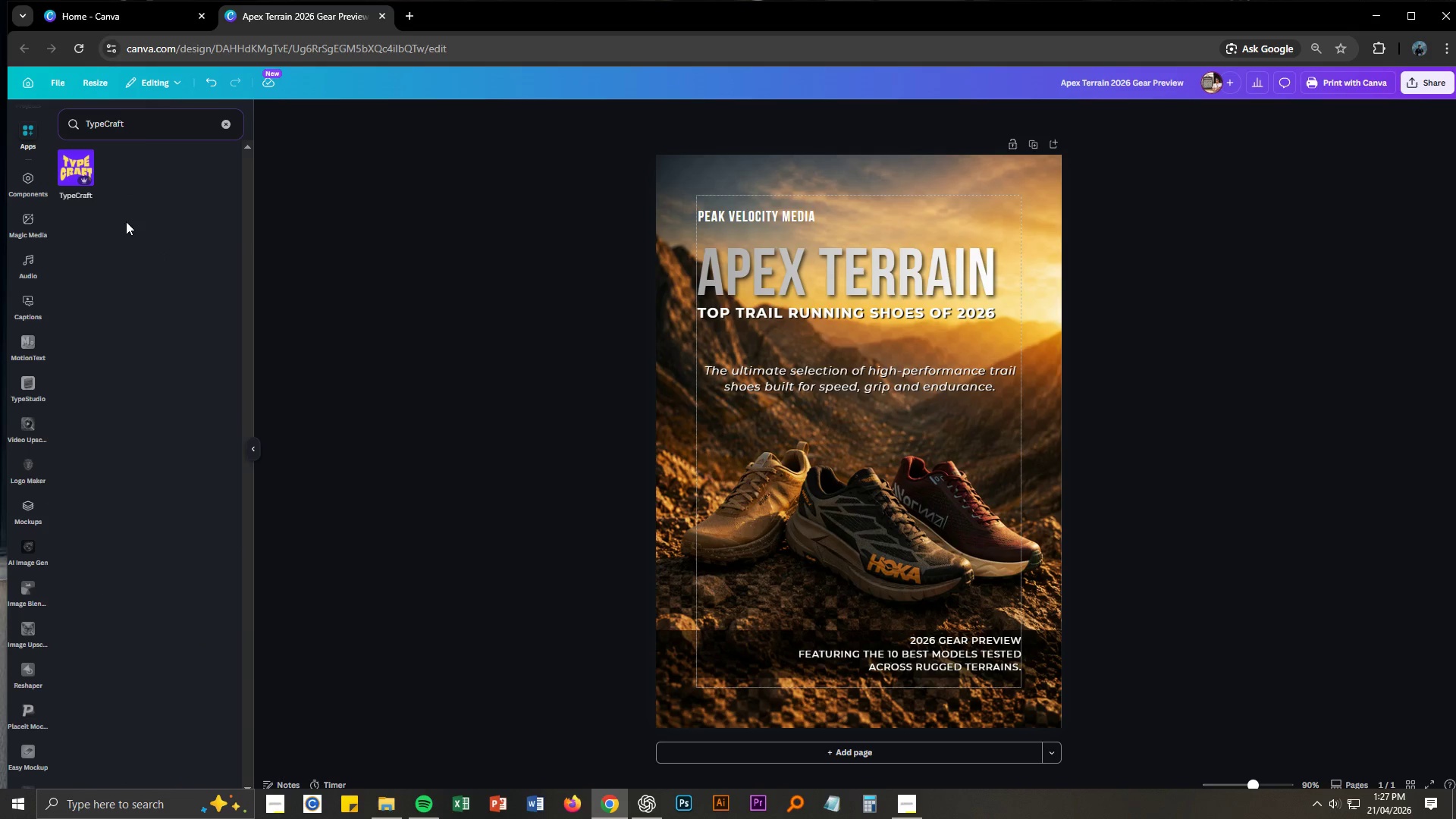 
left_click([72, 180])
 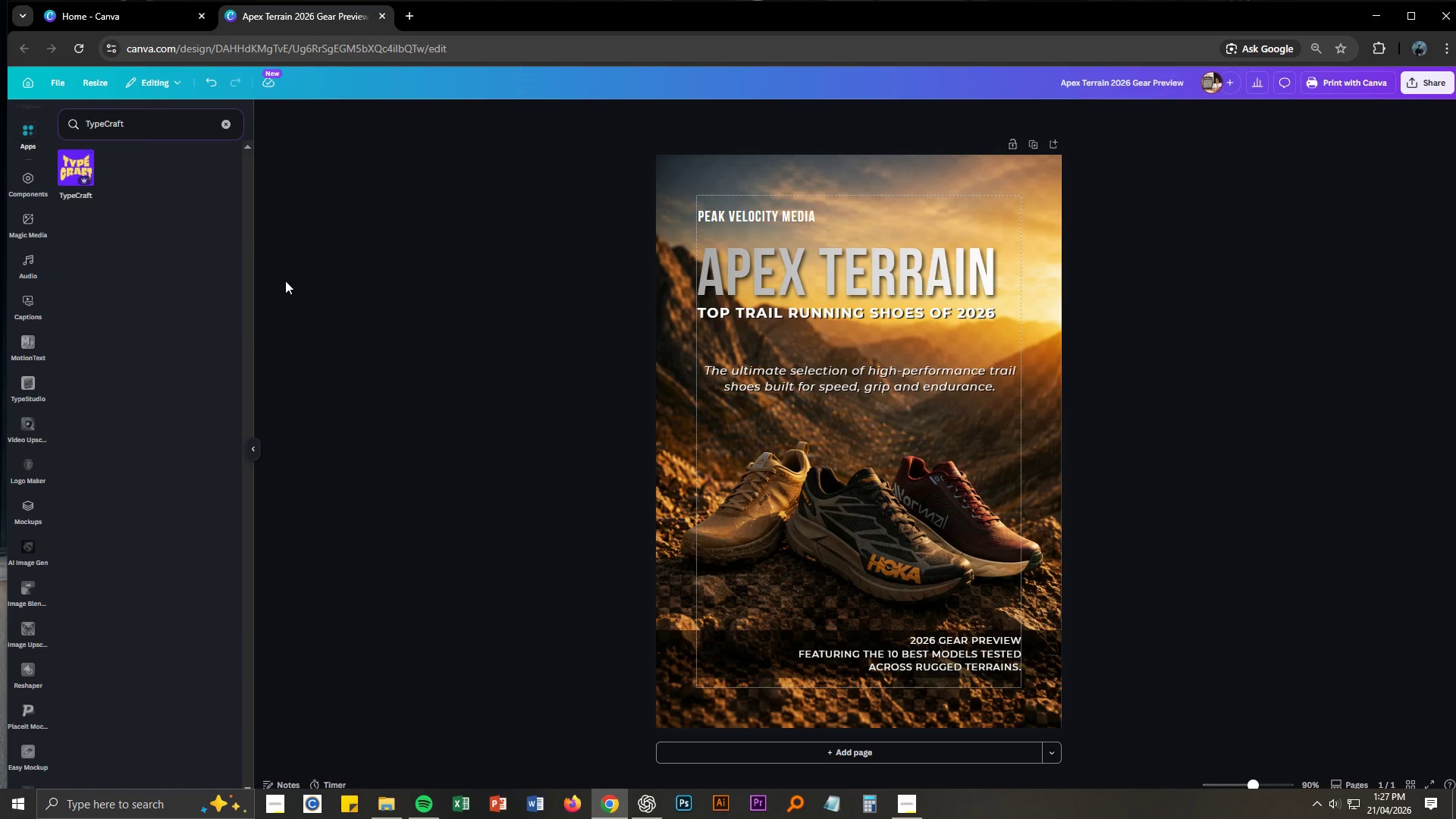 
mouse_move([271, 288])
 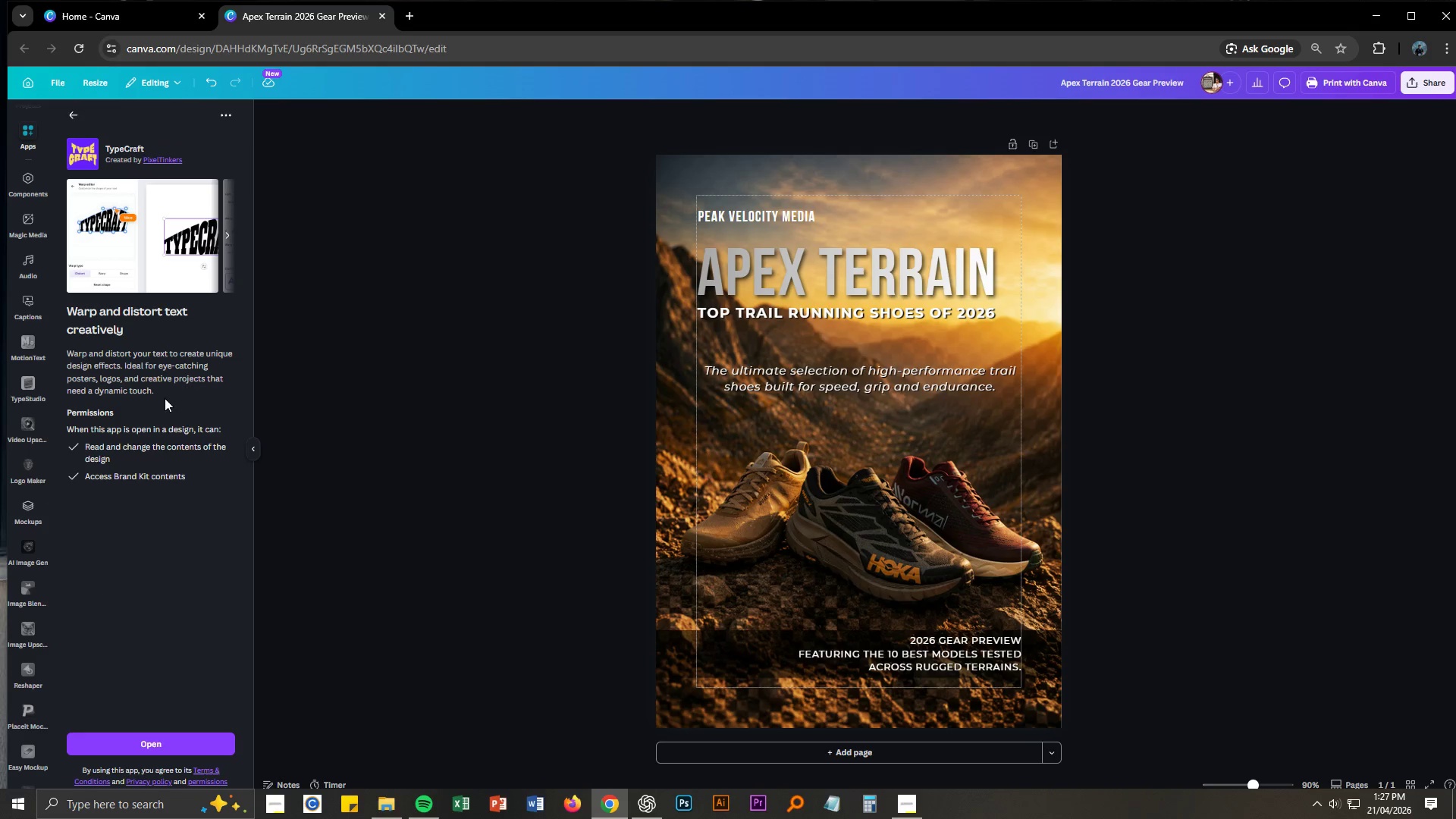 
scroll: coordinate [170, 466], scroll_direction: down, amount: 3.0
 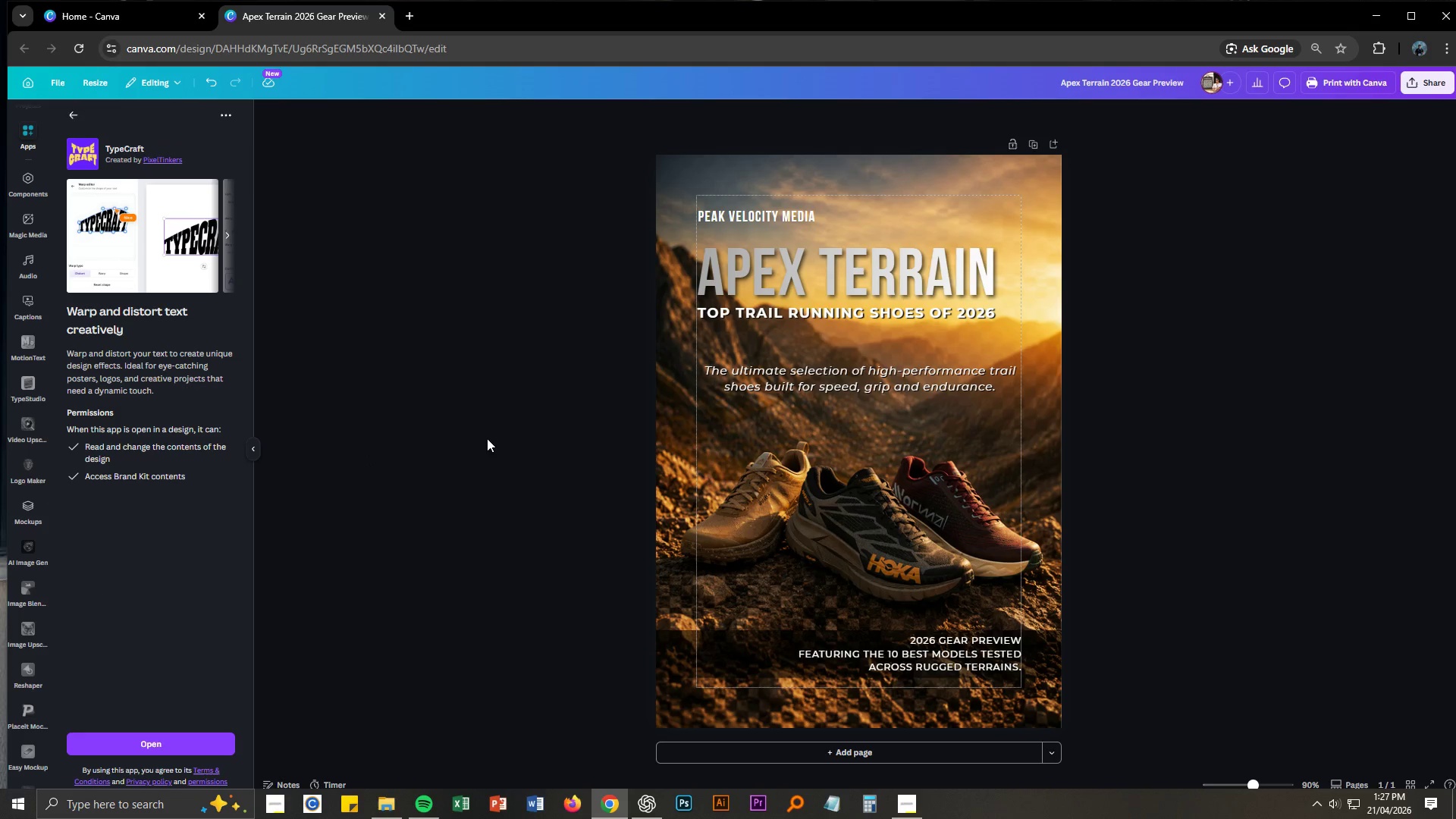 
left_click([491, 436])
 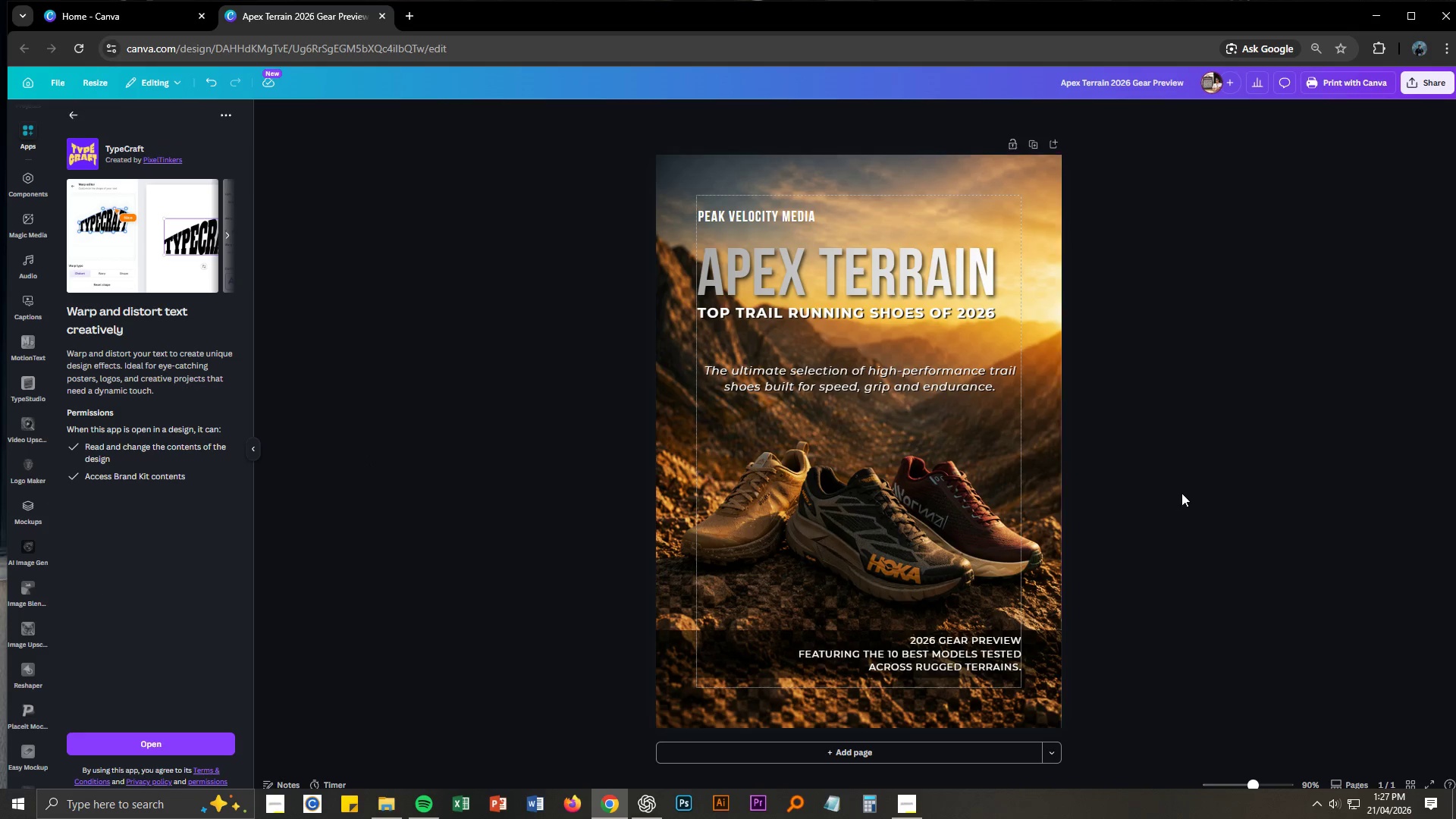 
left_click([1188, 493])
 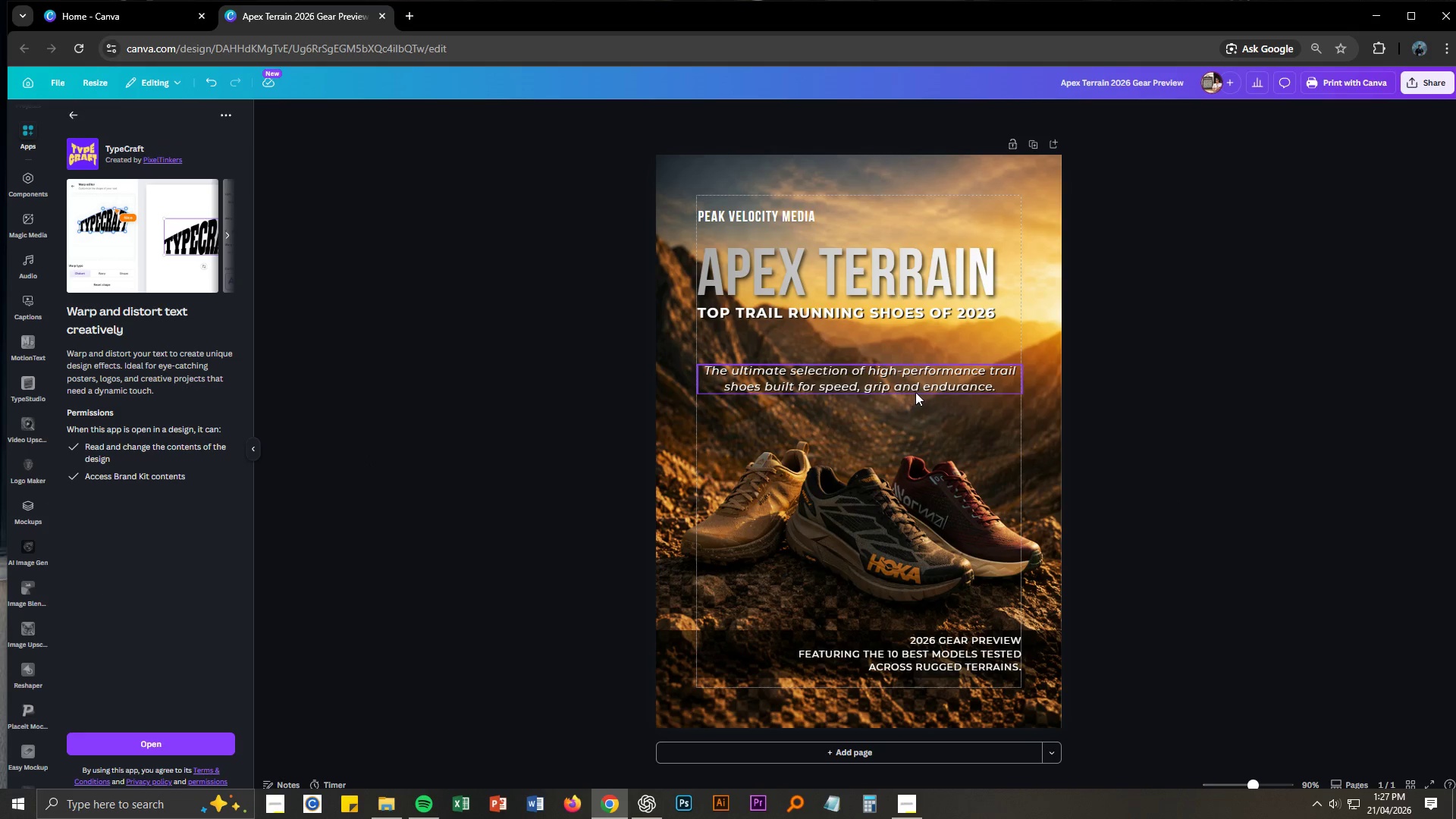 
left_click_drag(start_coordinate=[915, 392], to_coordinate=[918, 428])
 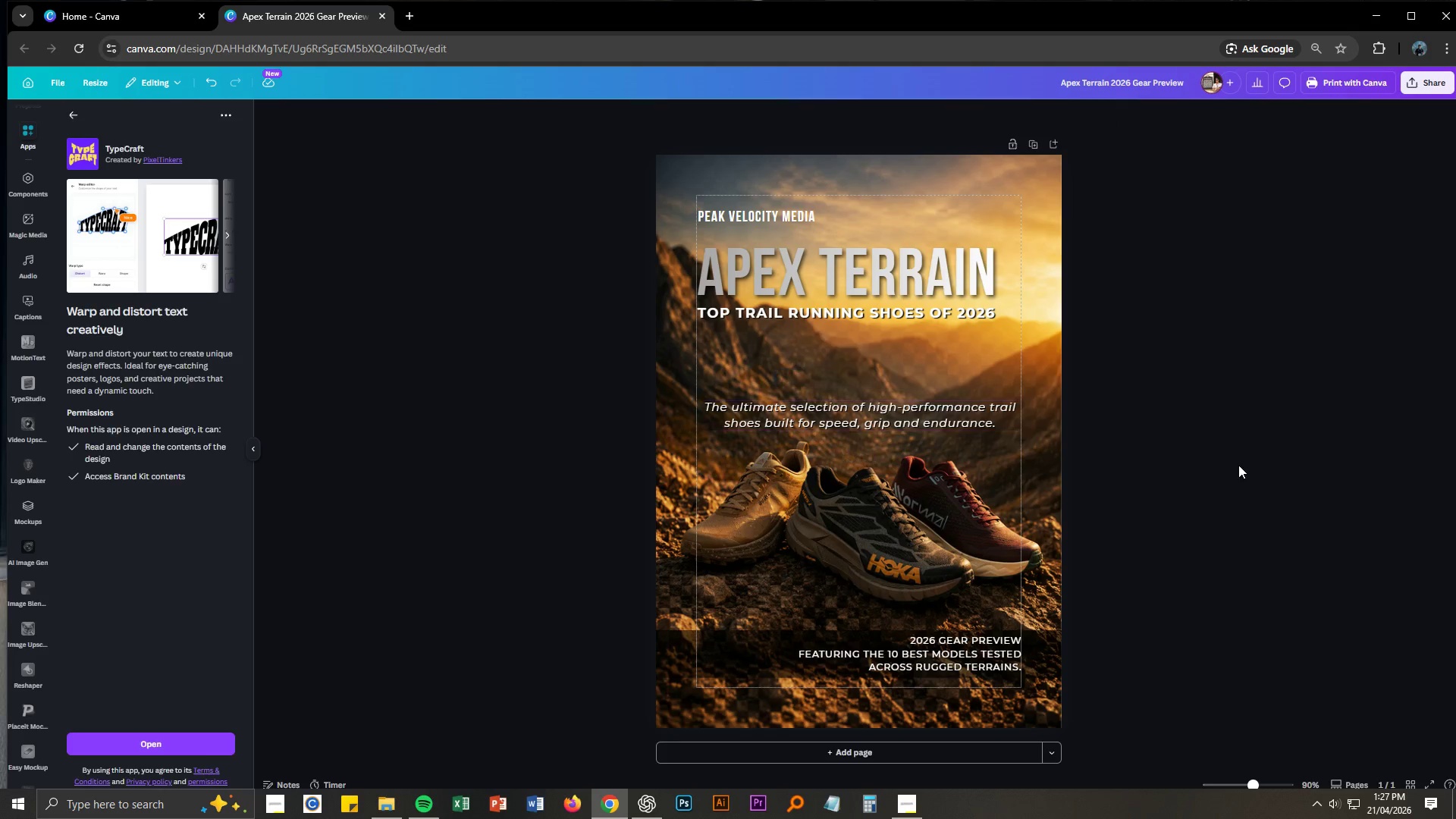 
left_click([1238, 465])
 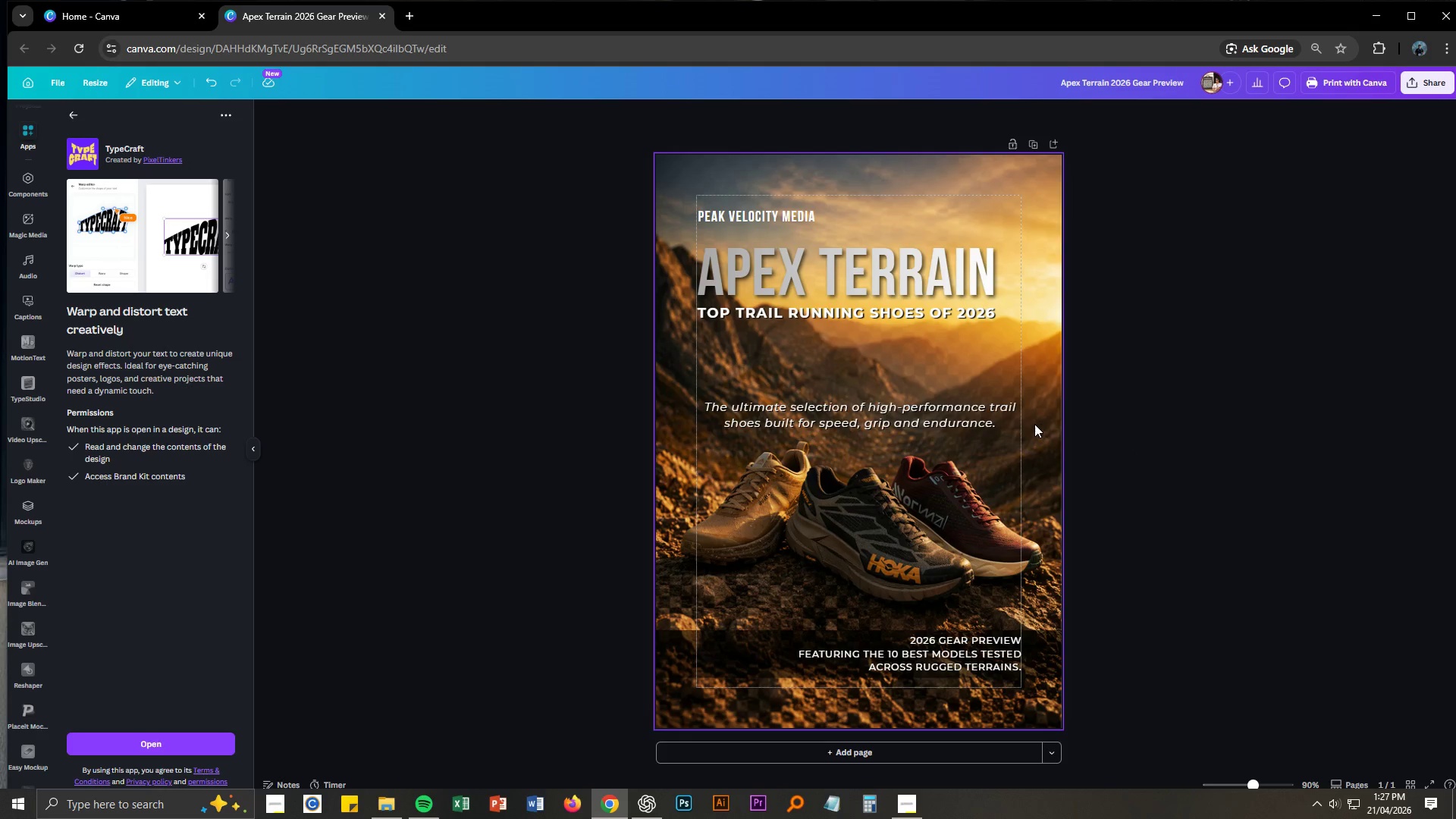 
left_click([968, 413])
 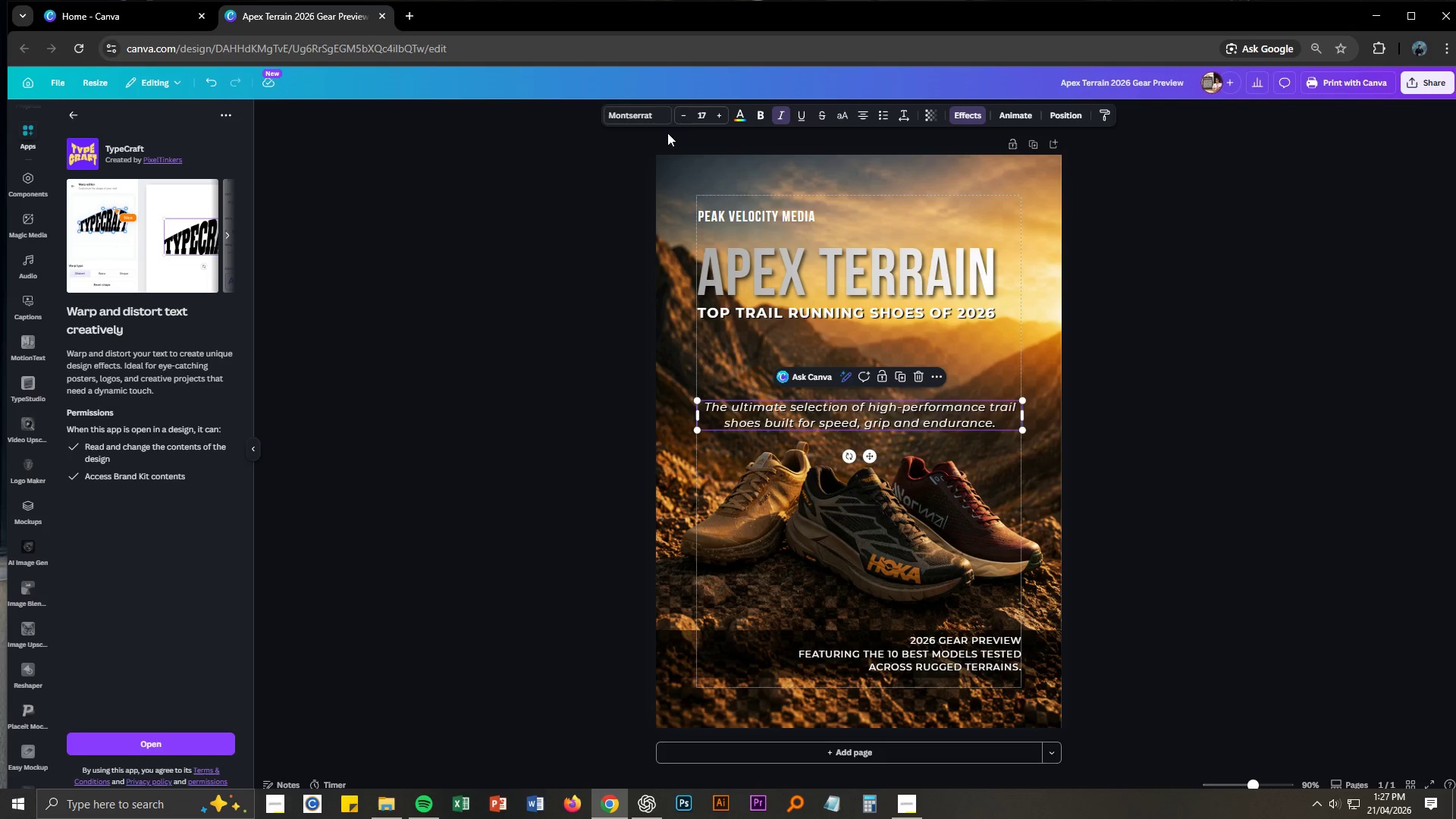 
left_click([682, 118])
 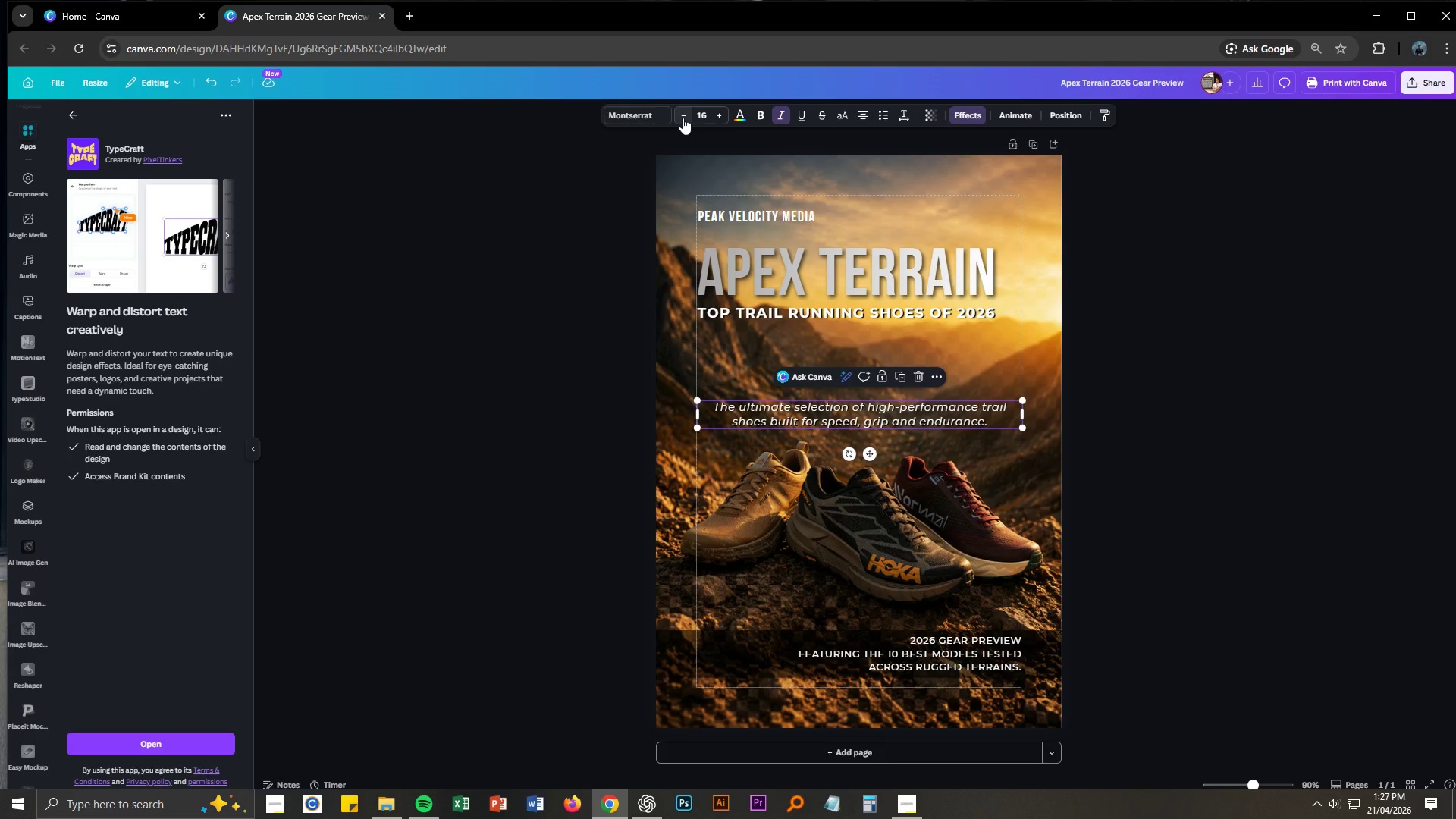 
left_click([682, 118])
 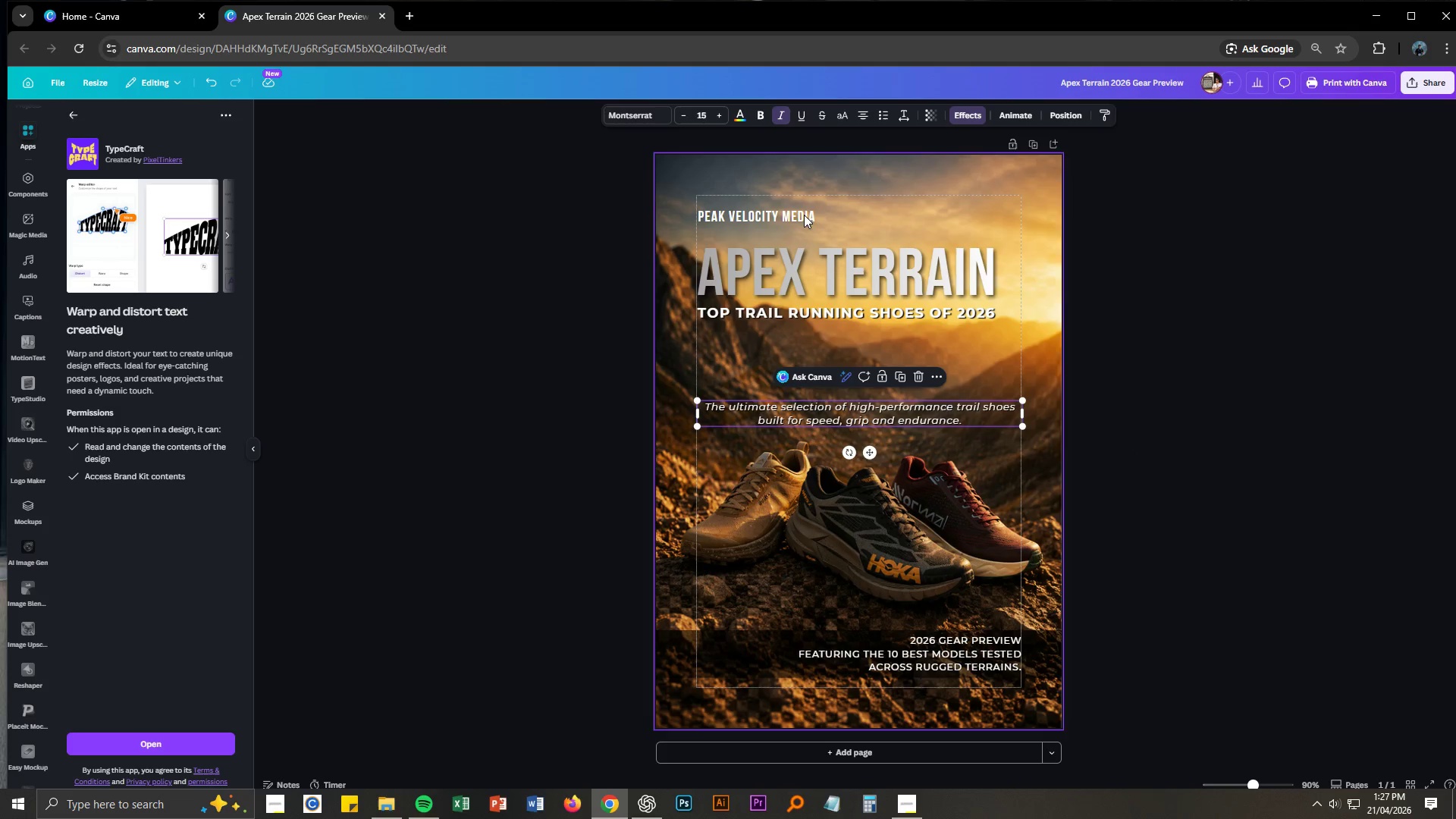 
double_click([971, 404])
 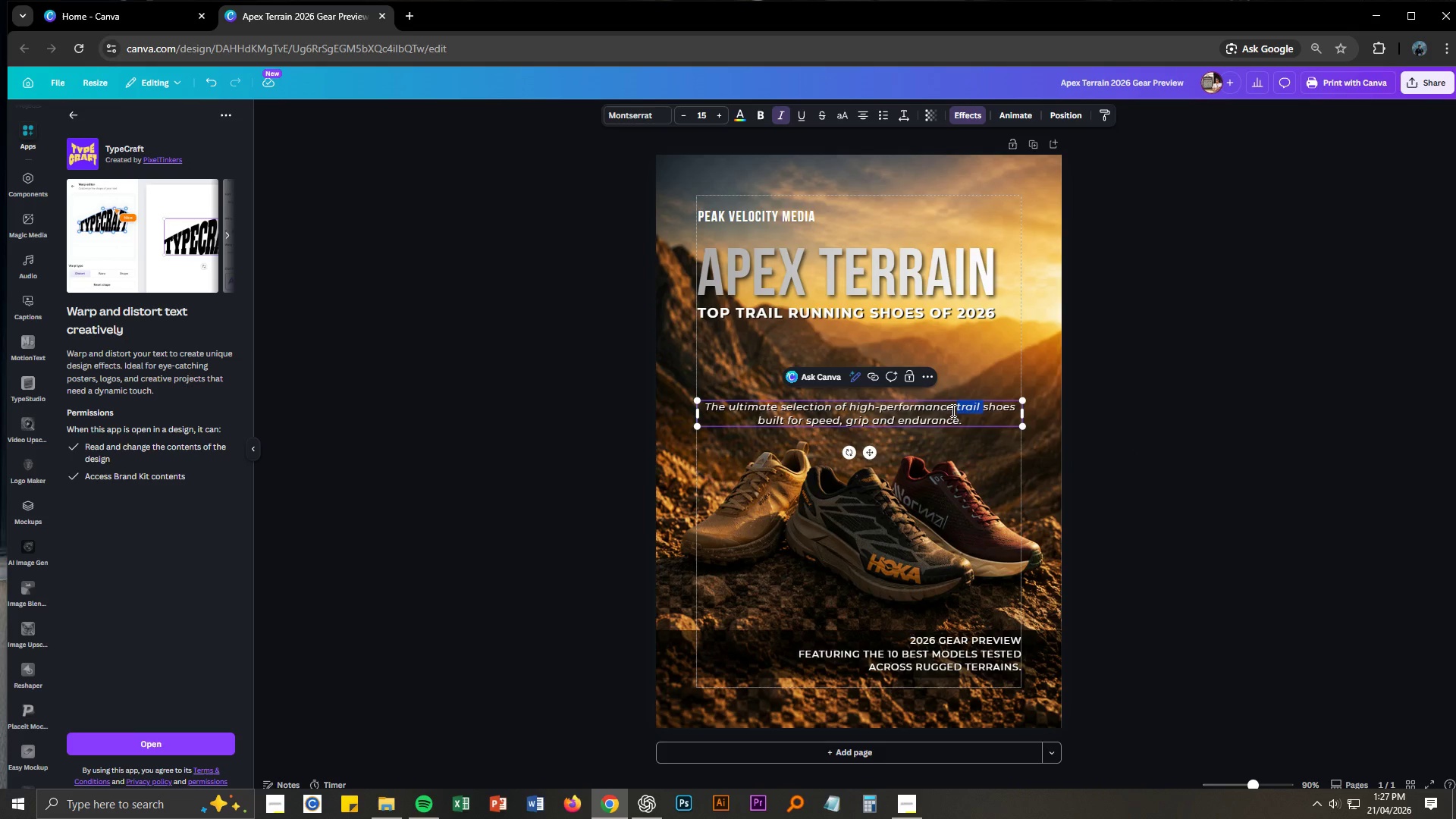 
left_click([952, 408])
 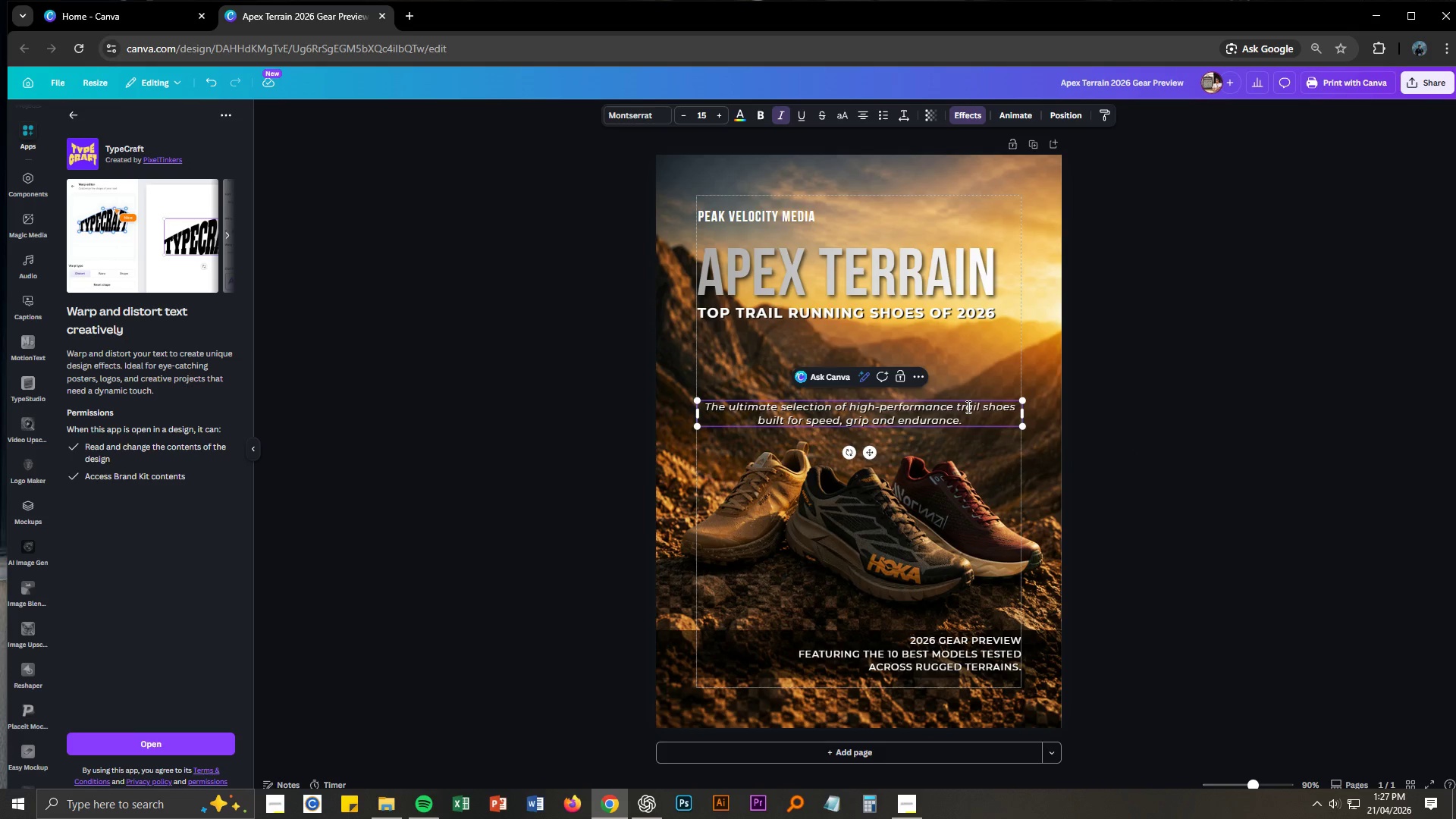 
key(Backspace)
 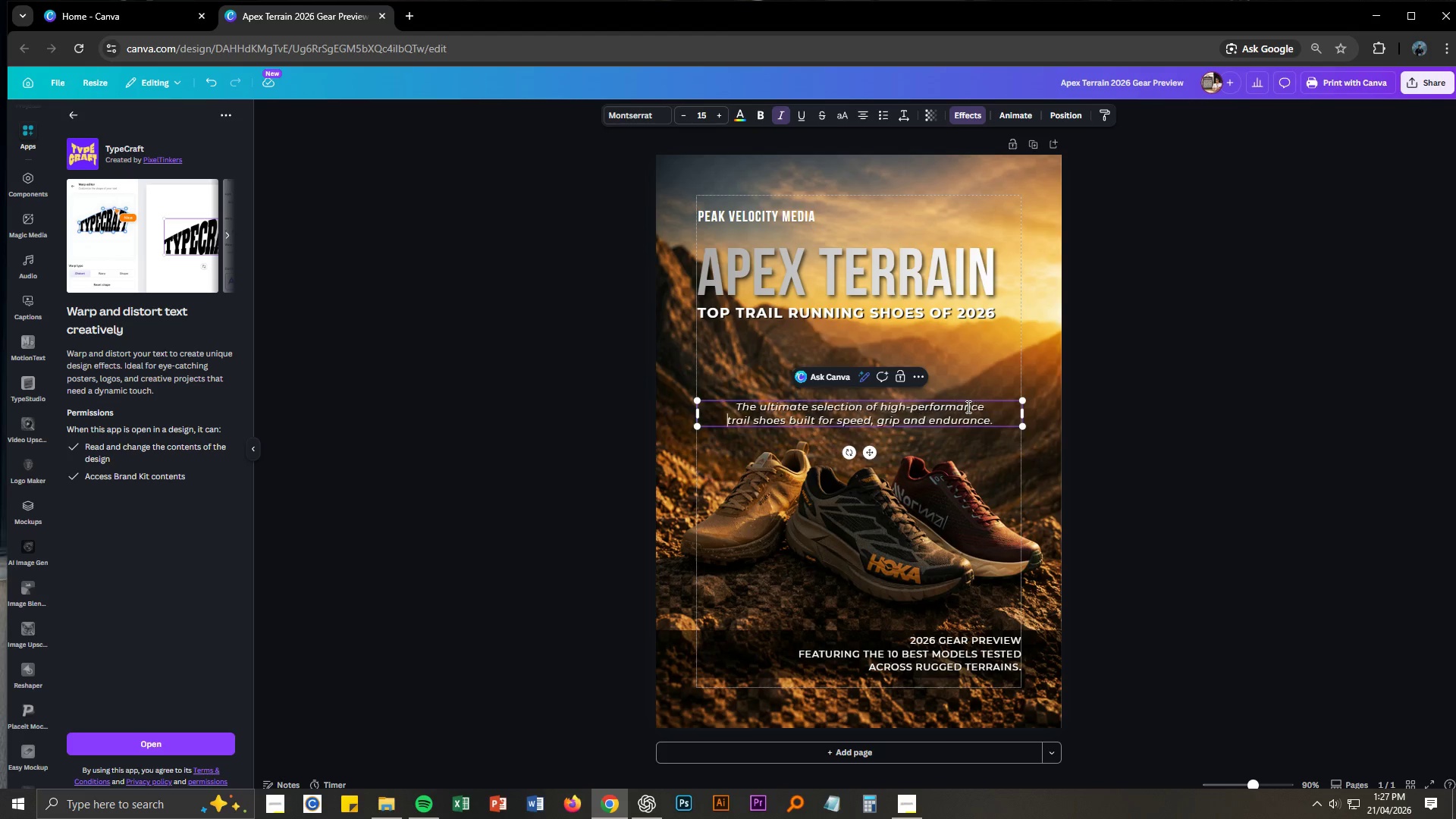 
key(Enter)
 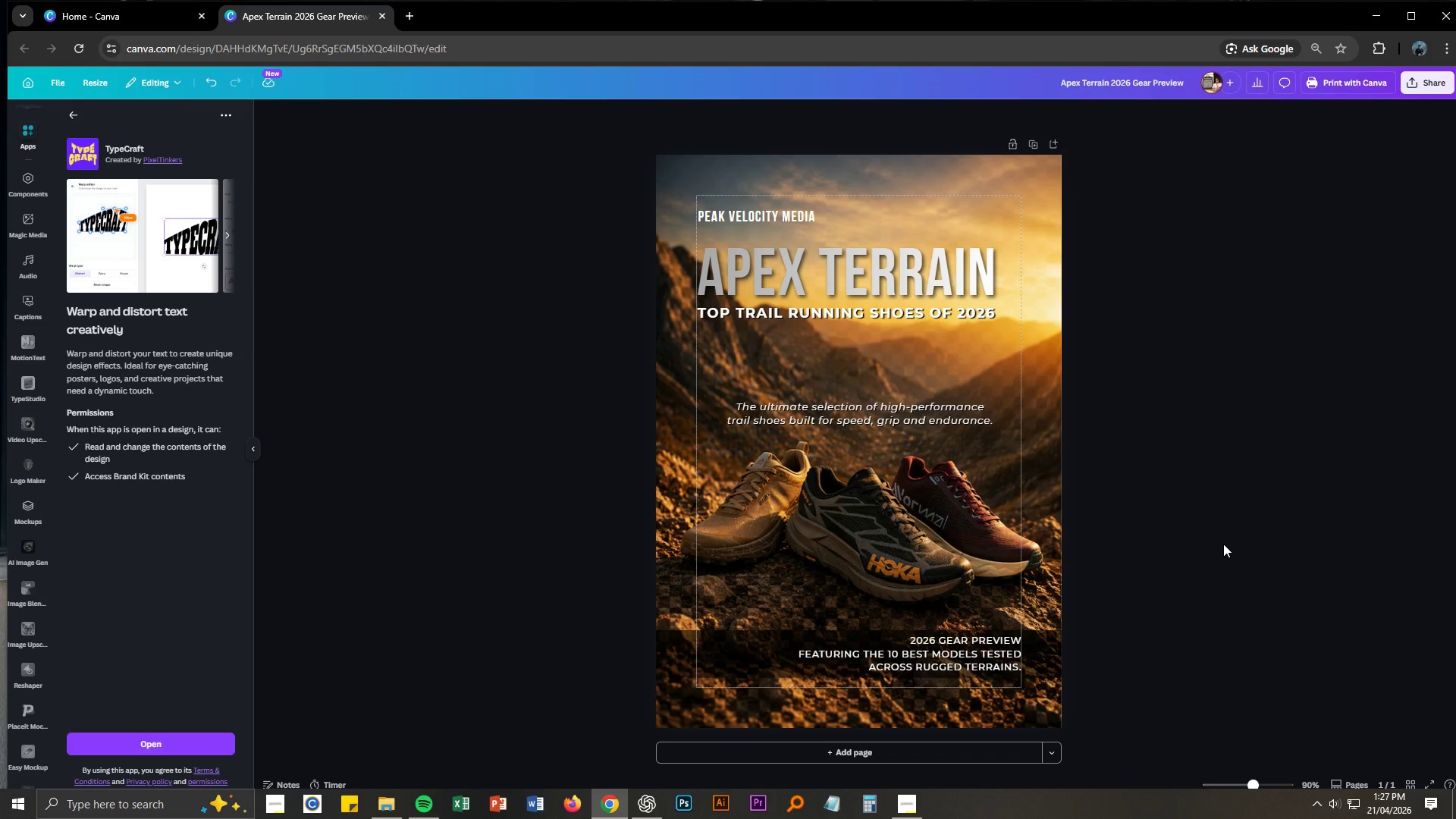 
wait(9.69)
 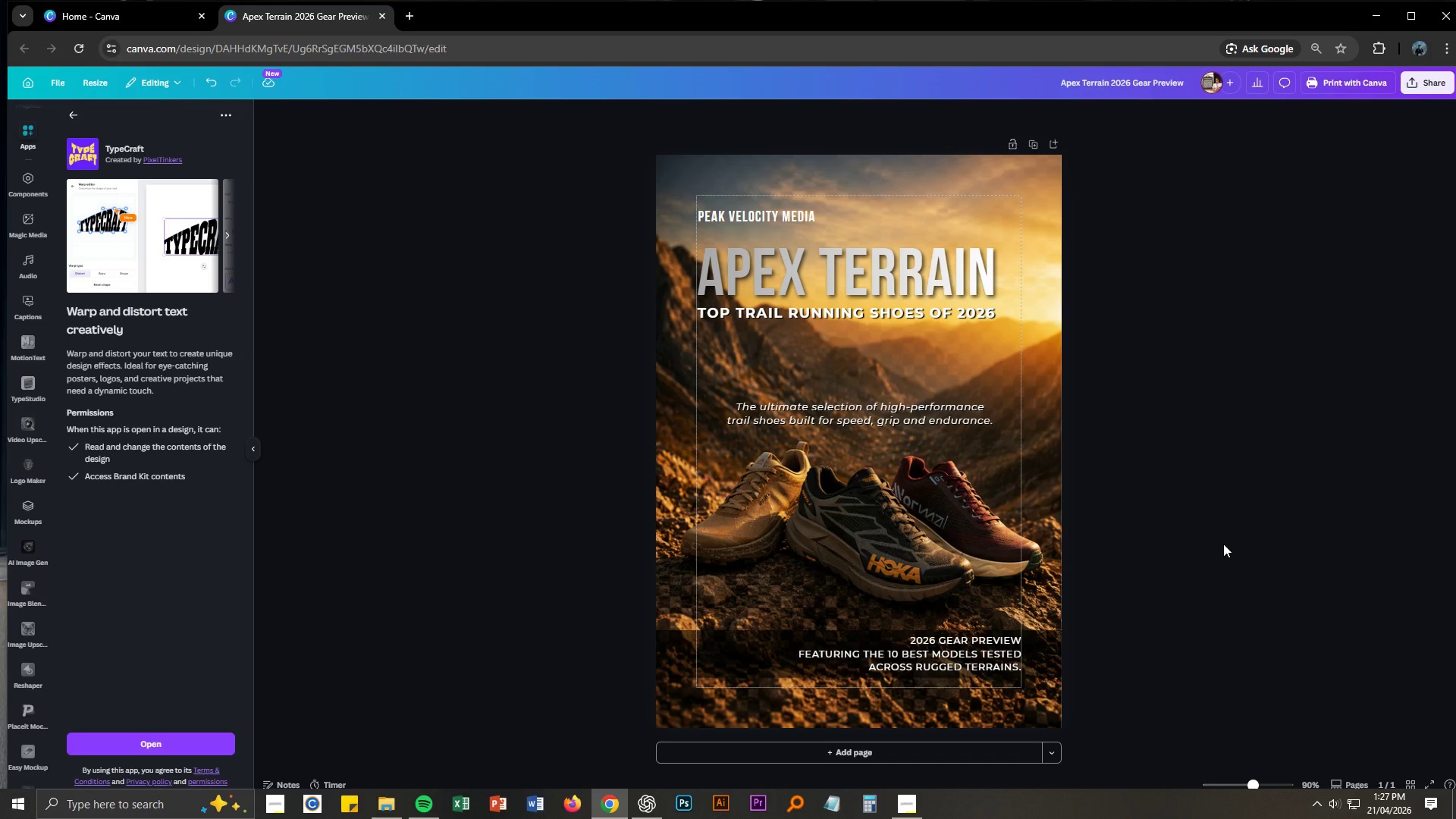 
mouse_move([900, 793])
 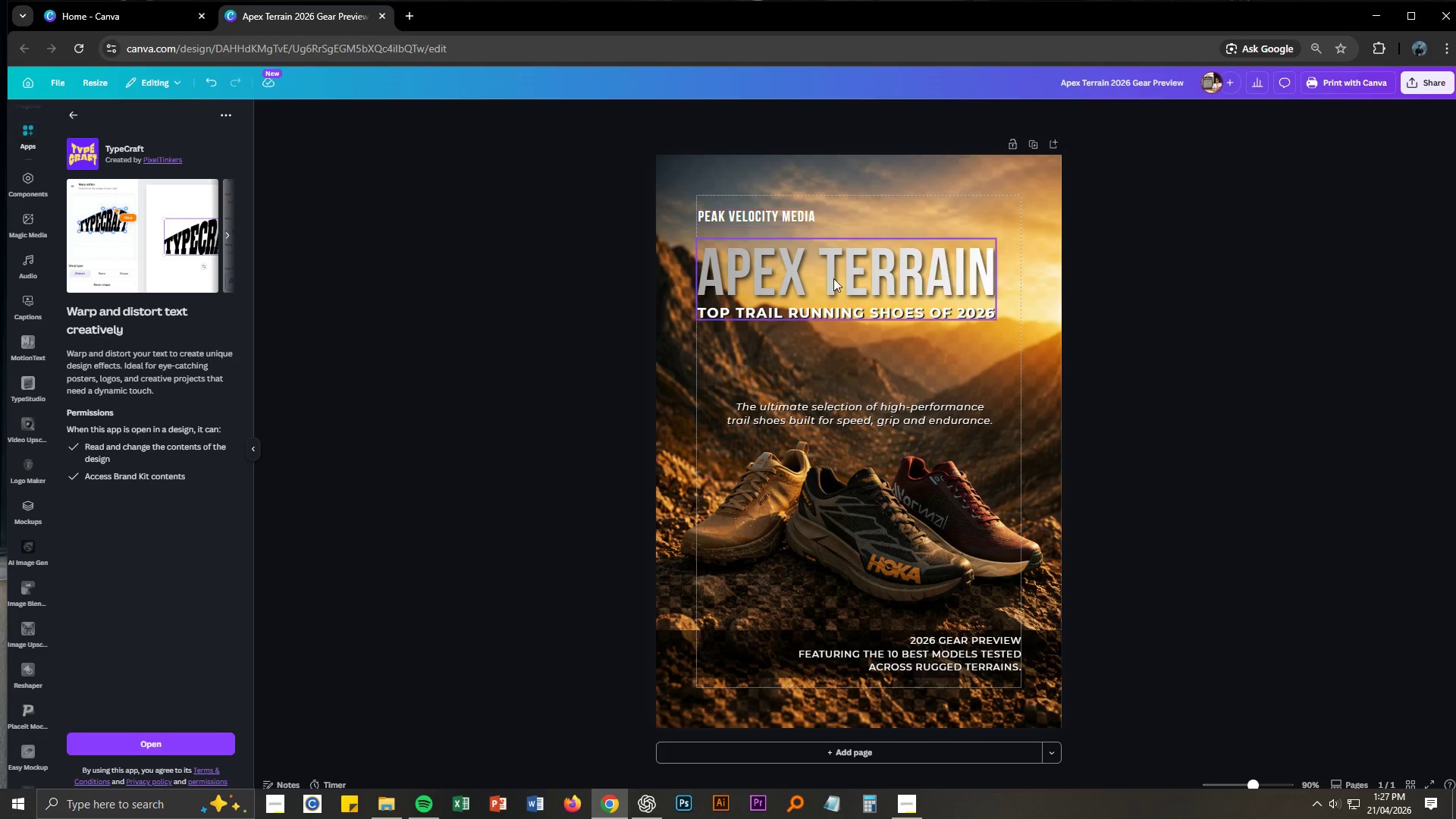 
left_click([1228, 375])
 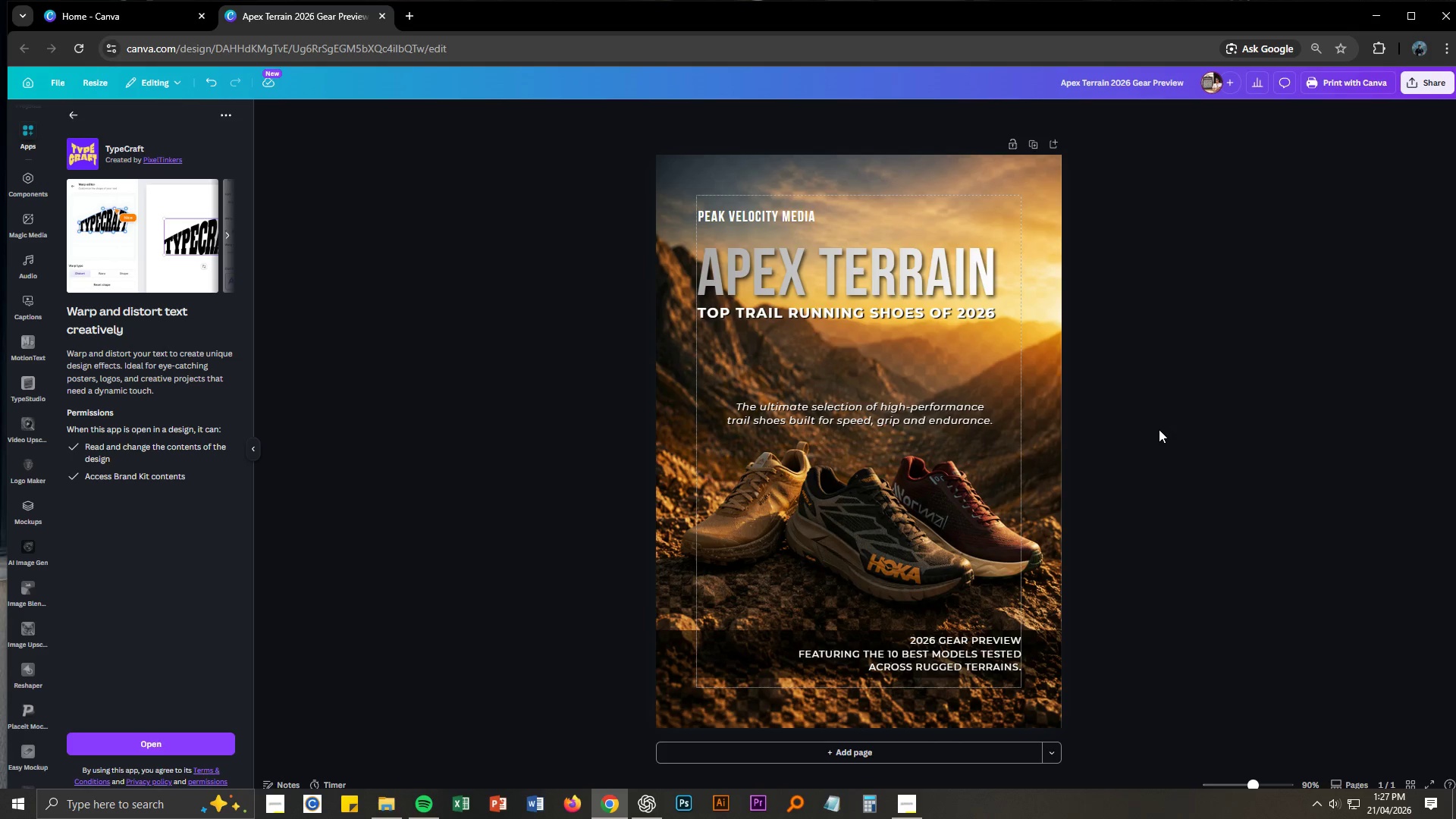 
scroll: coordinate [1159, 429], scroll_direction: up, amount: 2.0
 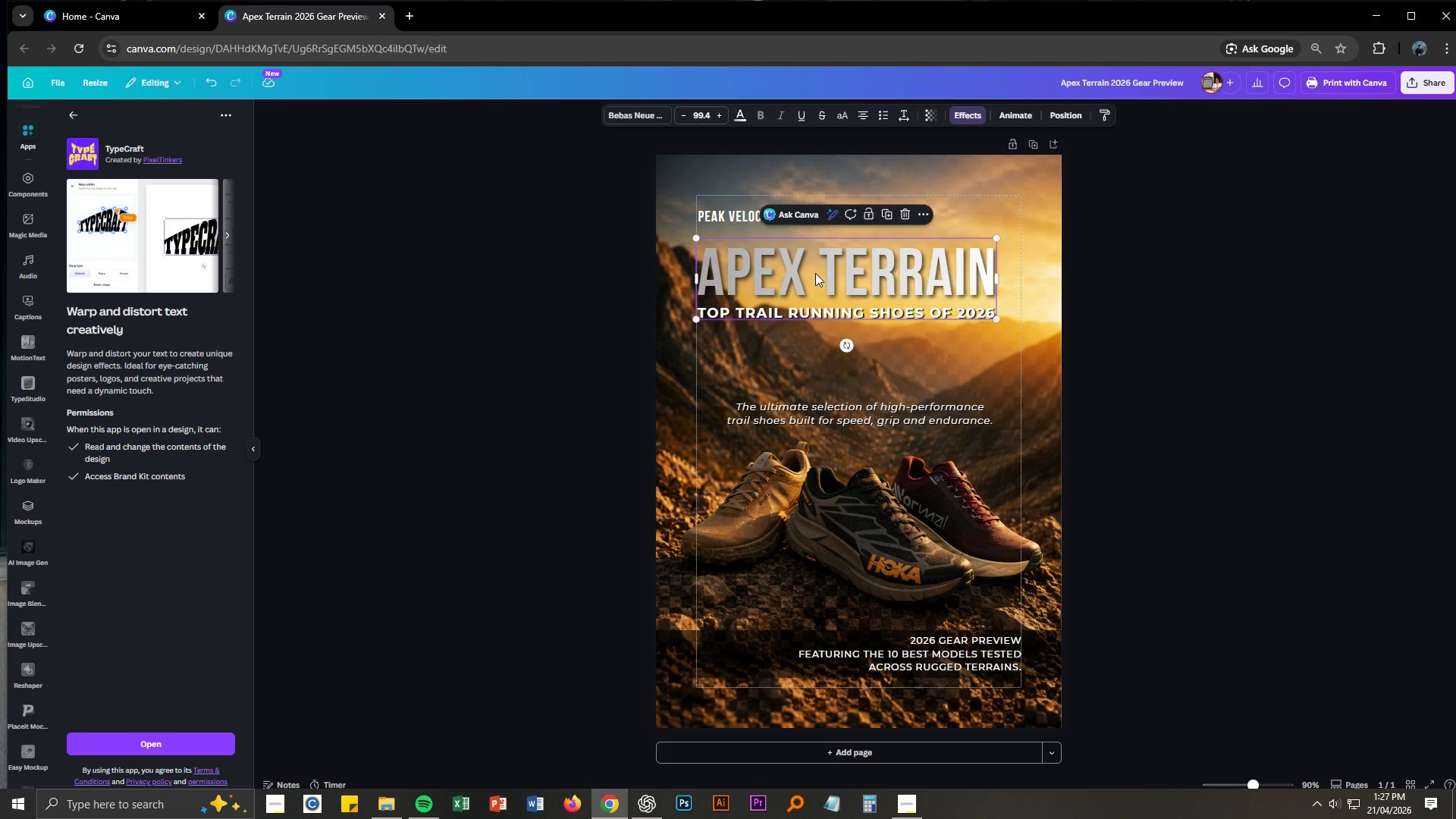 
double_click([815, 273])
 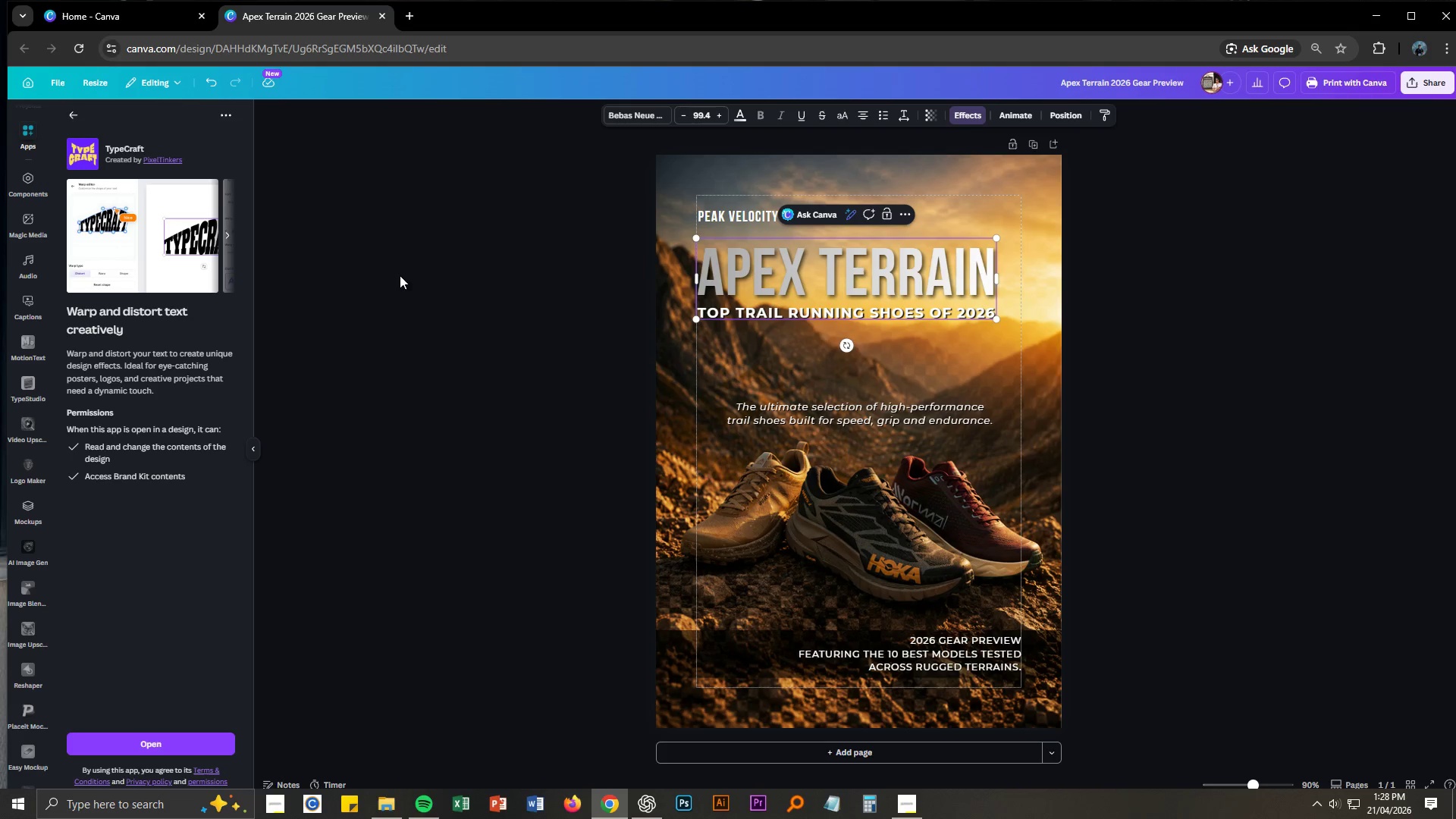 
left_click([1237, 355])
 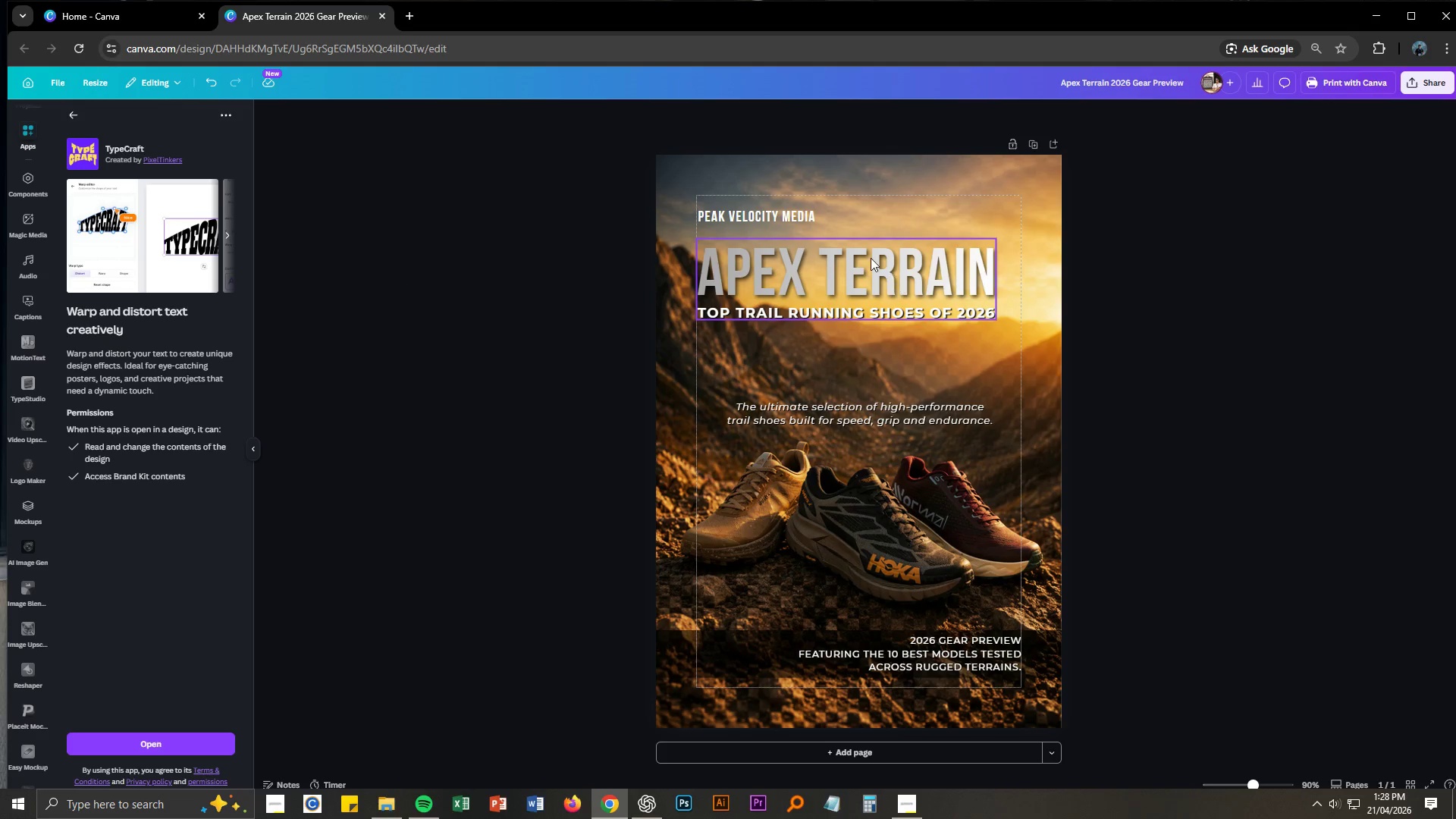 
left_click([864, 257])
 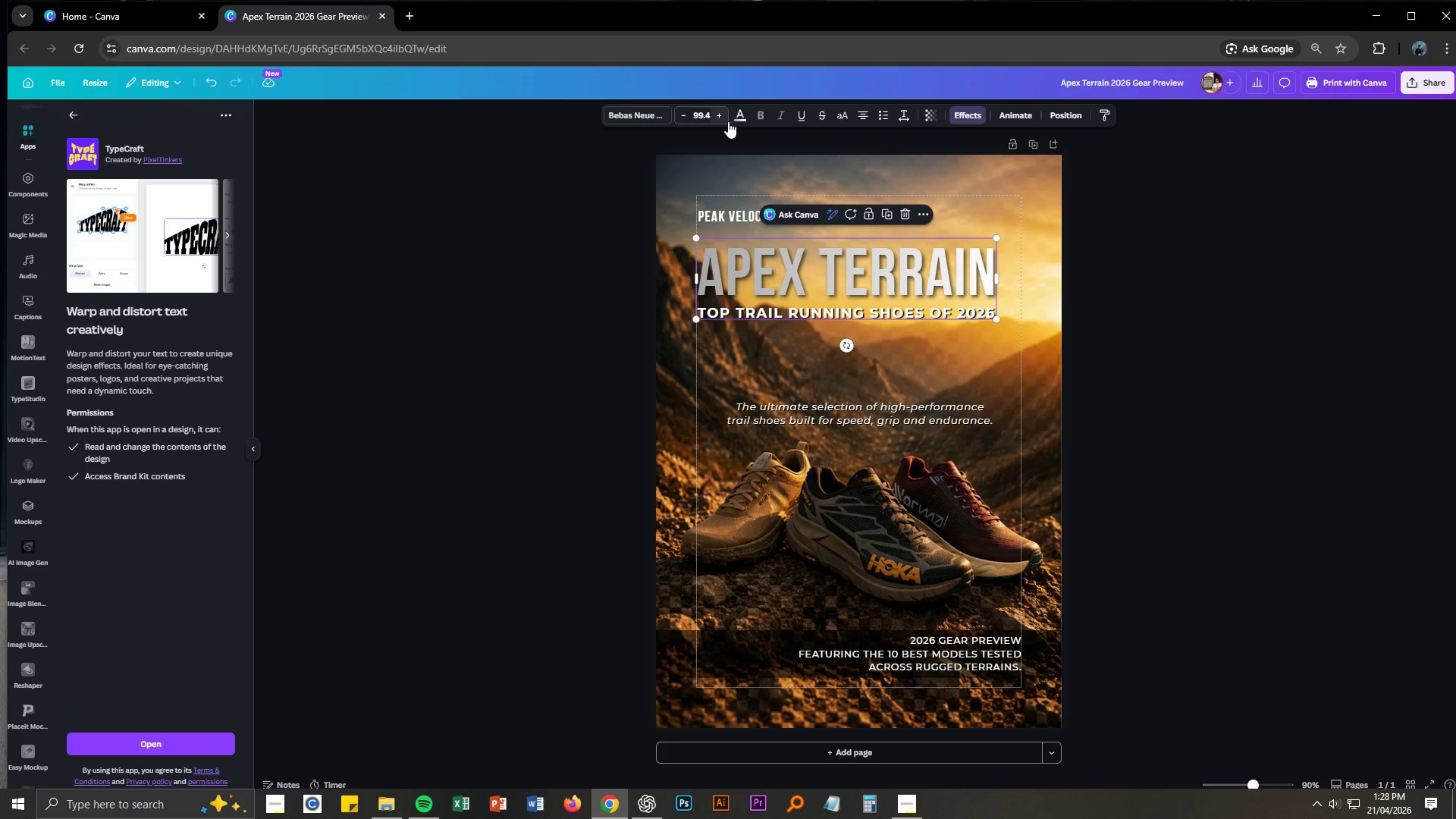 
left_click([732, 118])
 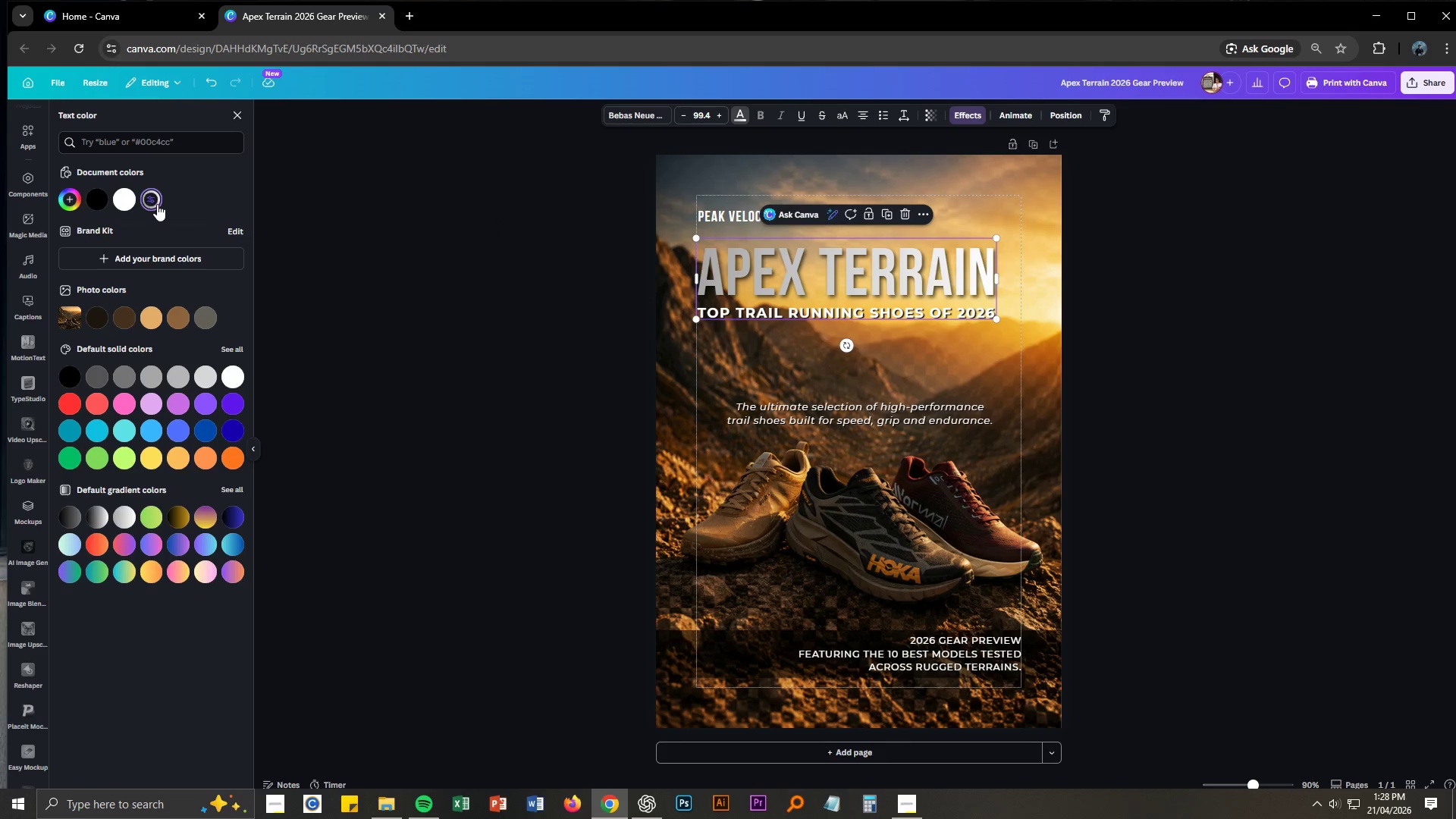 
left_click([152, 200])
 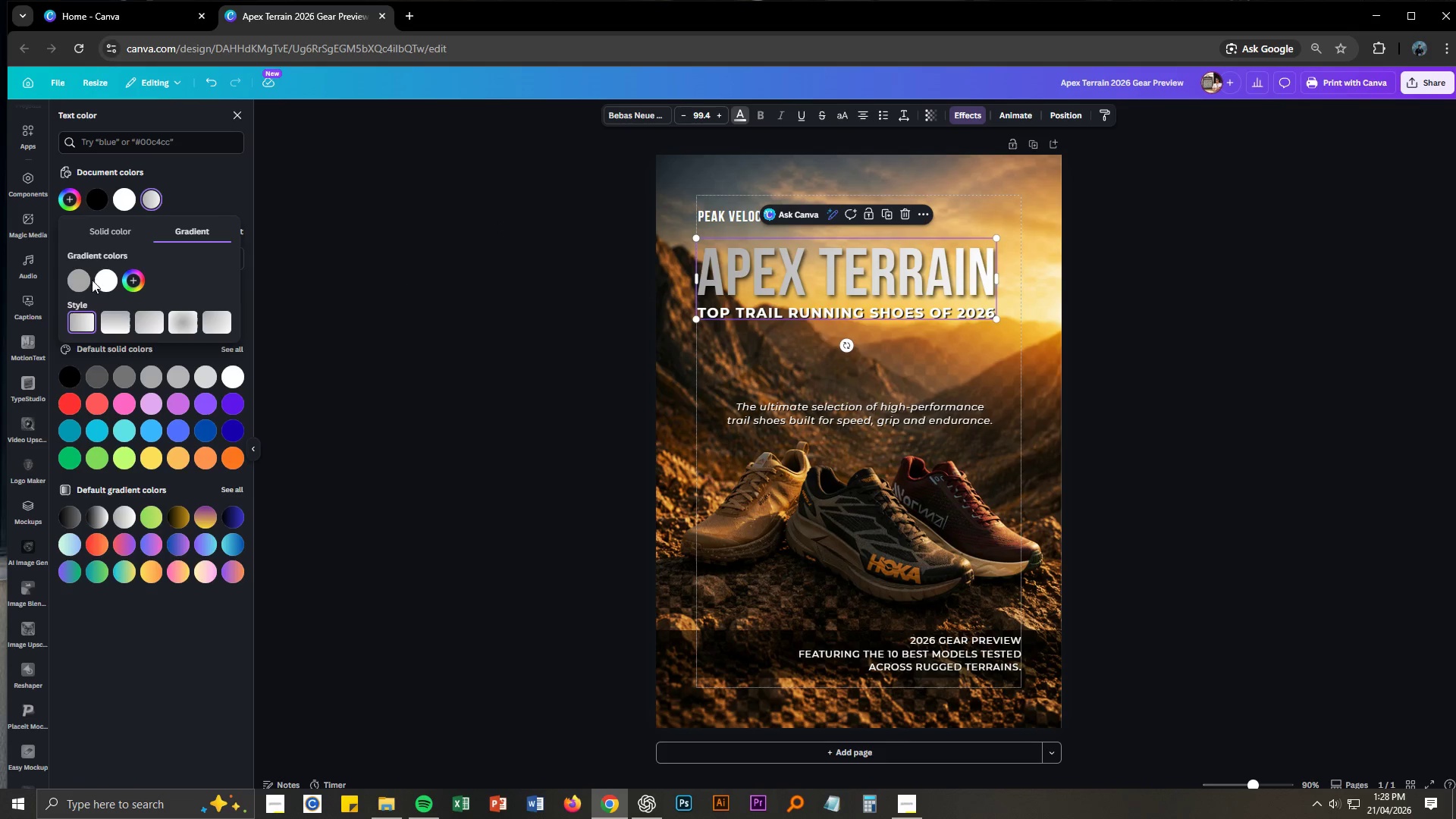 
left_click([82, 276])
 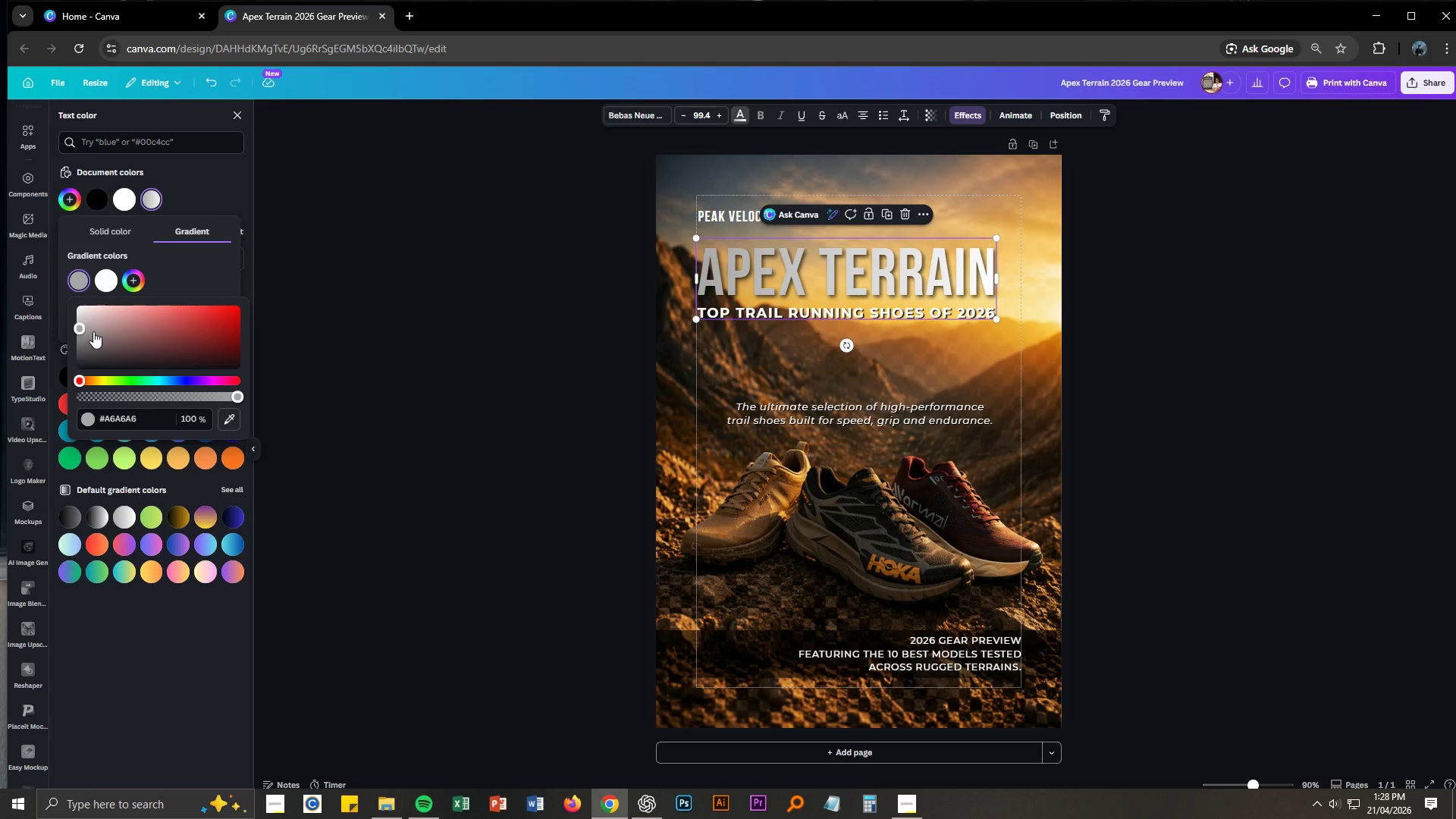 
left_click_drag(start_coordinate=[78, 323], to_coordinate=[75, 314])
 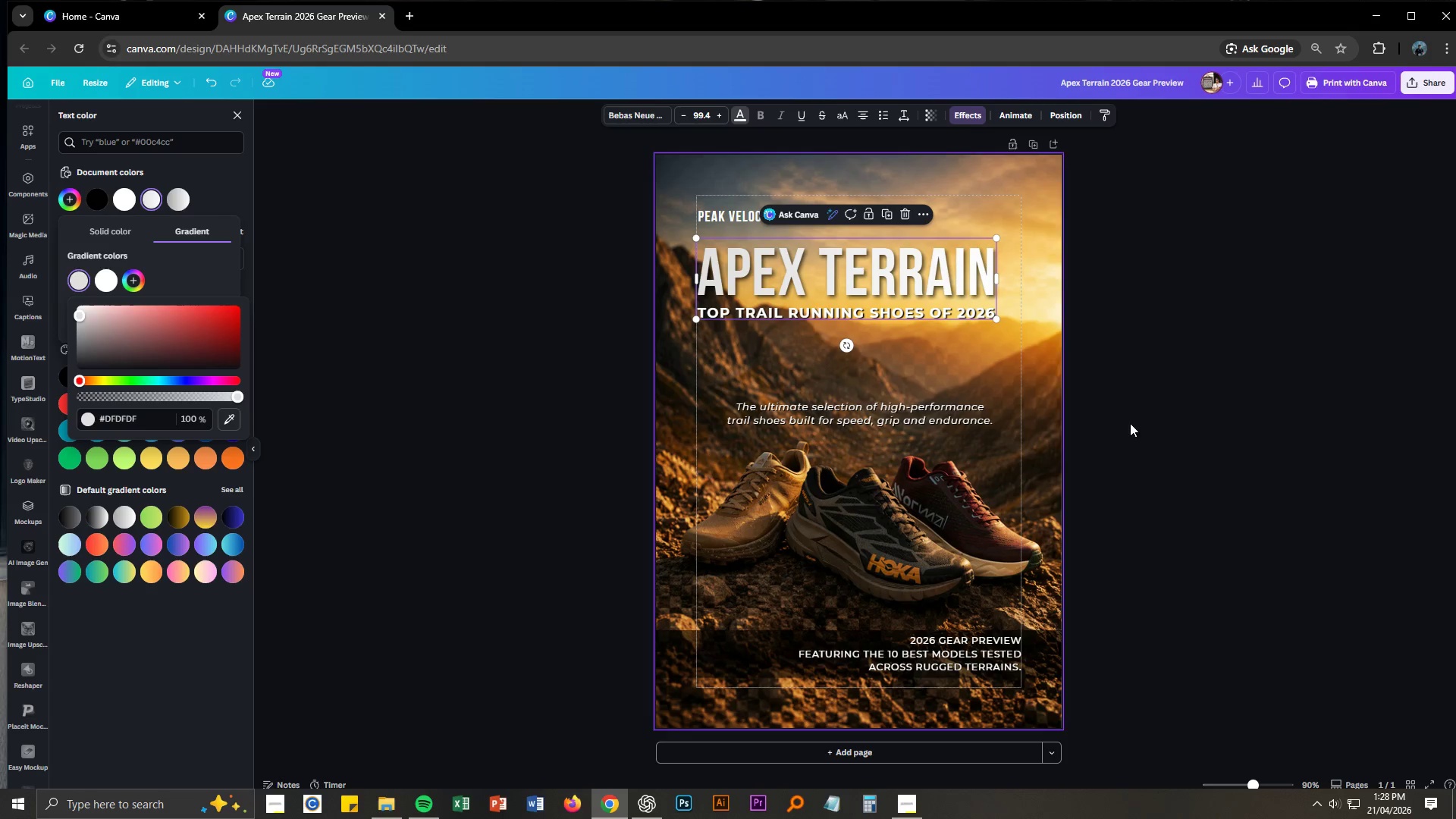 
left_click([1245, 430])
 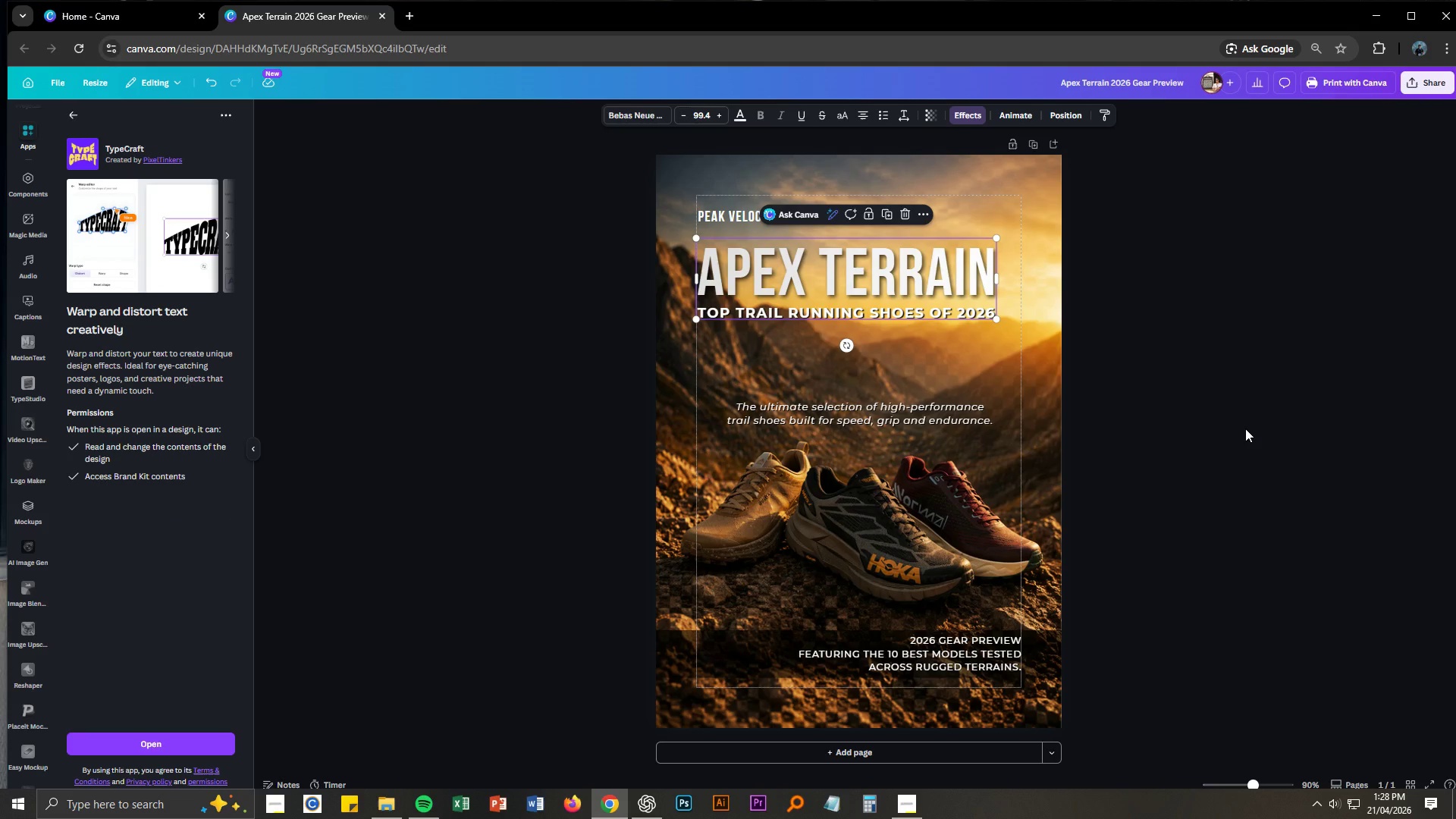 
left_click([1245, 428])
 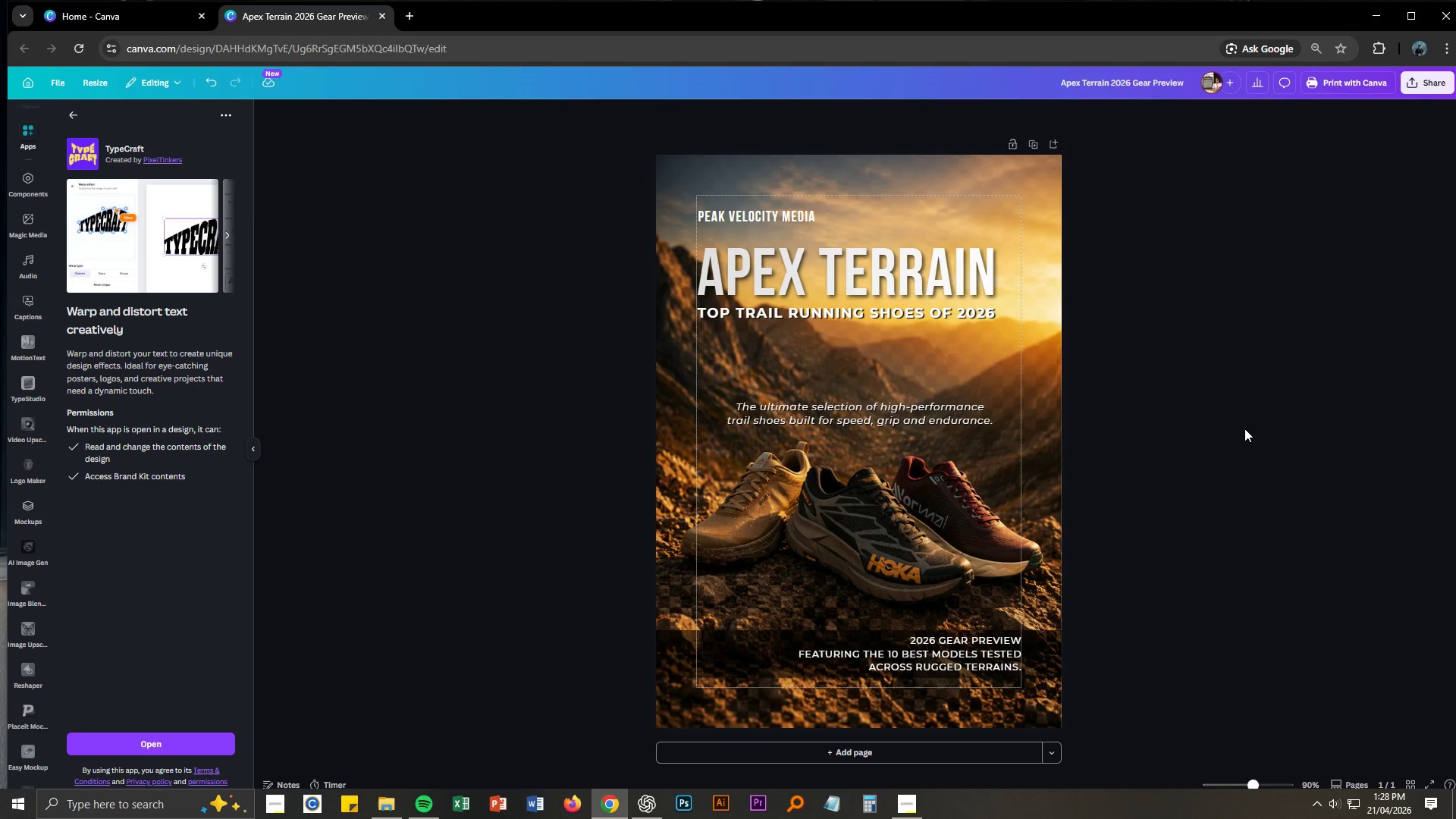 
left_click([1244, 428])
 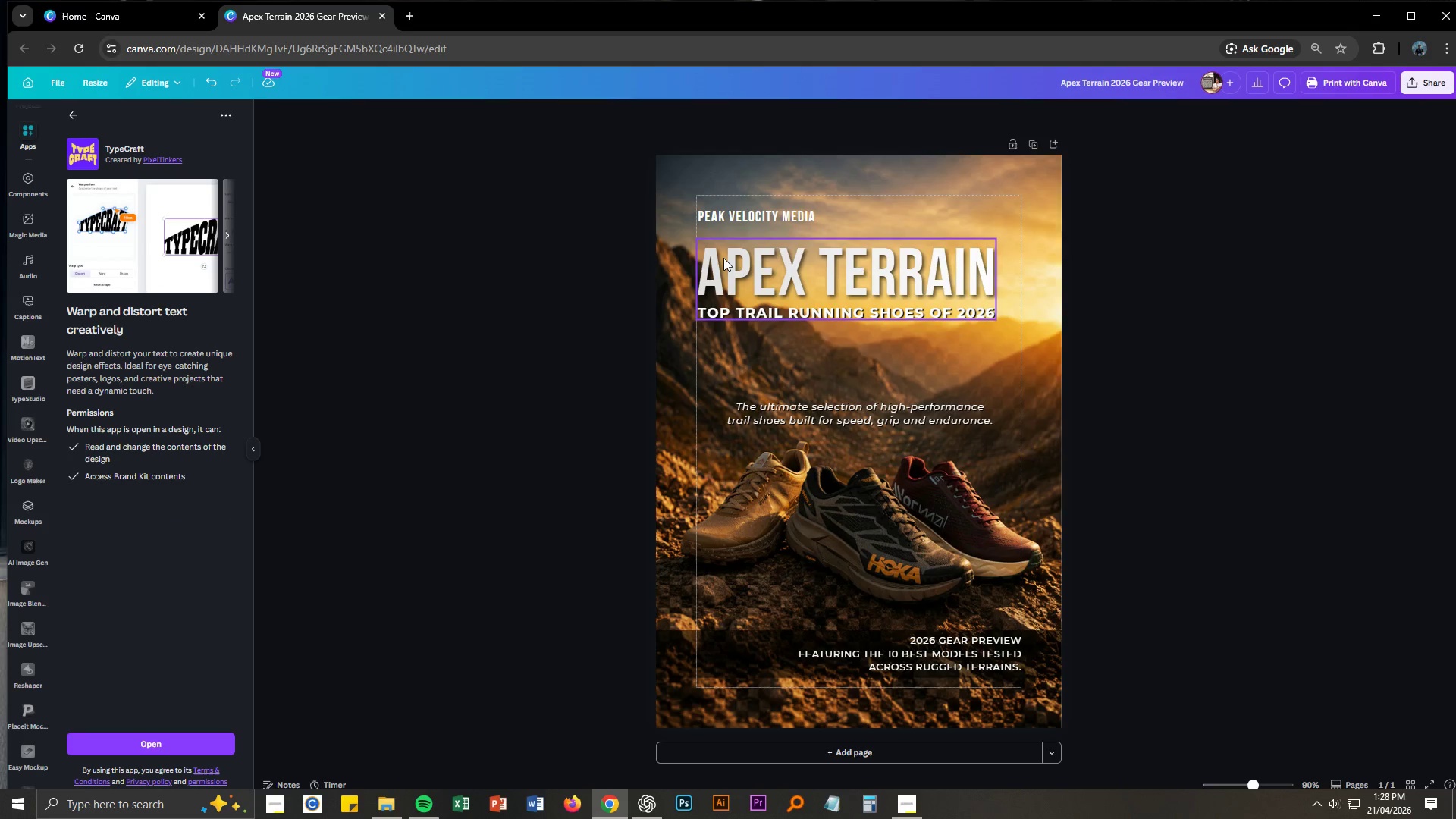 
left_click([667, 256])
 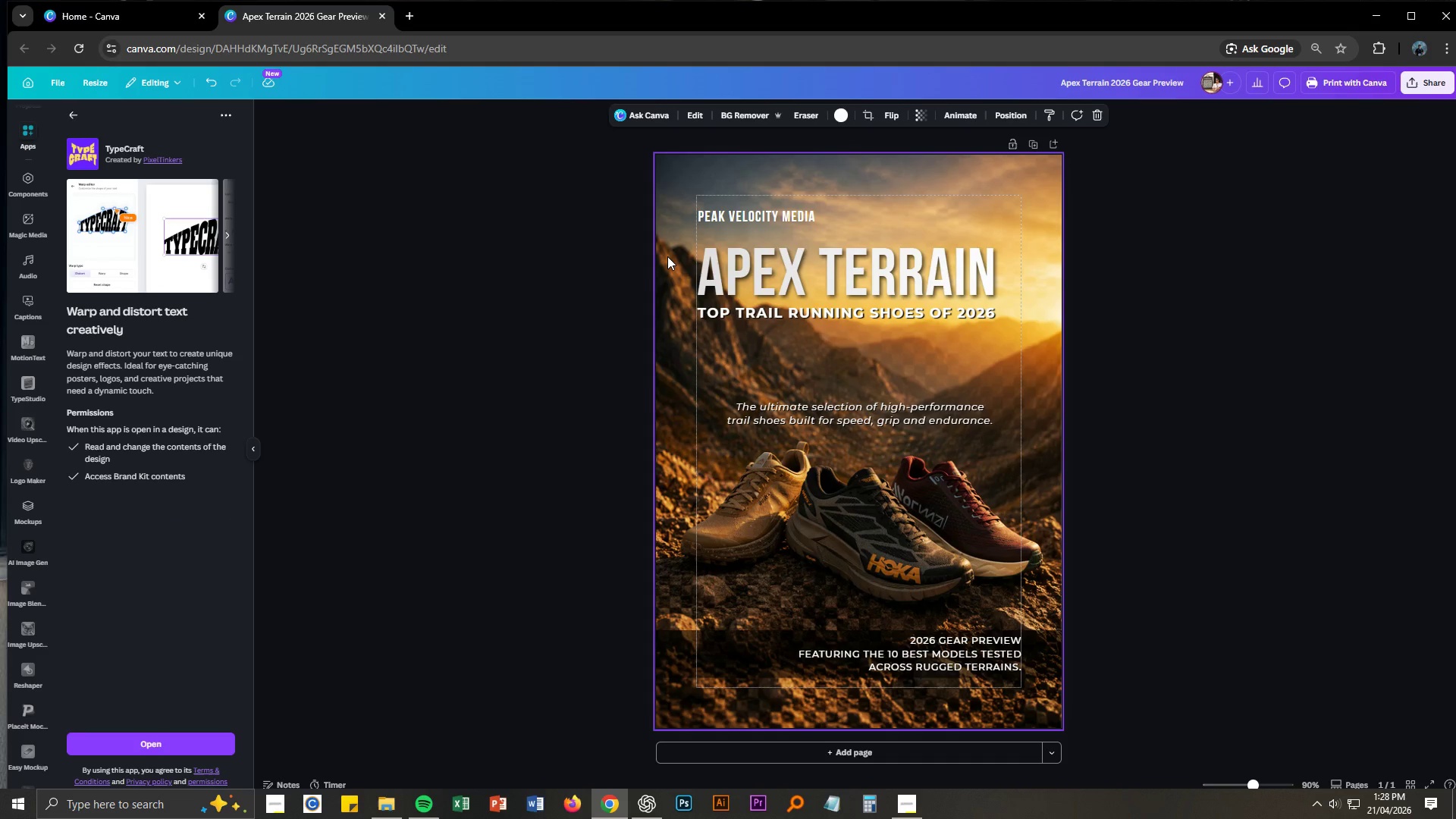 
right_click([667, 256])
 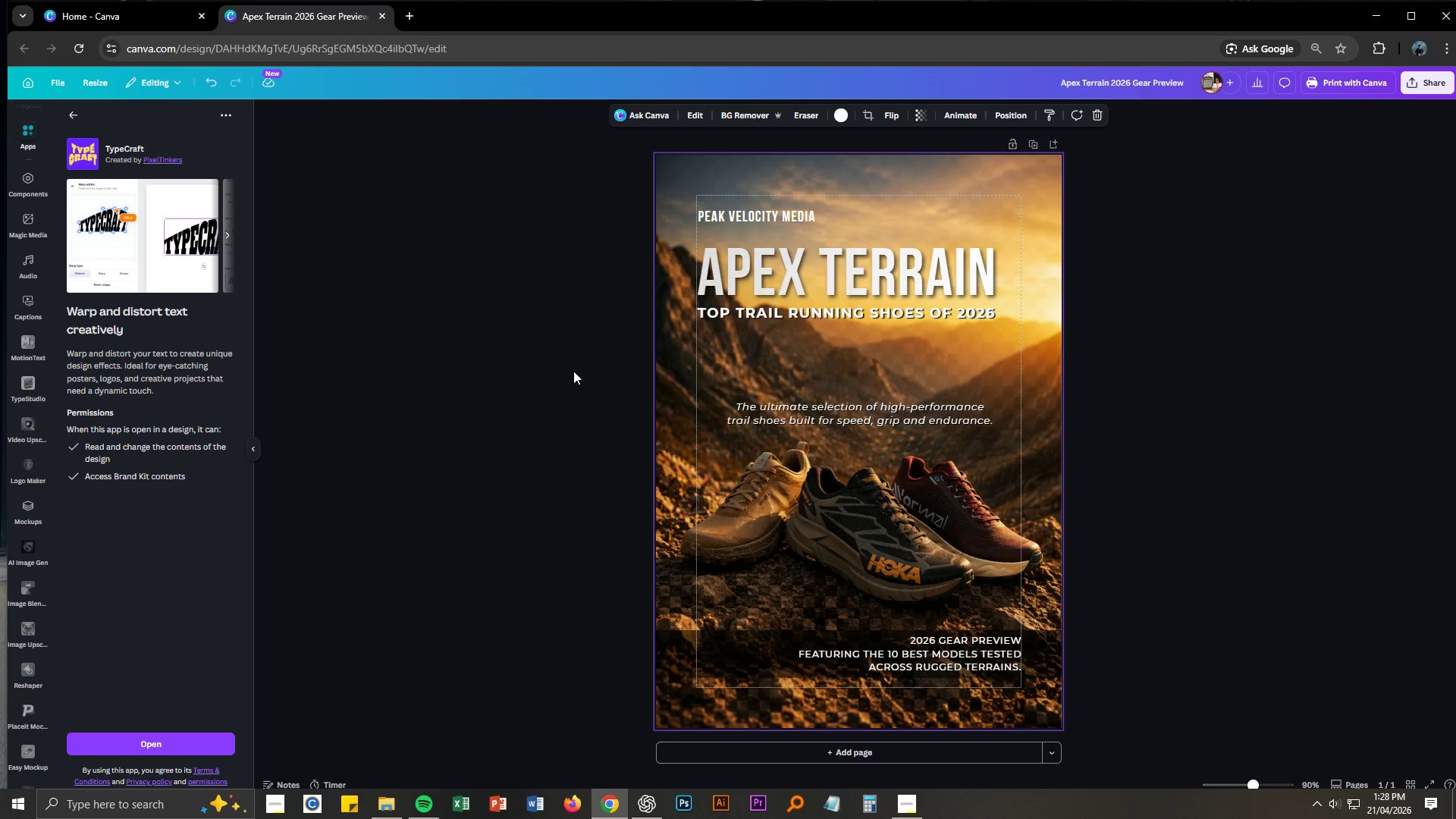 
left_click_drag(start_coordinate=[652, 265], to_coordinate=[827, 315])
 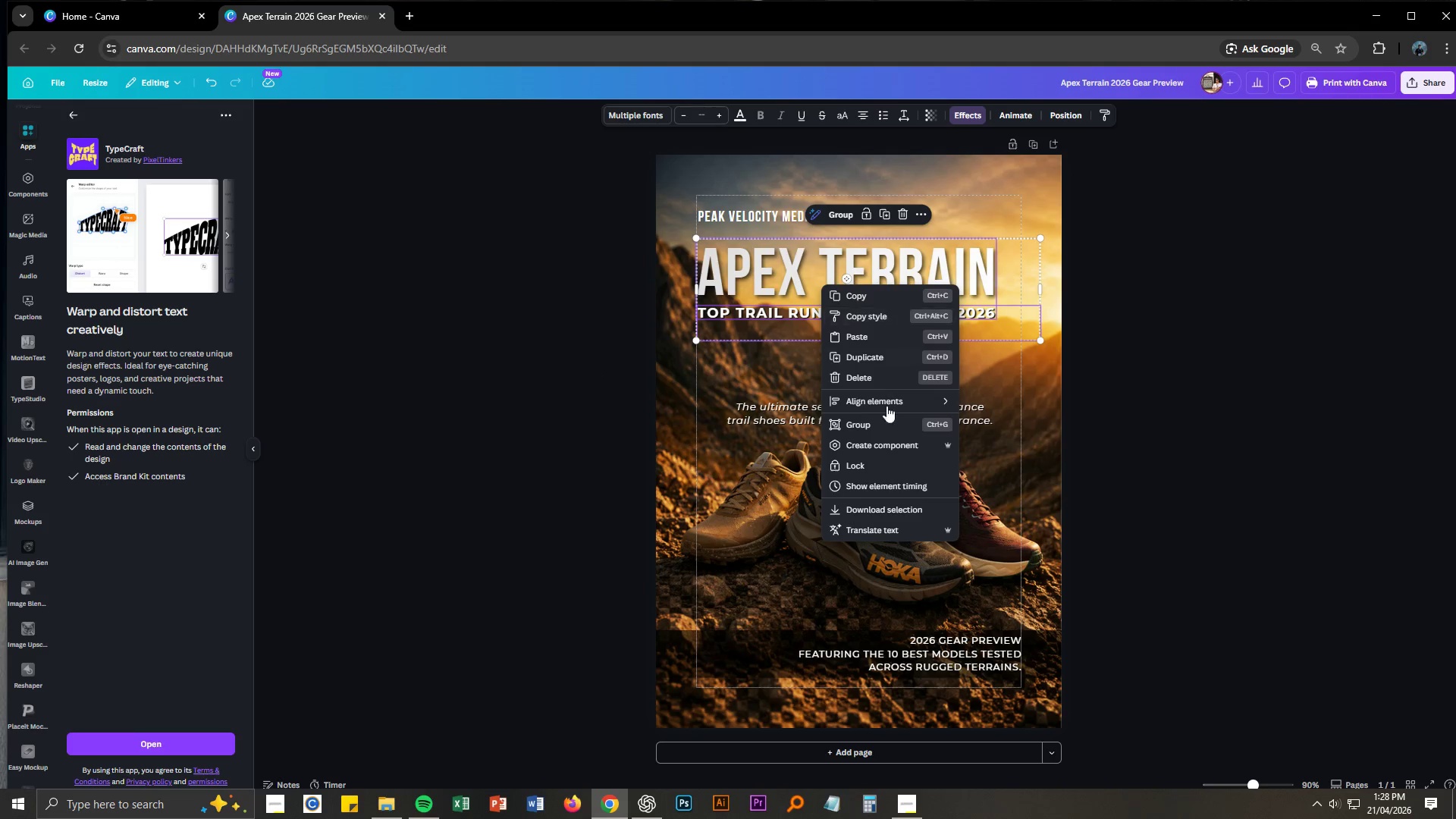 
left_click([883, 423])
 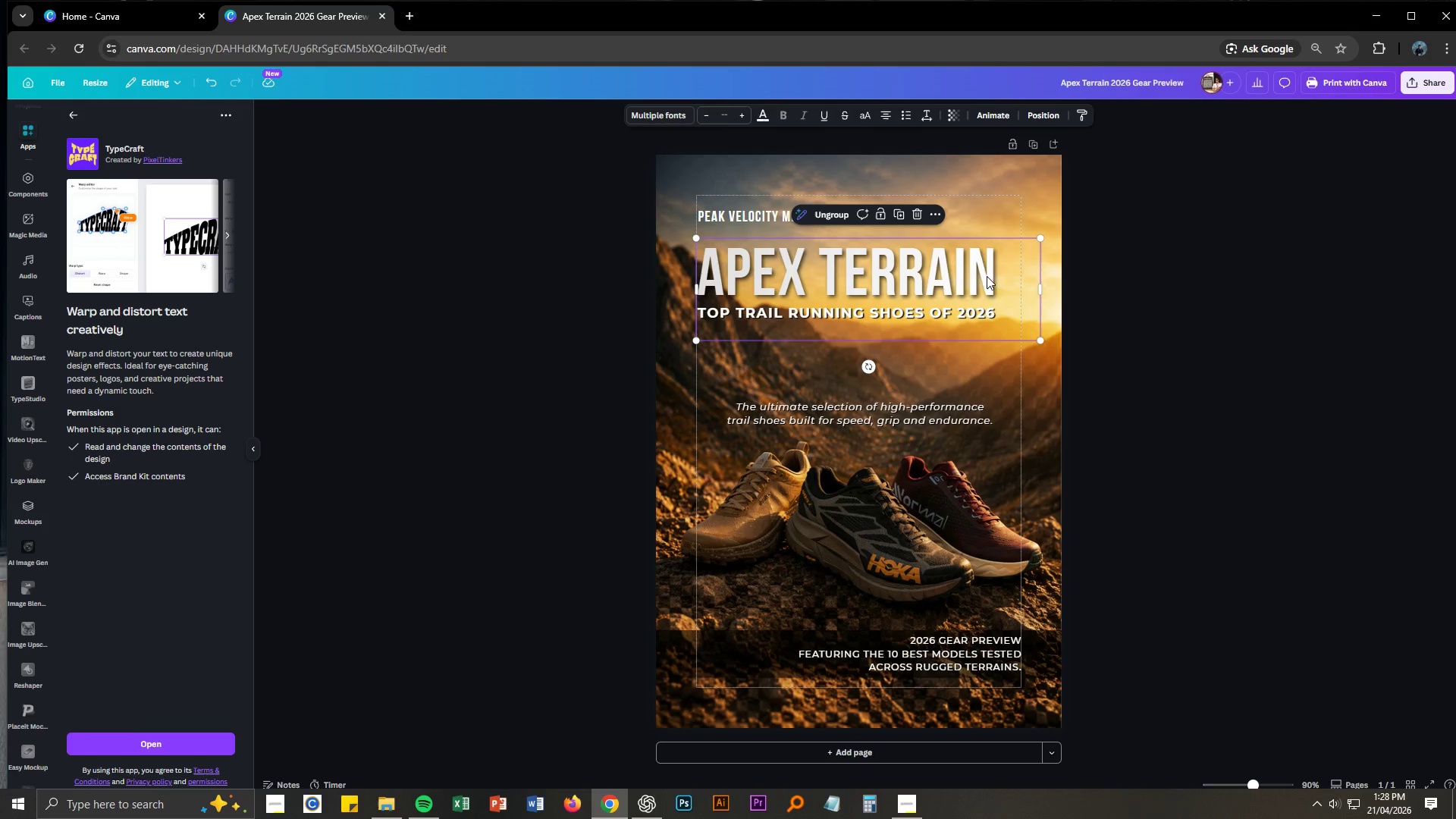 
left_click_drag(start_coordinate=[980, 280], to_coordinate=[977, 311])
 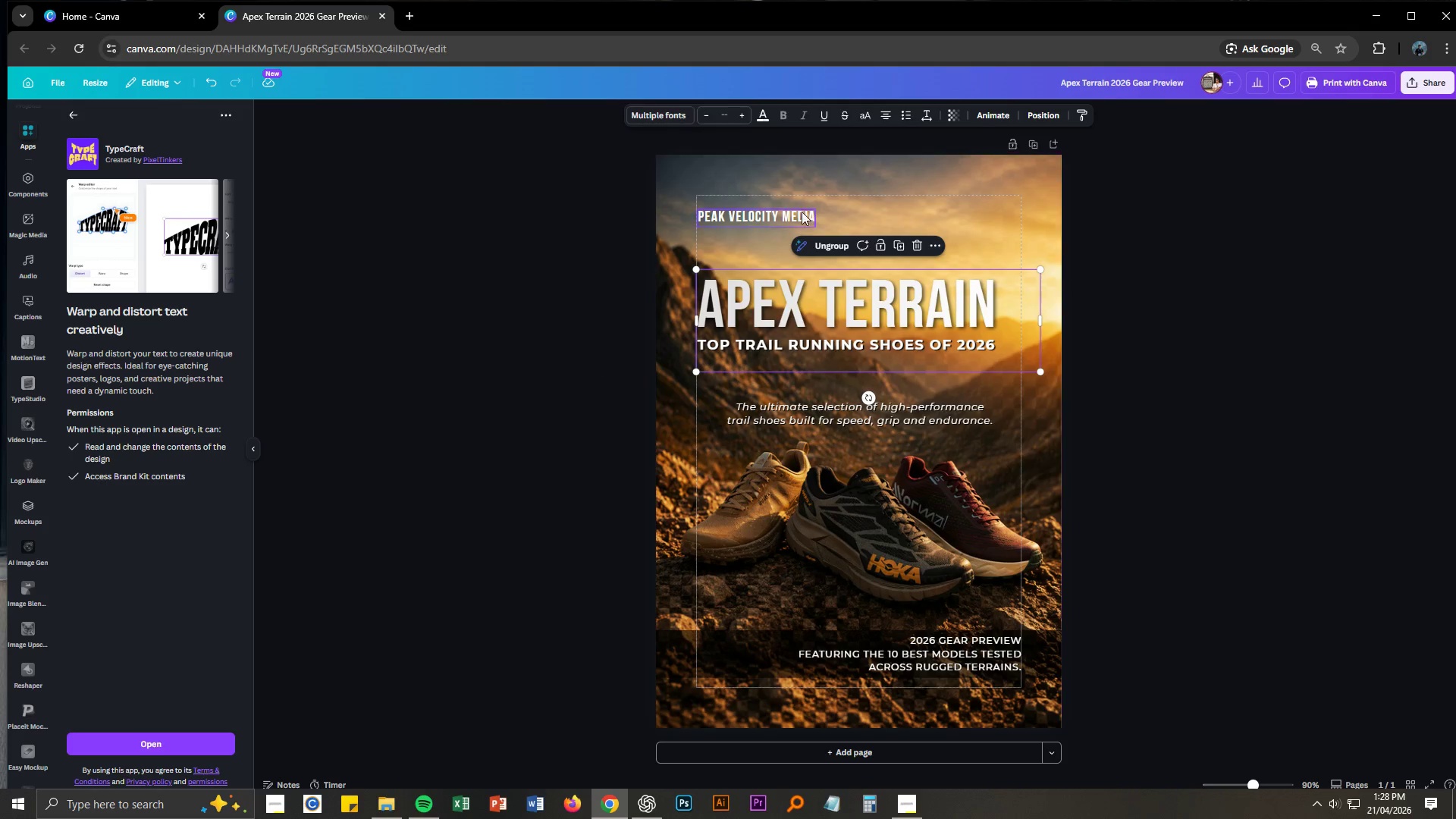 
left_click([802, 212])
 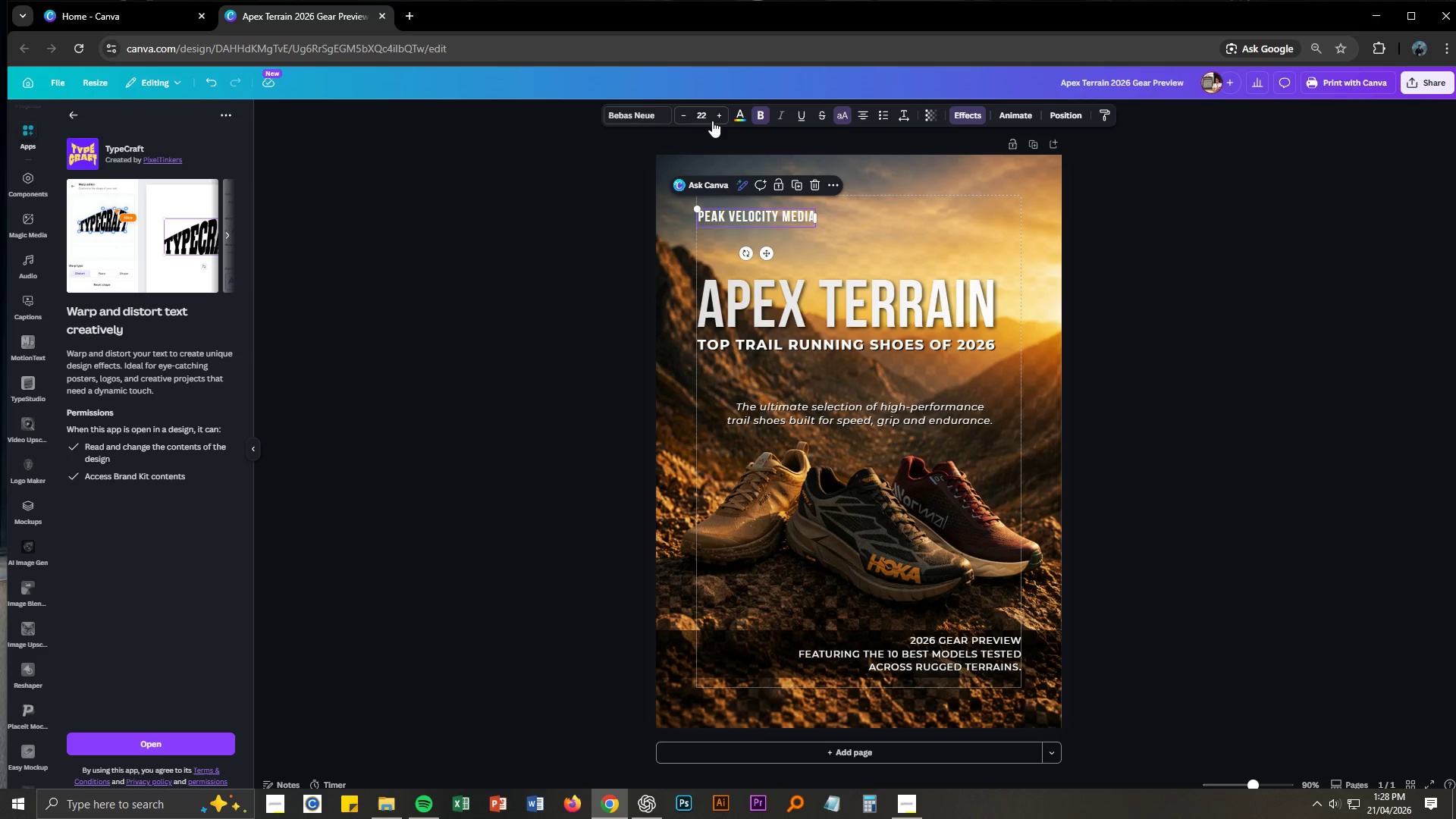 
left_click_drag(start_coordinate=[720, 118], to_coordinate=[716, 117])
 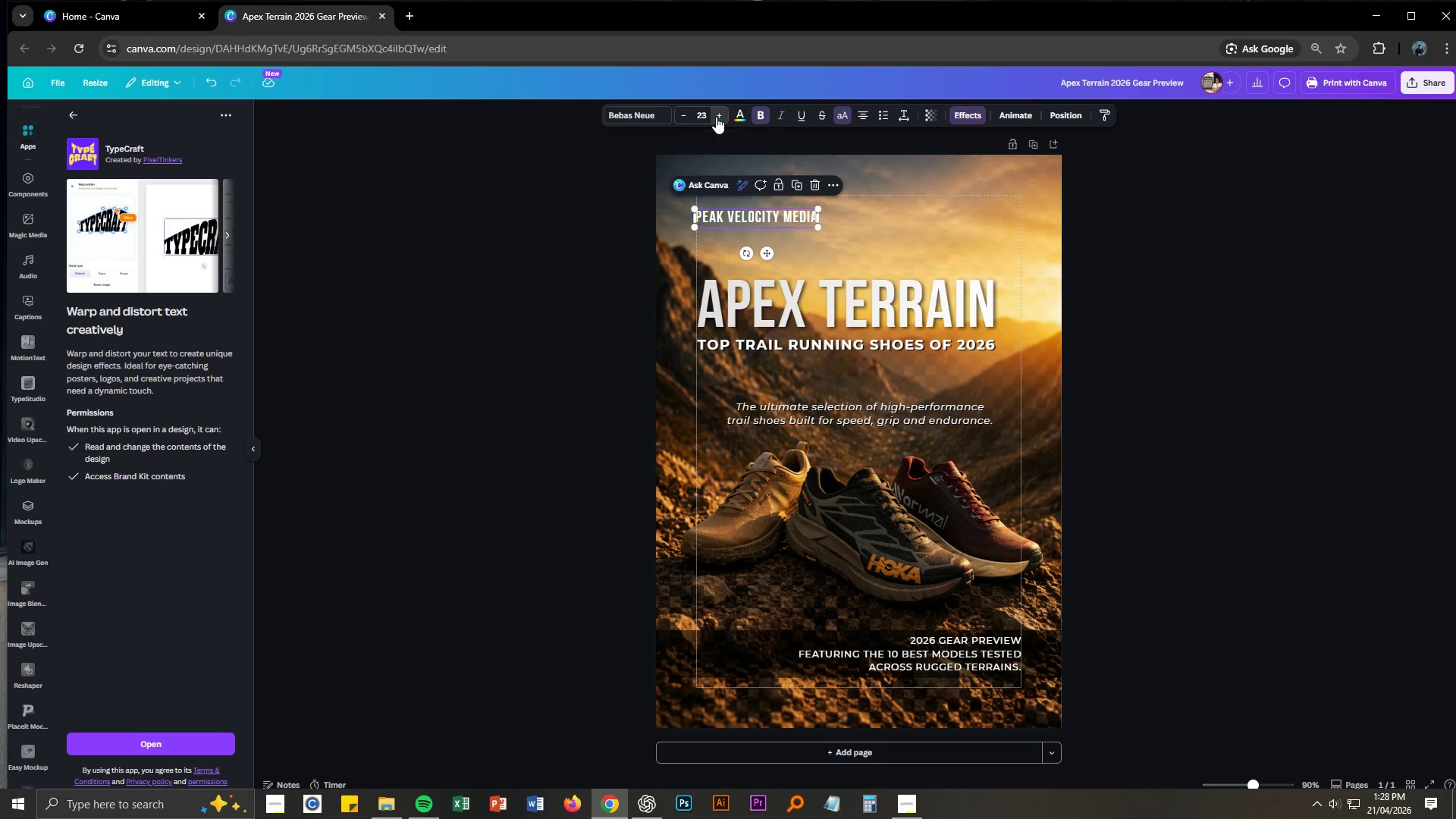 
double_click([716, 117])
 